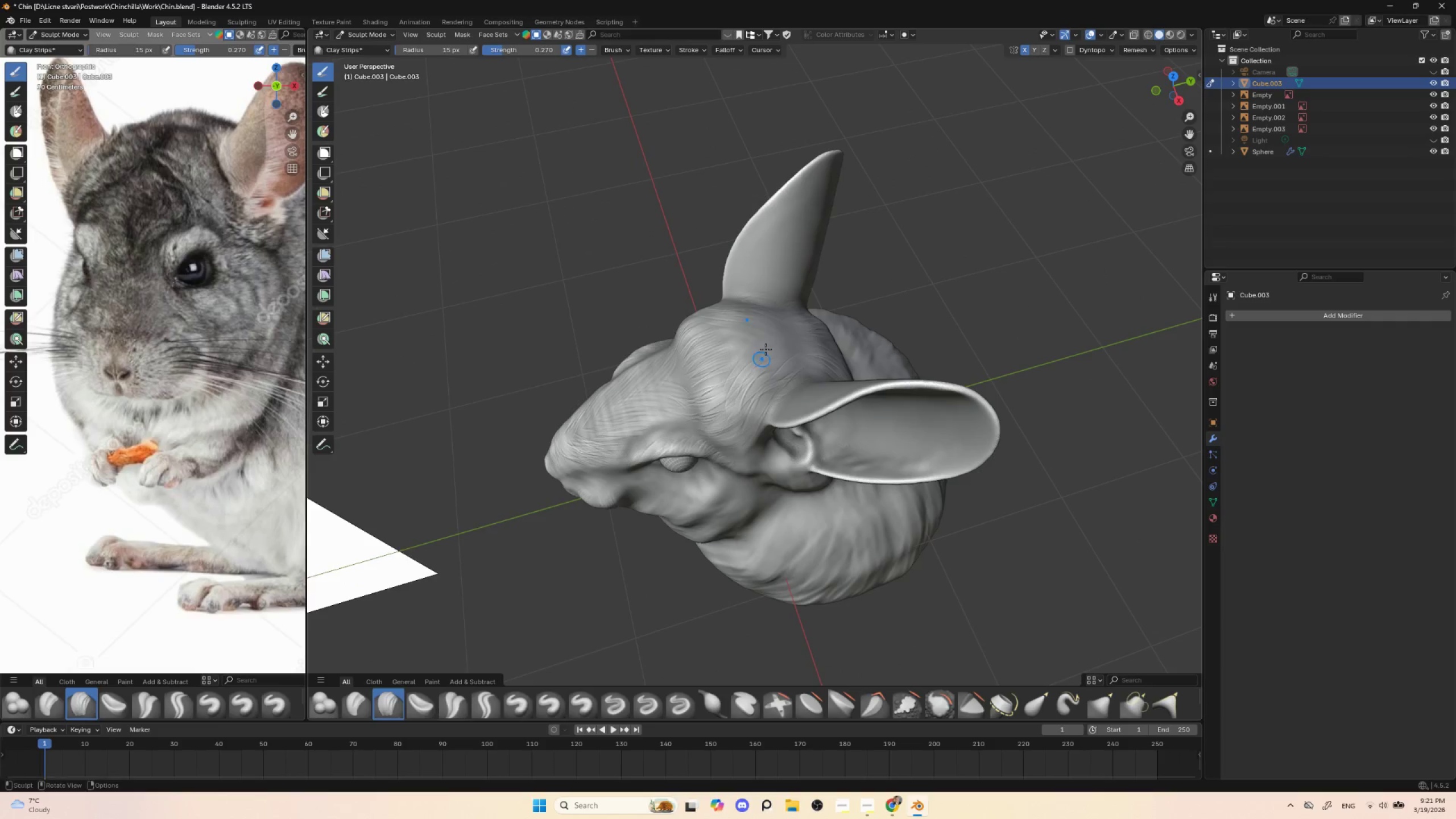 
left_click_drag(start_coordinate=[762, 351], to_coordinate=[739, 386])
 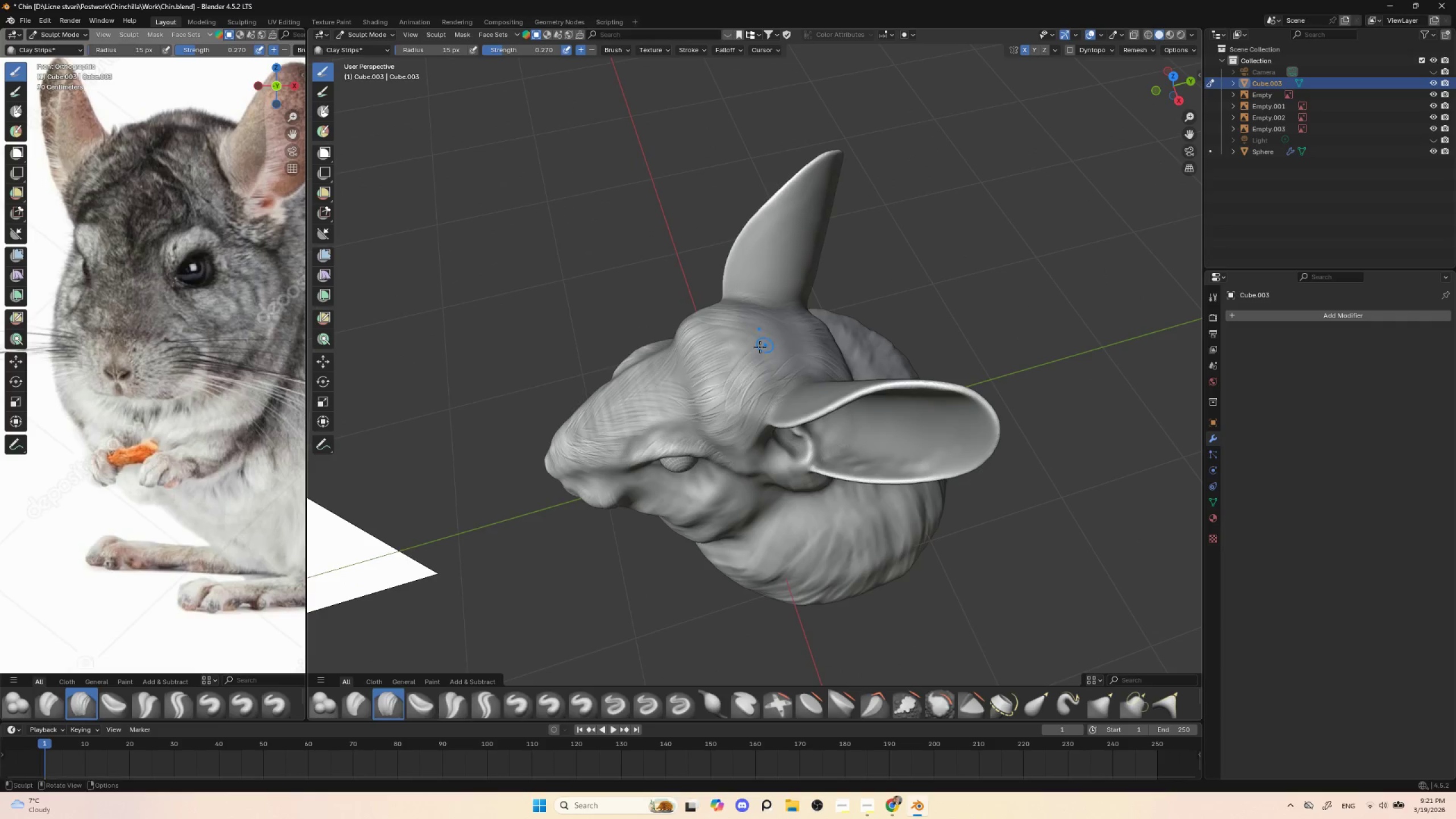 
left_click_drag(start_coordinate=[760, 347], to_coordinate=[726, 383])
 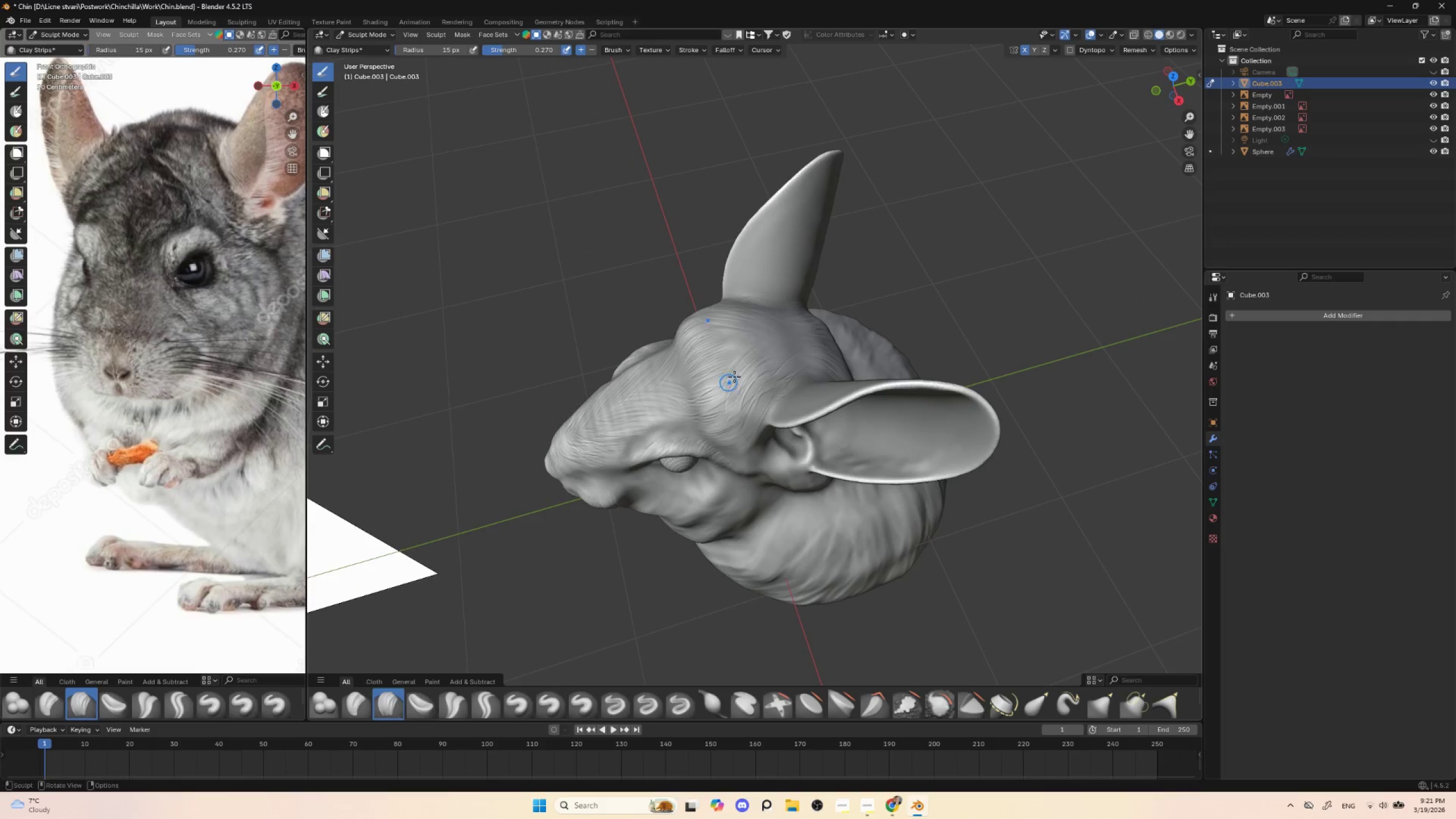 
left_click_drag(start_coordinate=[747, 348], to_coordinate=[733, 370])
 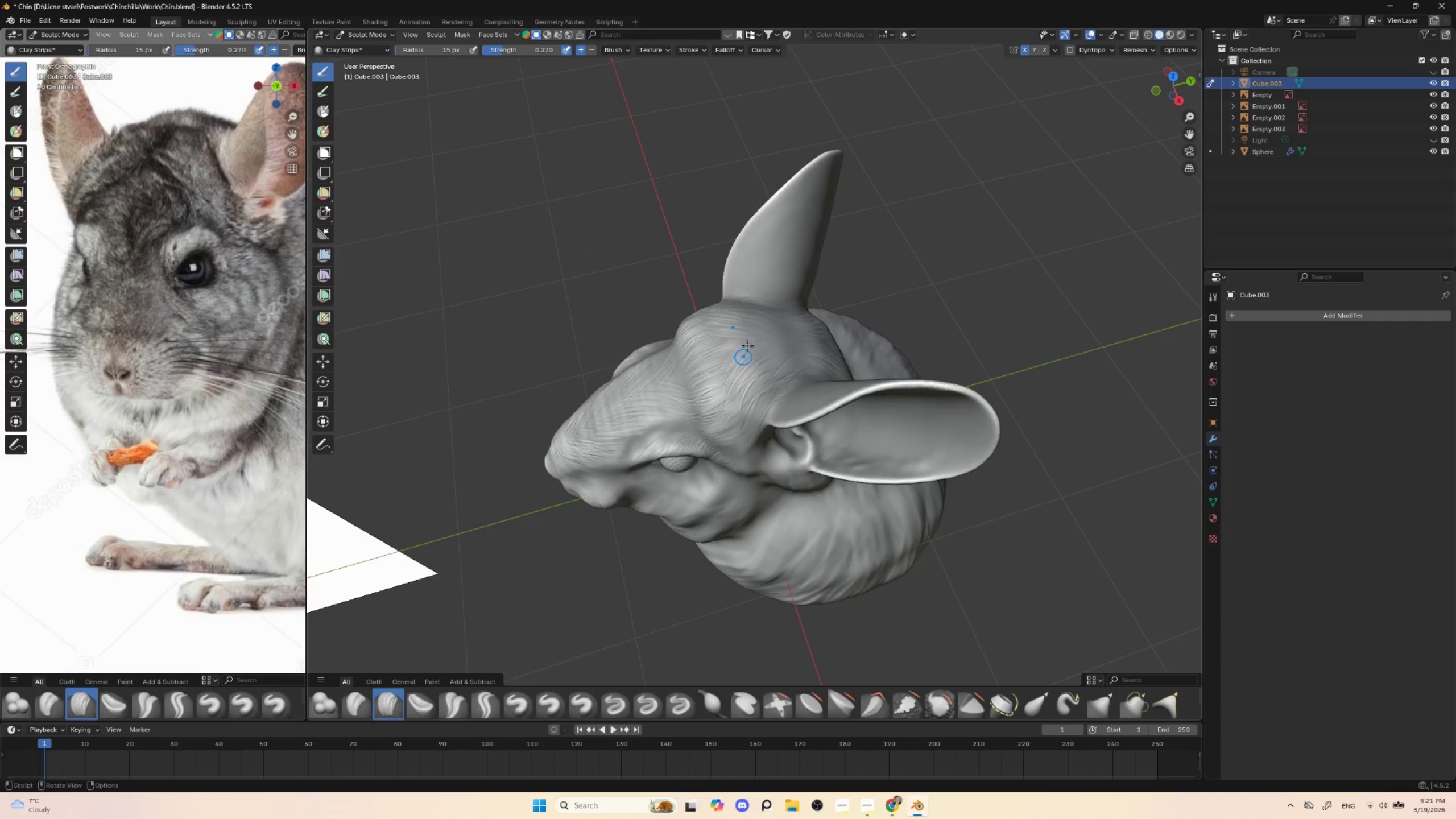 
left_click_drag(start_coordinate=[742, 341], to_coordinate=[729, 359])
 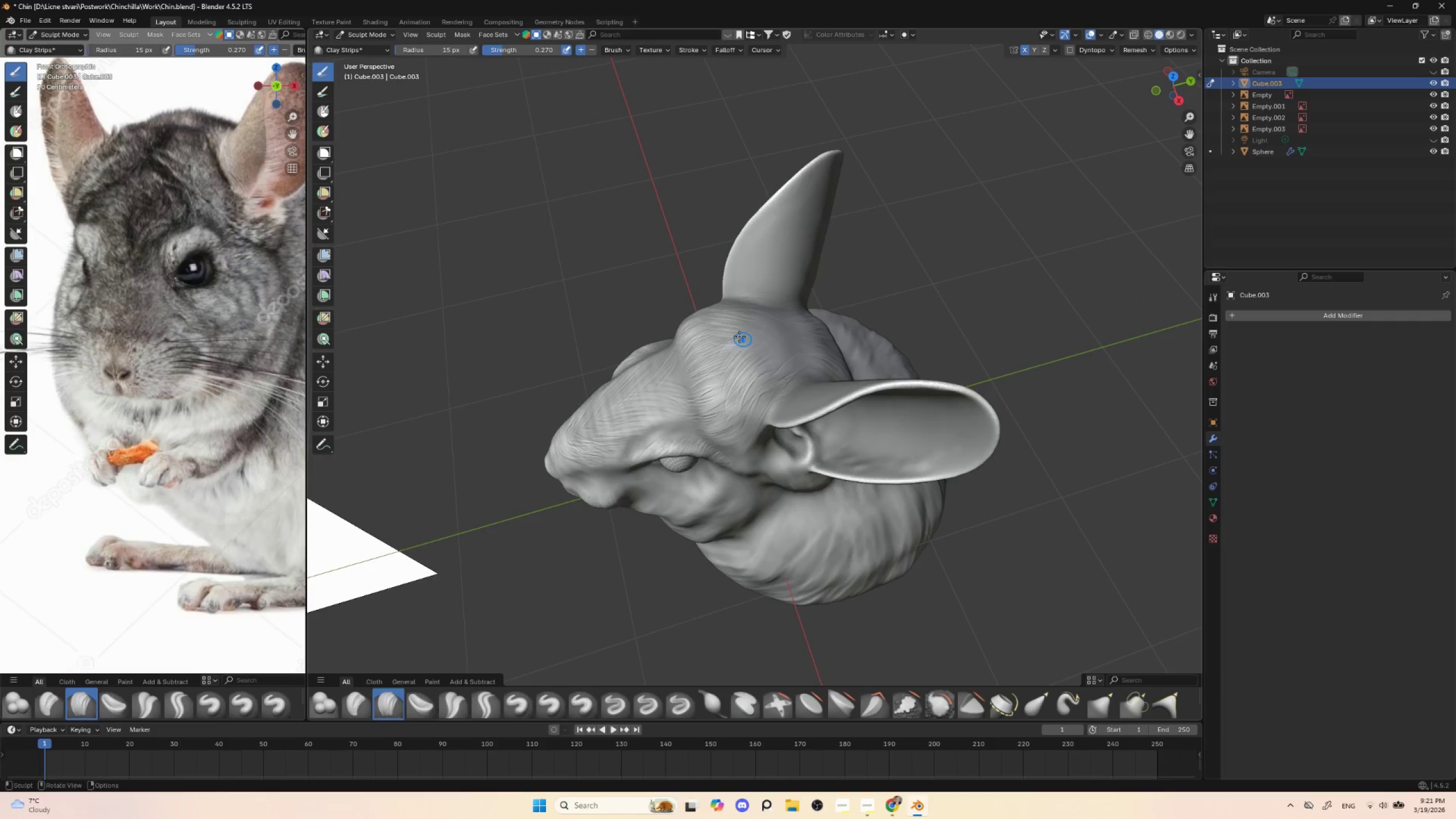 
left_click_drag(start_coordinate=[739, 337], to_coordinate=[720, 357])
 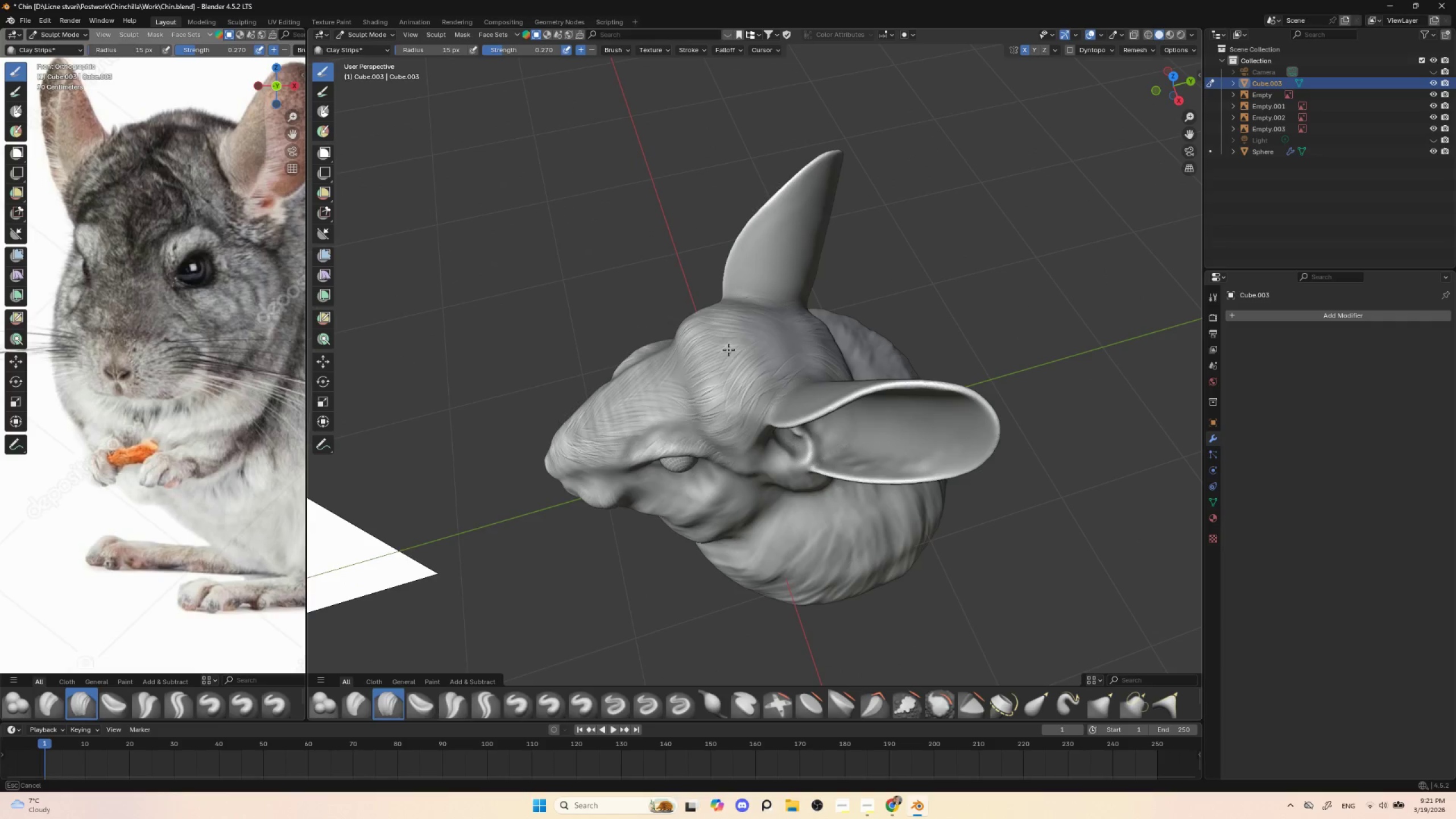 
left_click_drag(start_coordinate=[733, 336], to_coordinate=[715, 353])
 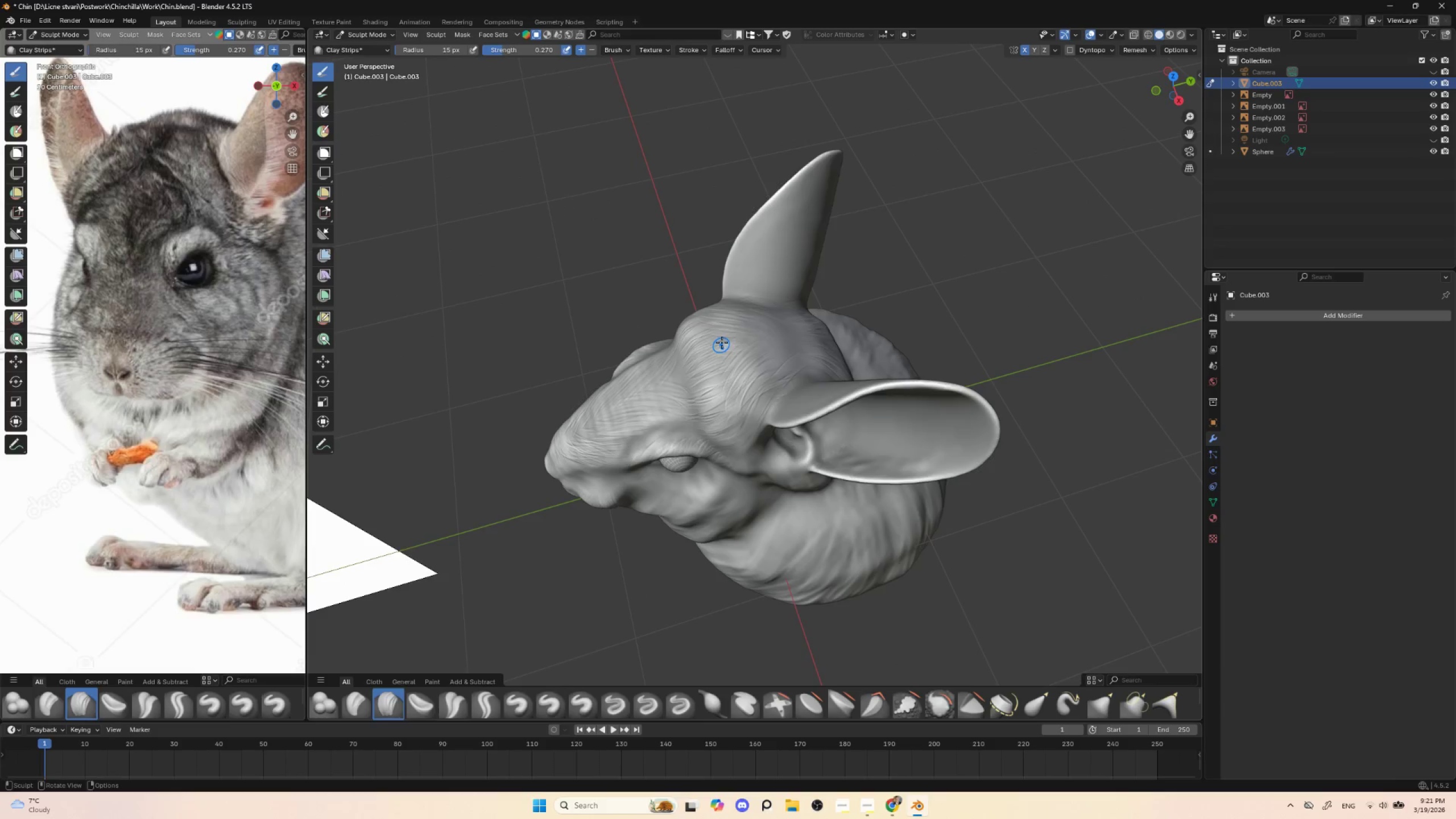 
left_click_drag(start_coordinate=[725, 342], to_coordinate=[760, 330])
 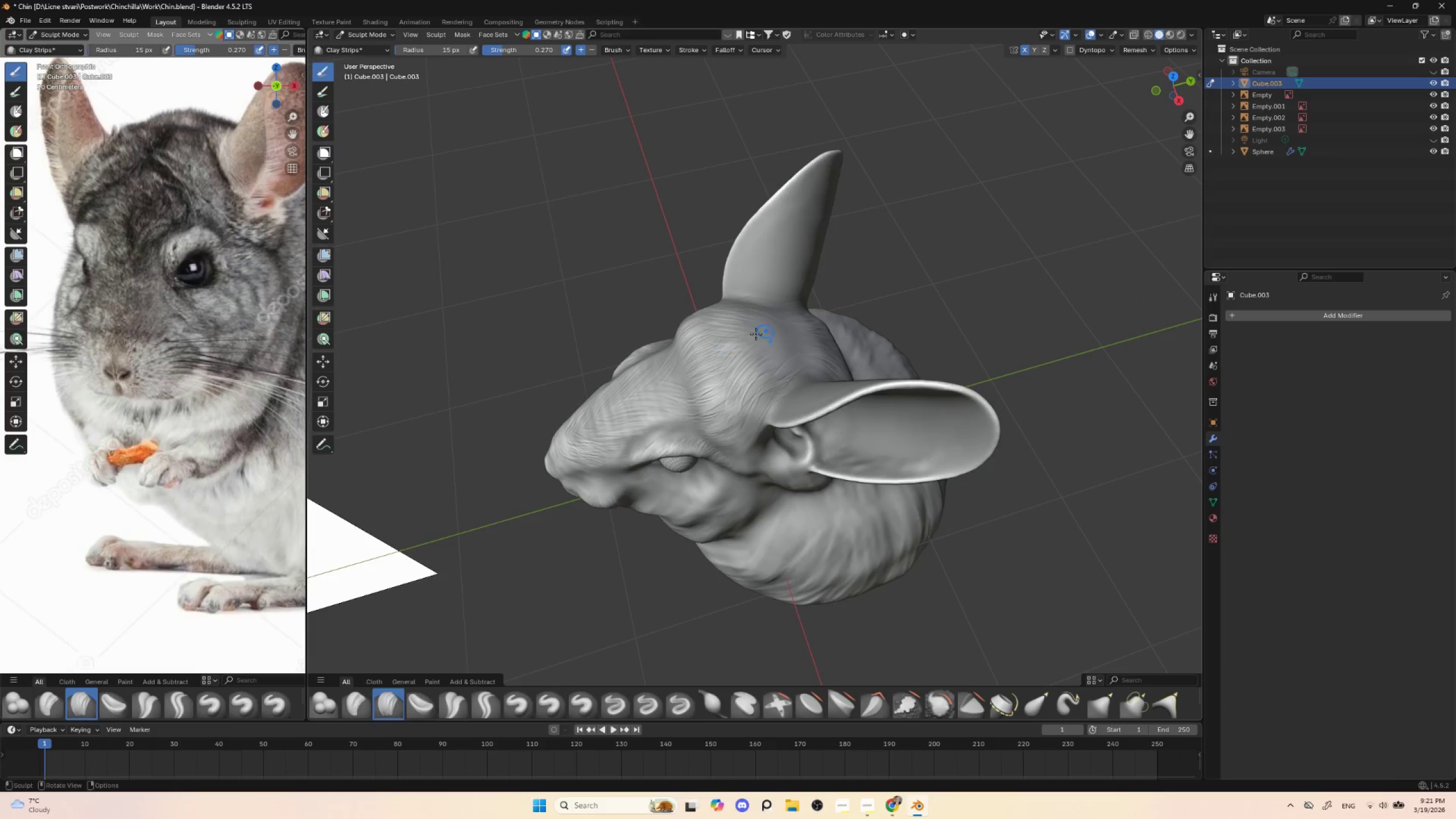 
left_click_drag(start_coordinate=[731, 347], to_coordinate=[780, 332])
 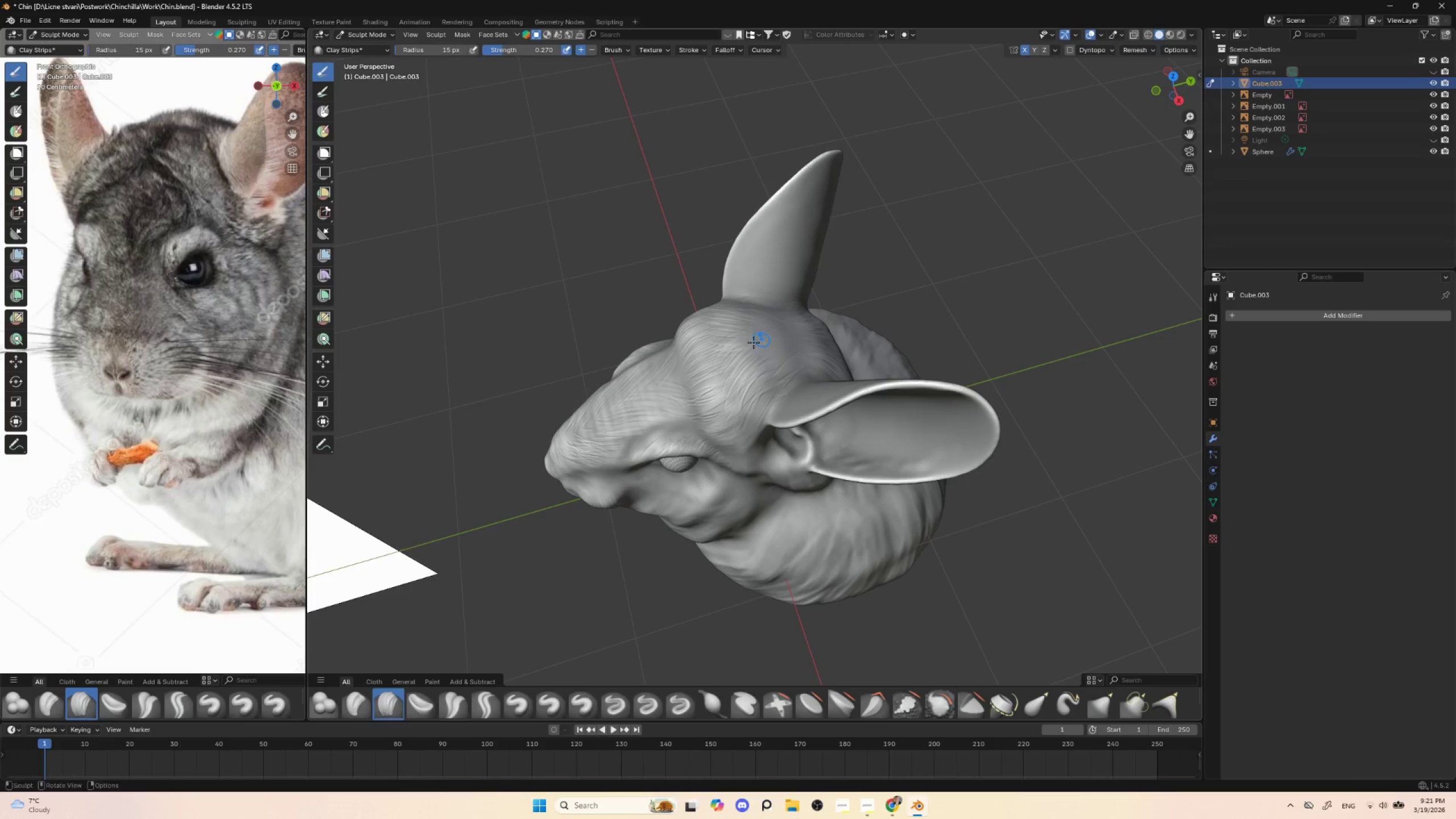 
left_click_drag(start_coordinate=[748, 347], to_coordinate=[793, 337])
 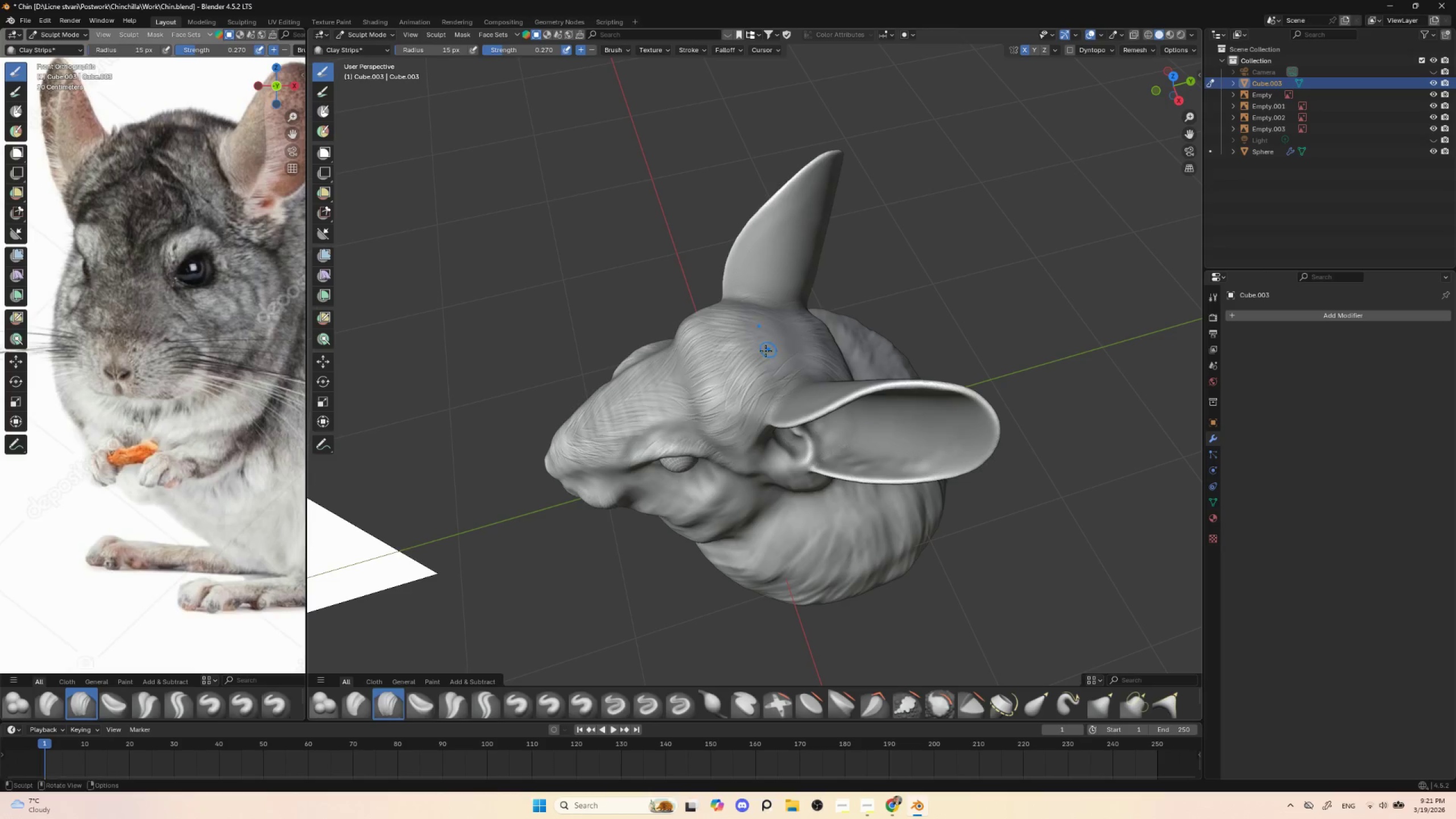 
left_click_drag(start_coordinate=[766, 351], to_coordinate=[809, 344])
 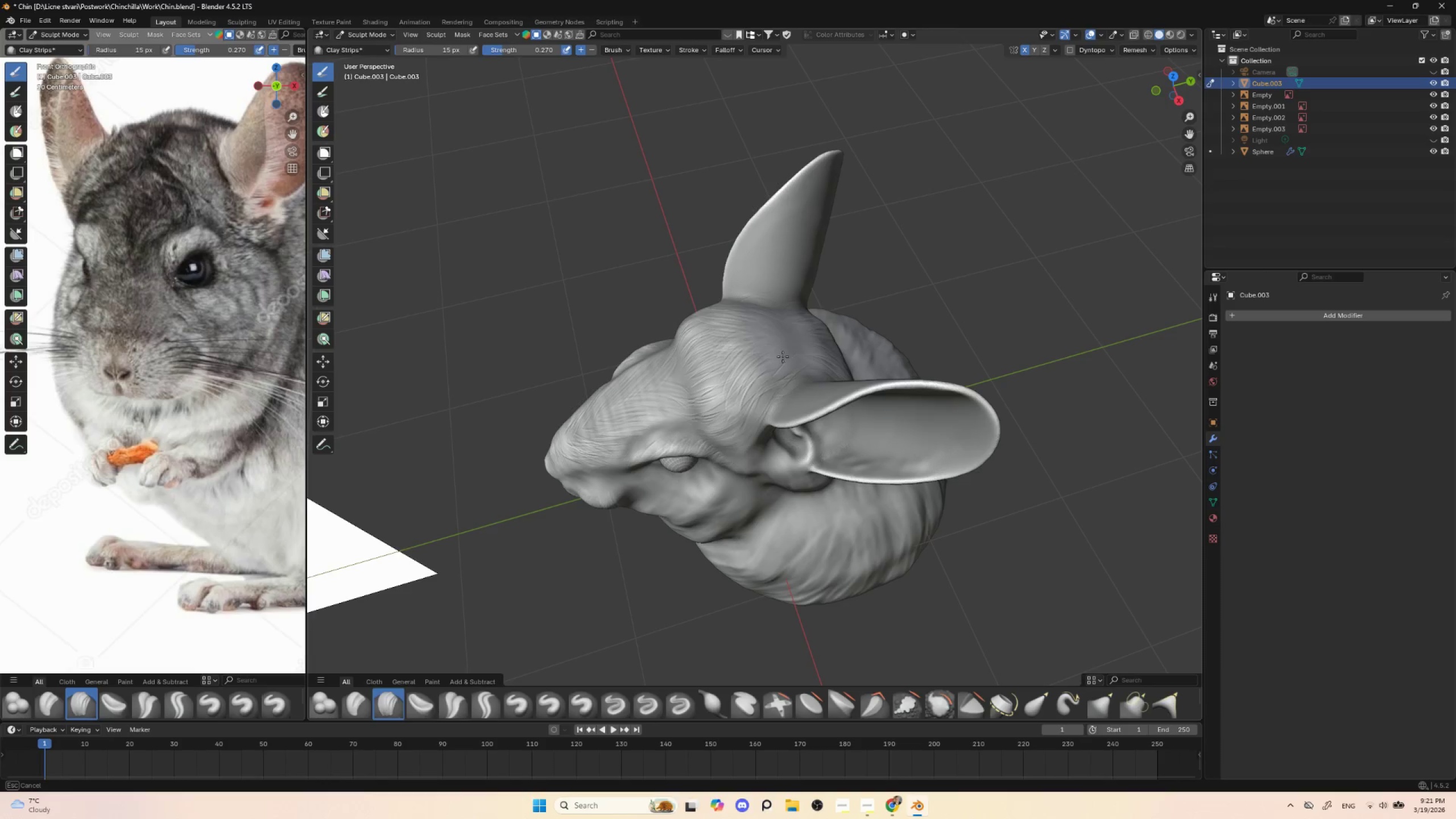 
left_click_drag(start_coordinate=[767, 358], to_coordinate=[800, 349])
 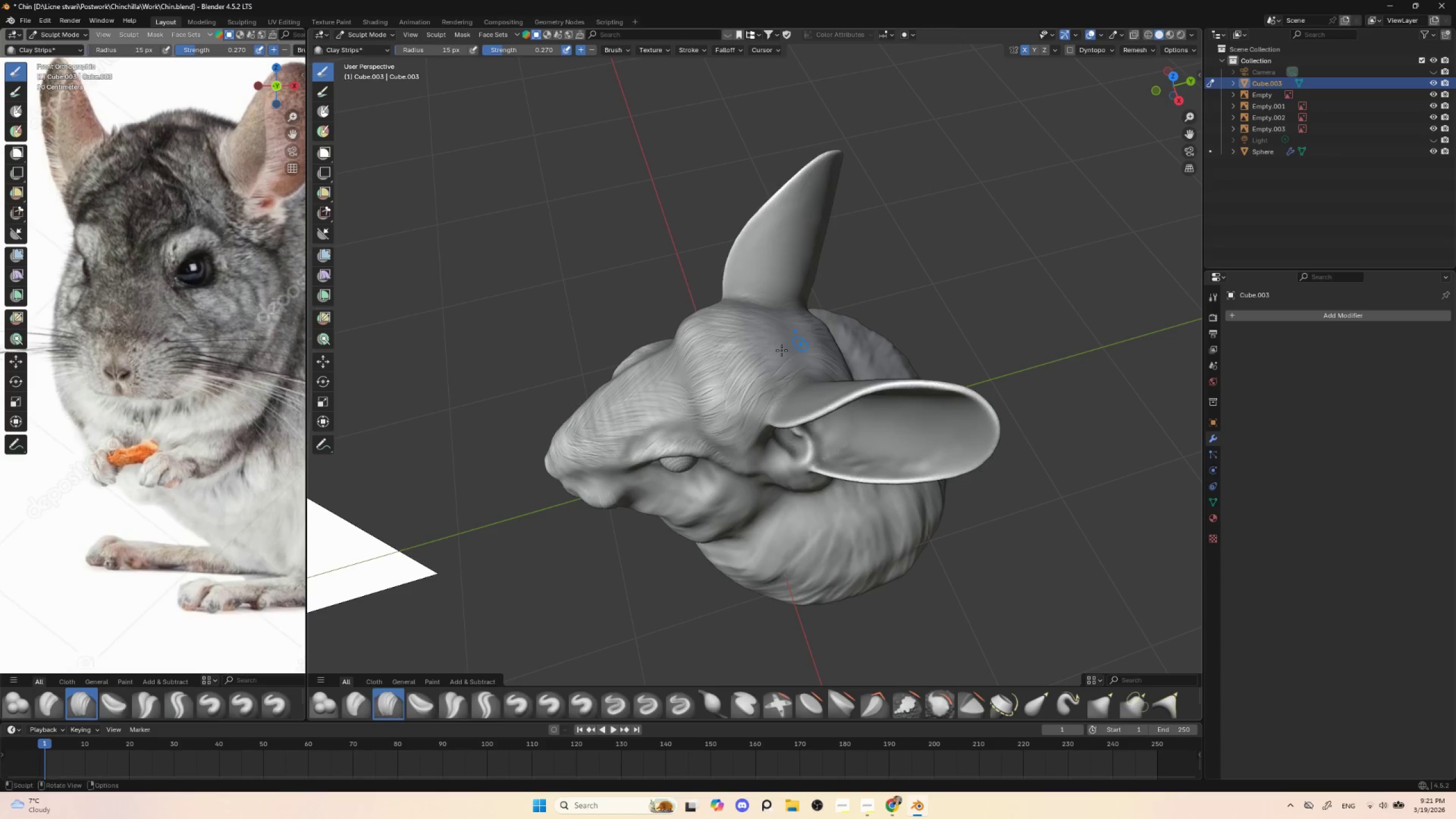 
left_click_drag(start_coordinate=[774, 356], to_coordinate=[808, 345])
 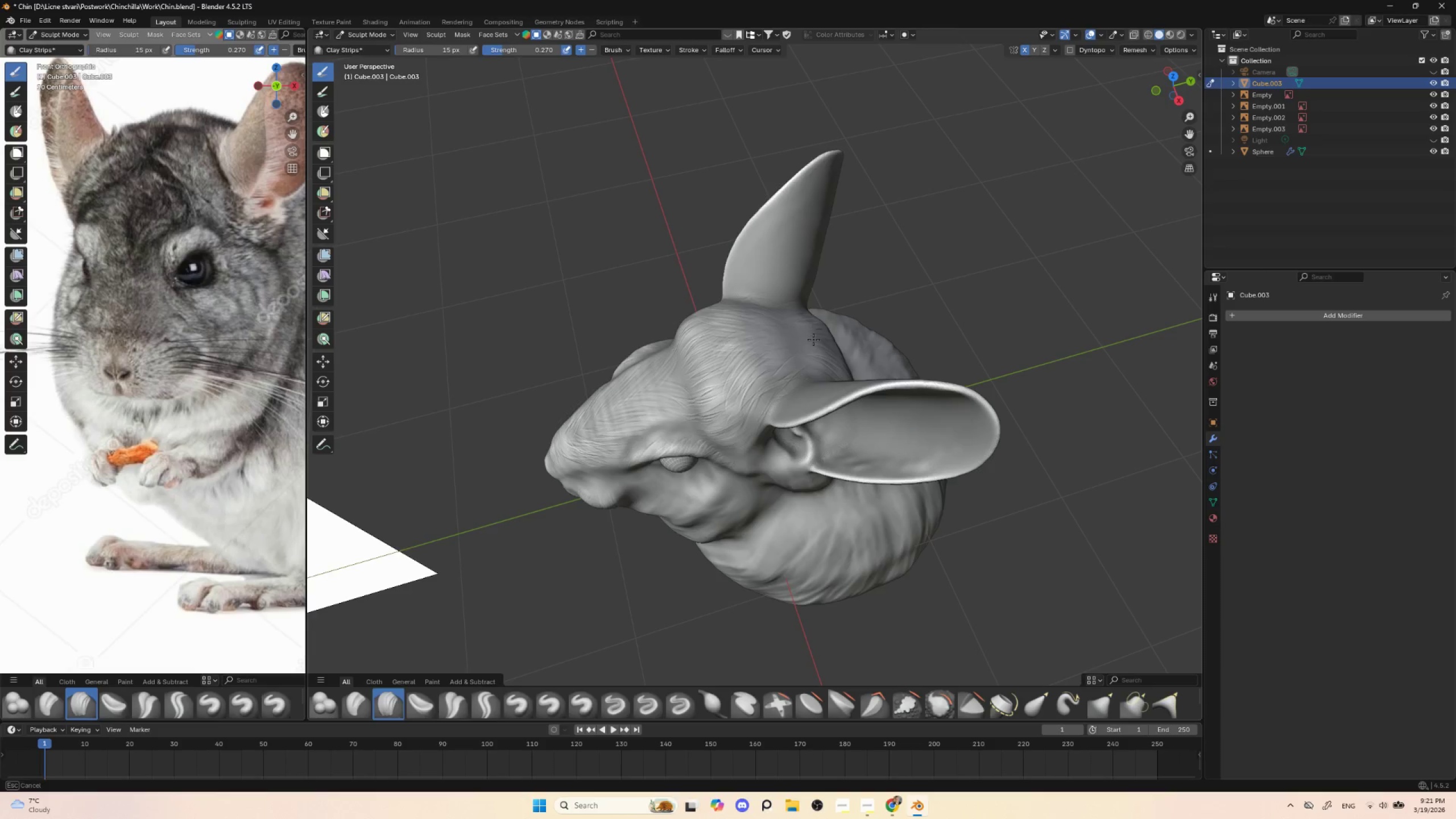 
left_click_drag(start_coordinate=[776, 352], to_coordinate=[816, 336])
 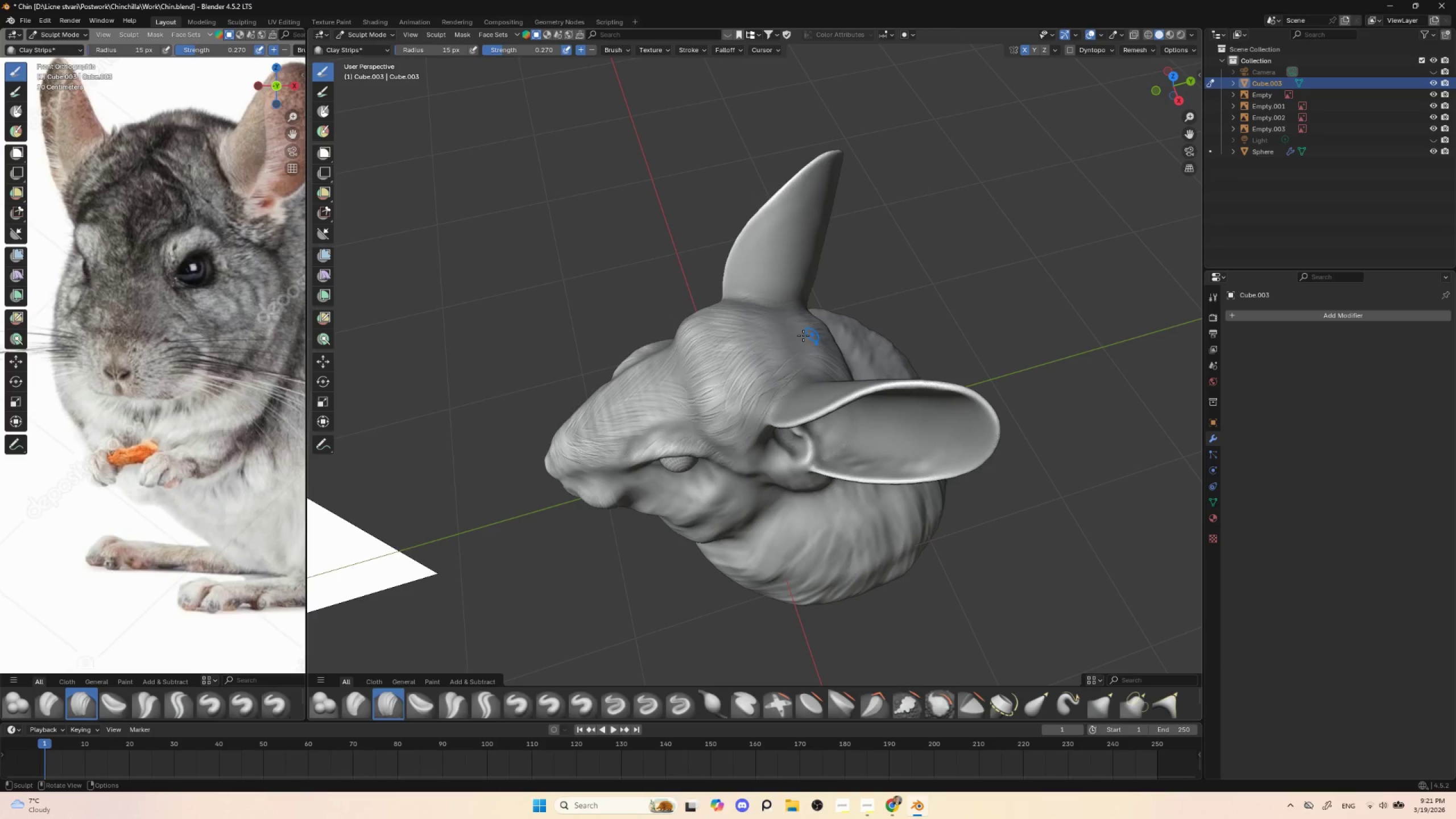 
left_click_drag(start_coordinate=[775, 343], to_coordinate=[812, 325])
 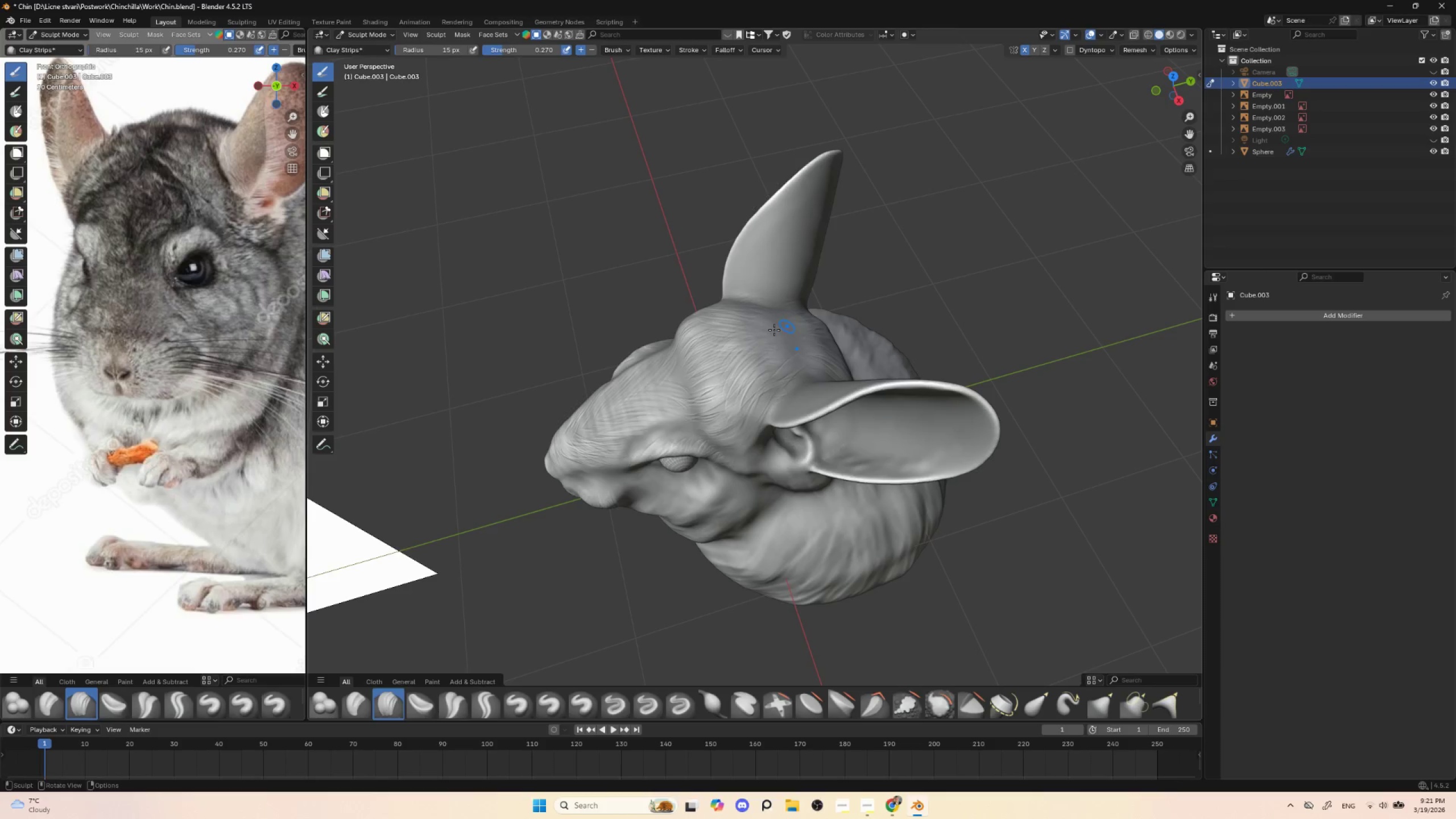 
left_click_drag(start_coordinate=[770, 331], to_coordinate=[817, 317])
 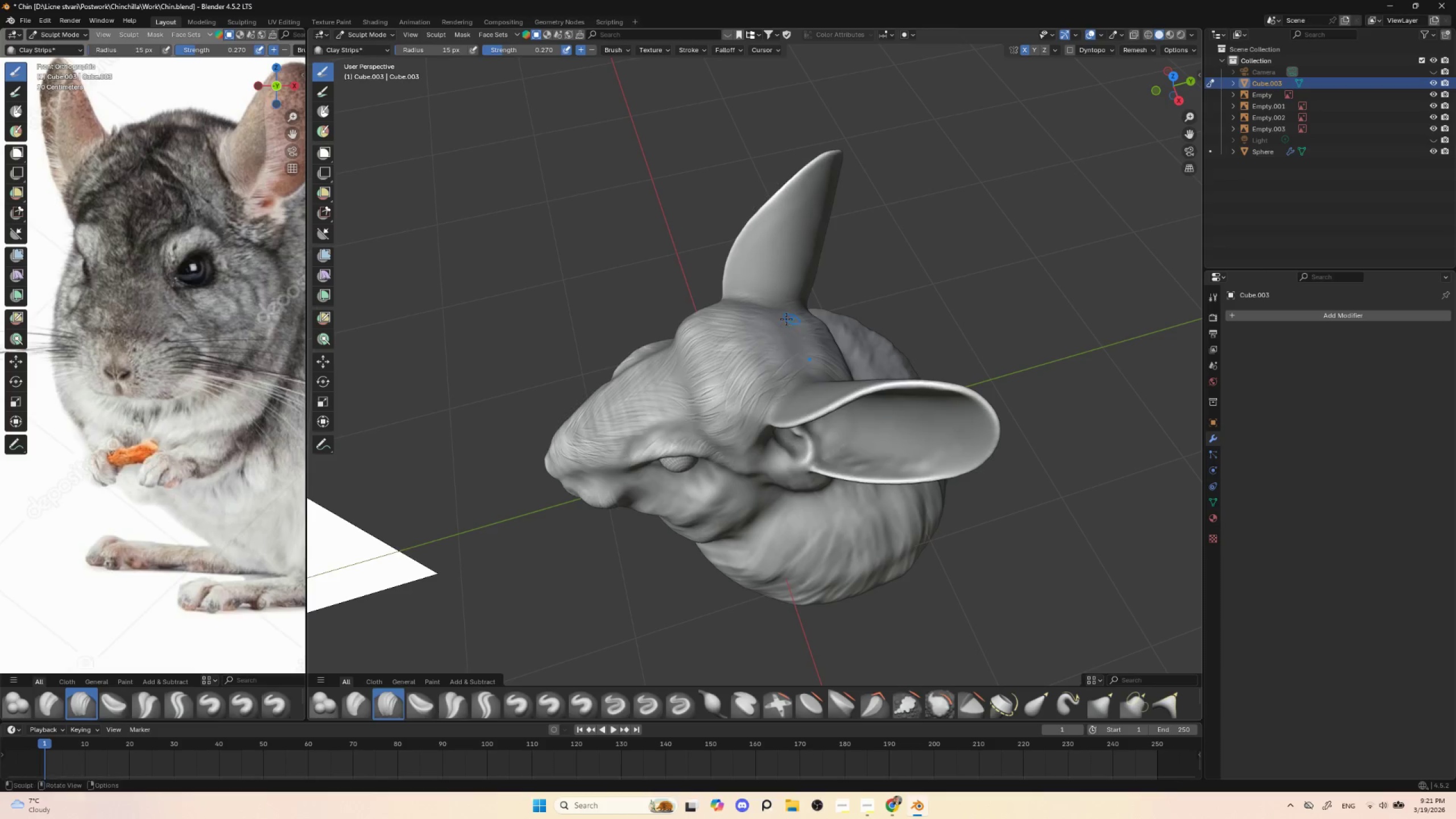 
left_click_drag(start_coordinate=[788, 318], to_coordinate=[811, 320])
 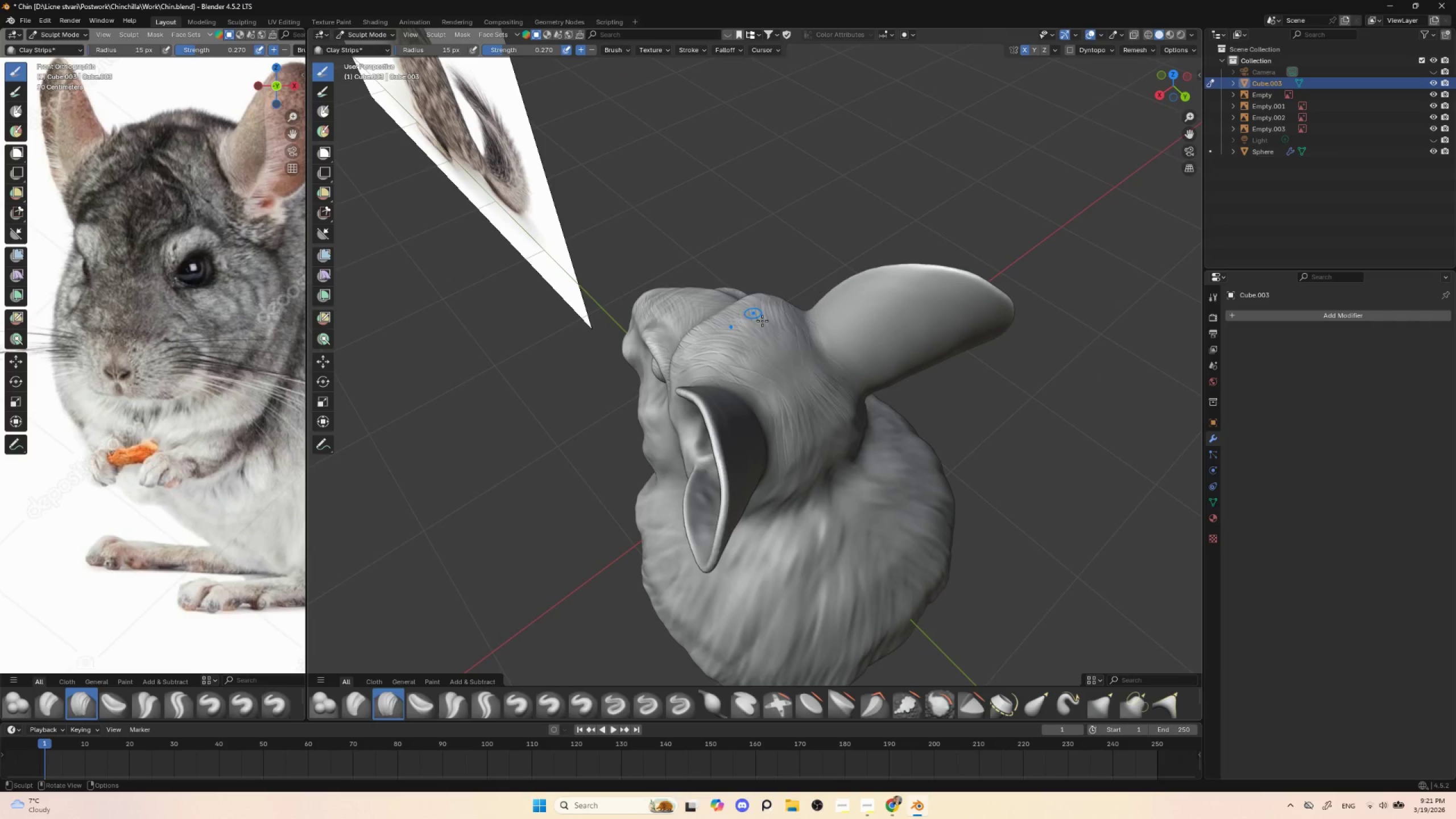 
left_click_drag(start_coordinate=[777, 351], to_coordinate=[799, 408])
 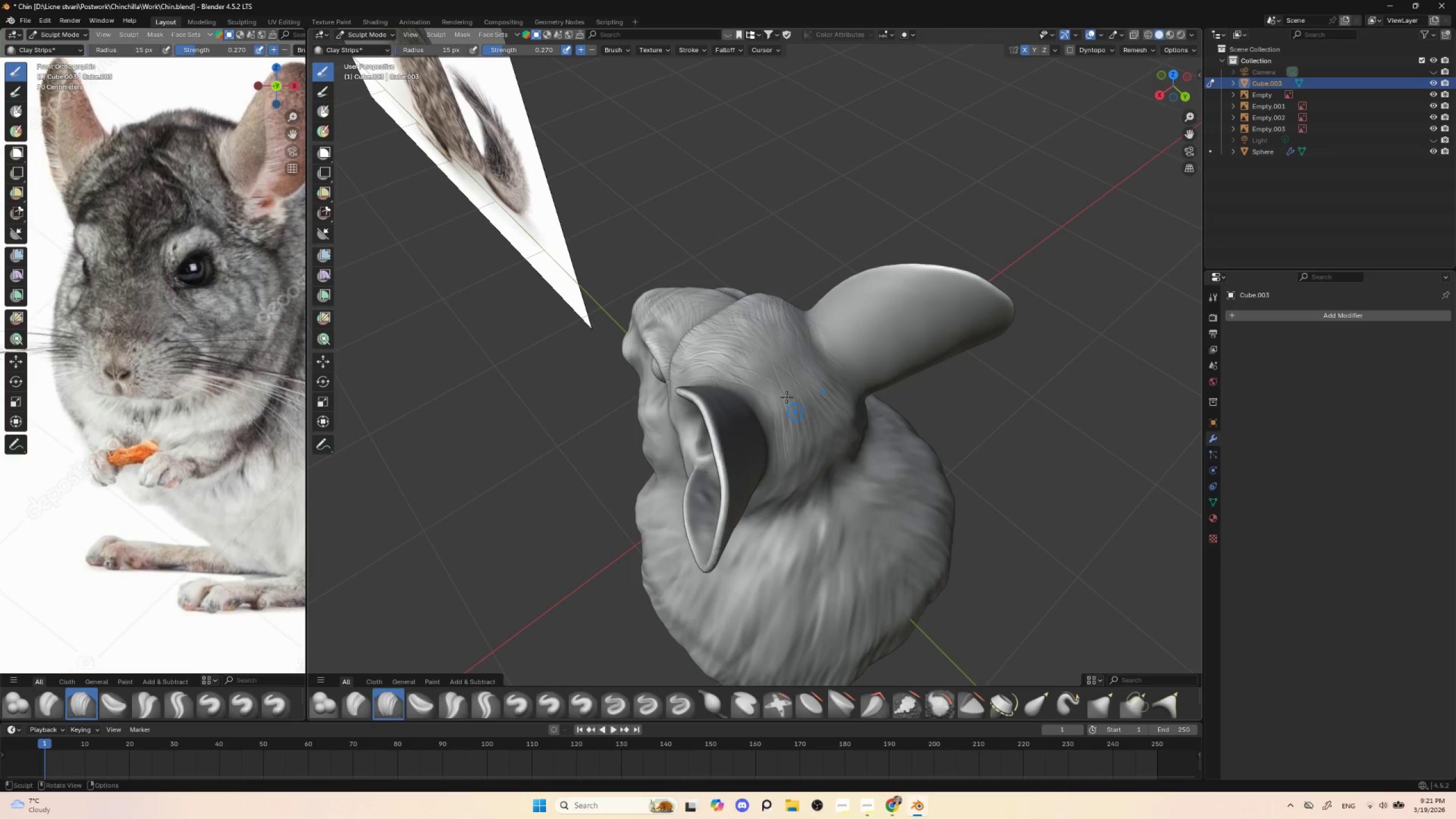 
left_click_drag(start_coordinate=[776, 367], to_coordinate=[795, 414])
 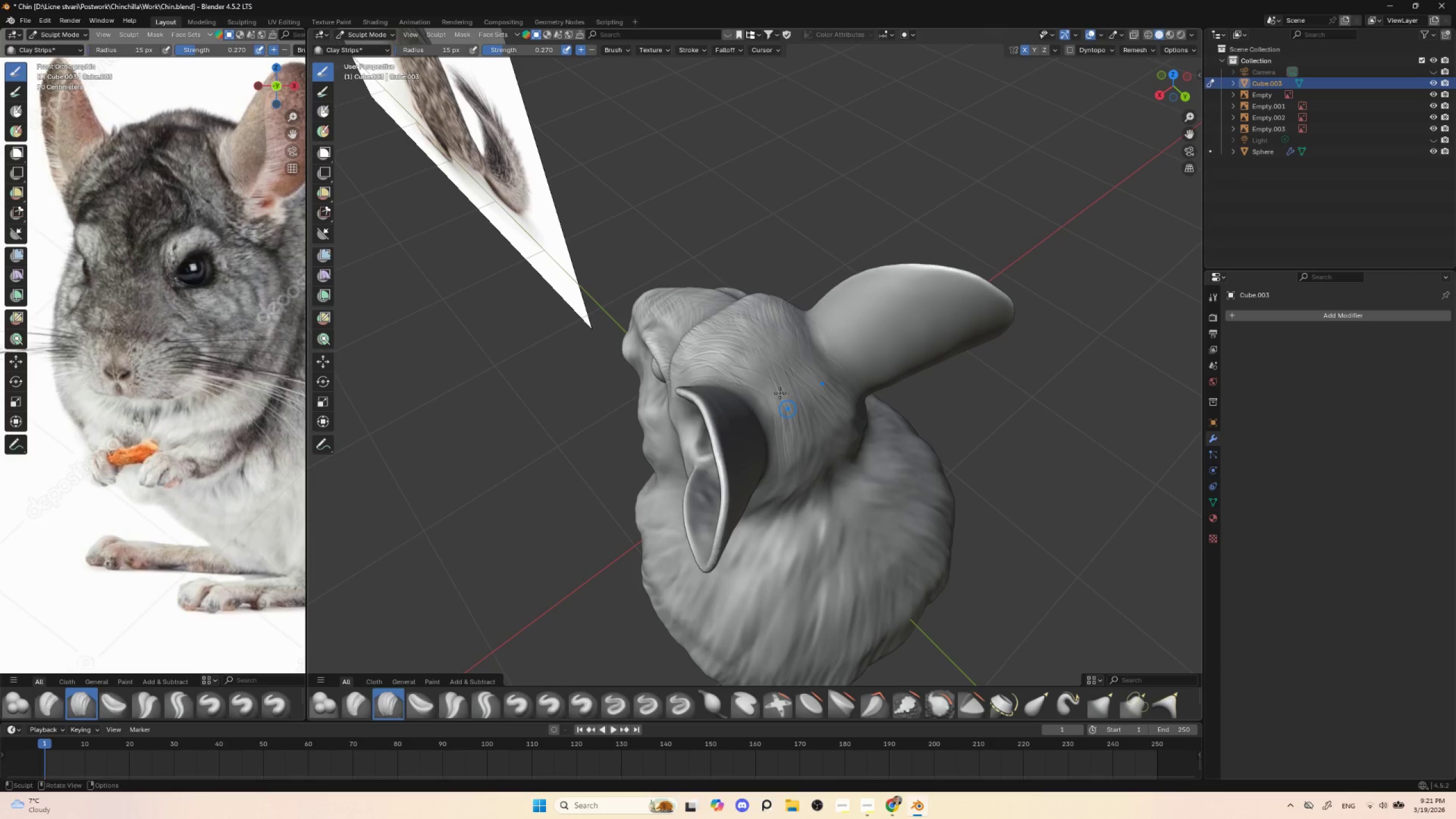 
left_click_drag(start_coordinate=[773, 374], to_coordinate=[795, 426])
 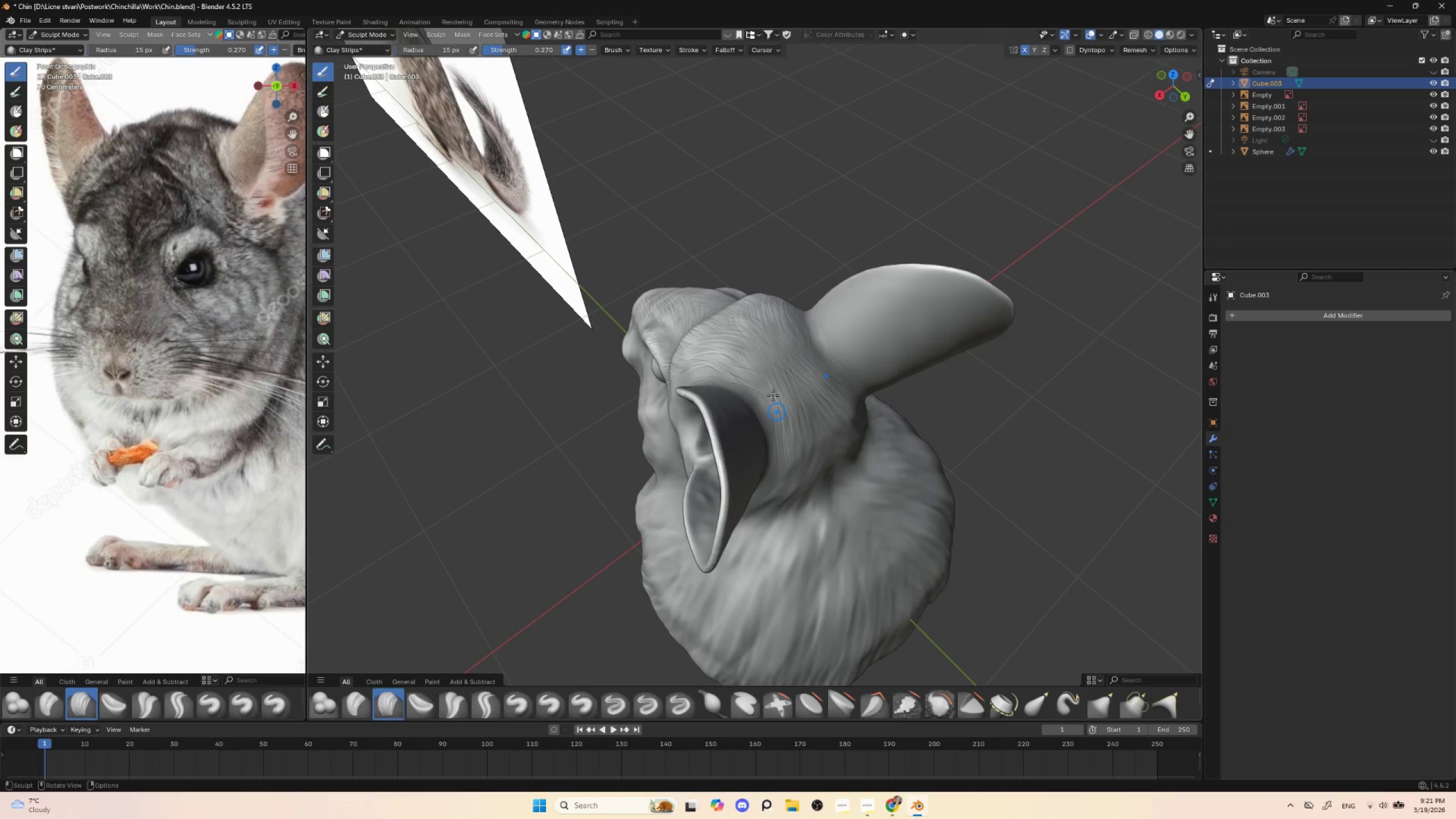 
left_click_drag(start_coordinate=[774, 395], to_coordinate=[786, 419])
 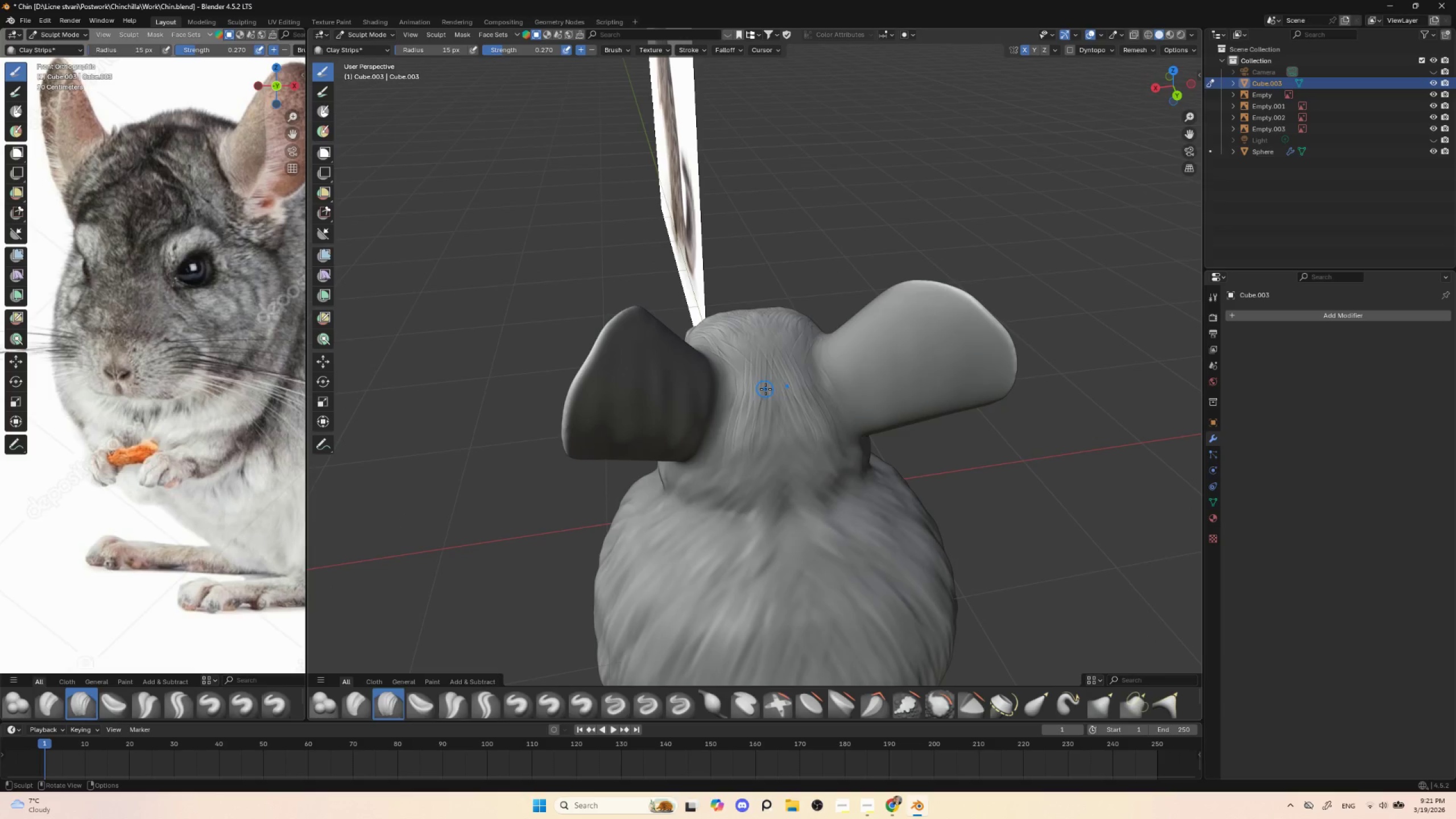 
left_click_drag(start_coordinate=[748, 348], to_coordinate=[743, 425])
 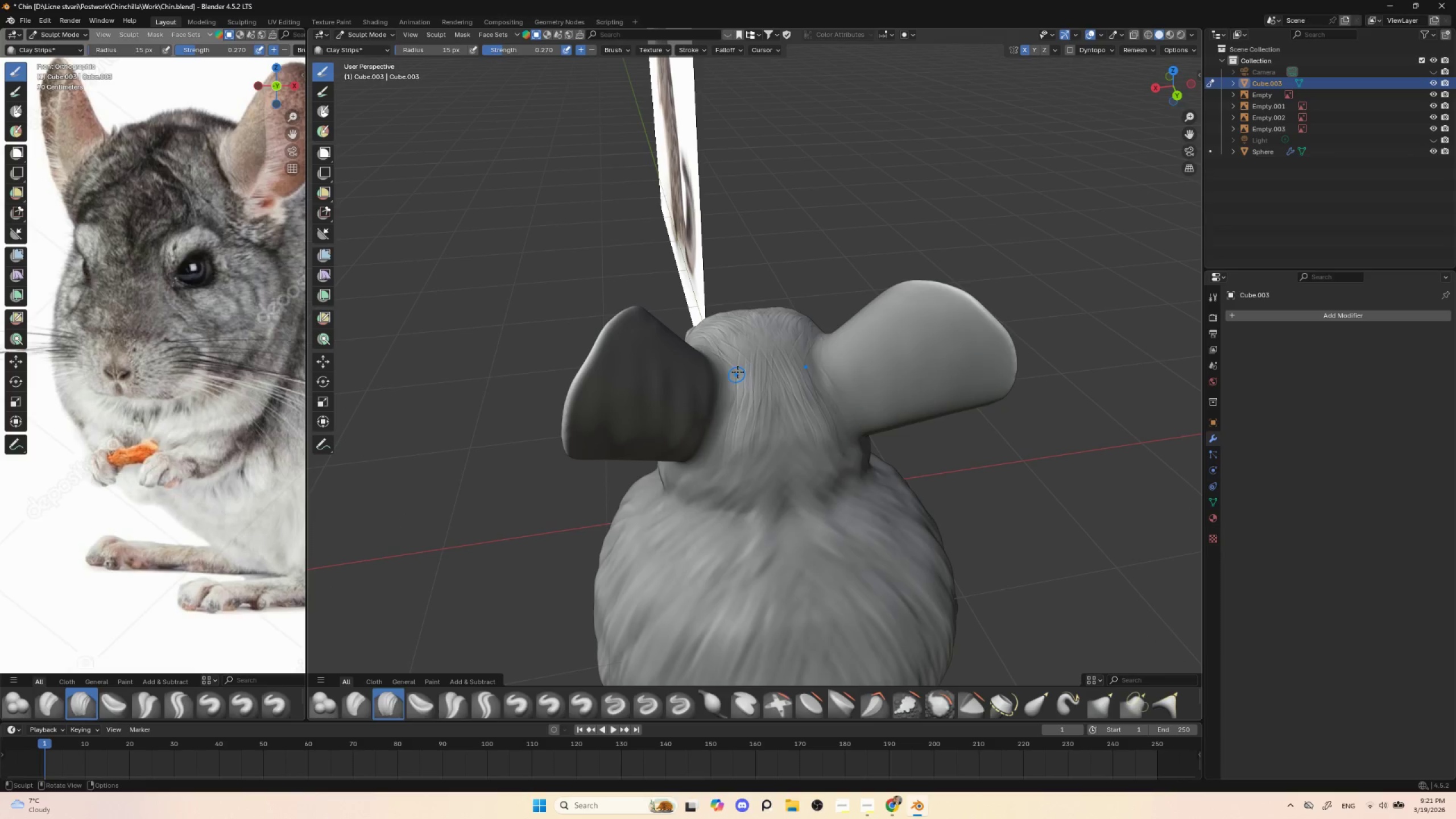 
left_click_drag(start_coordinate=[737, 374], to_coordinate=[737, 421])
 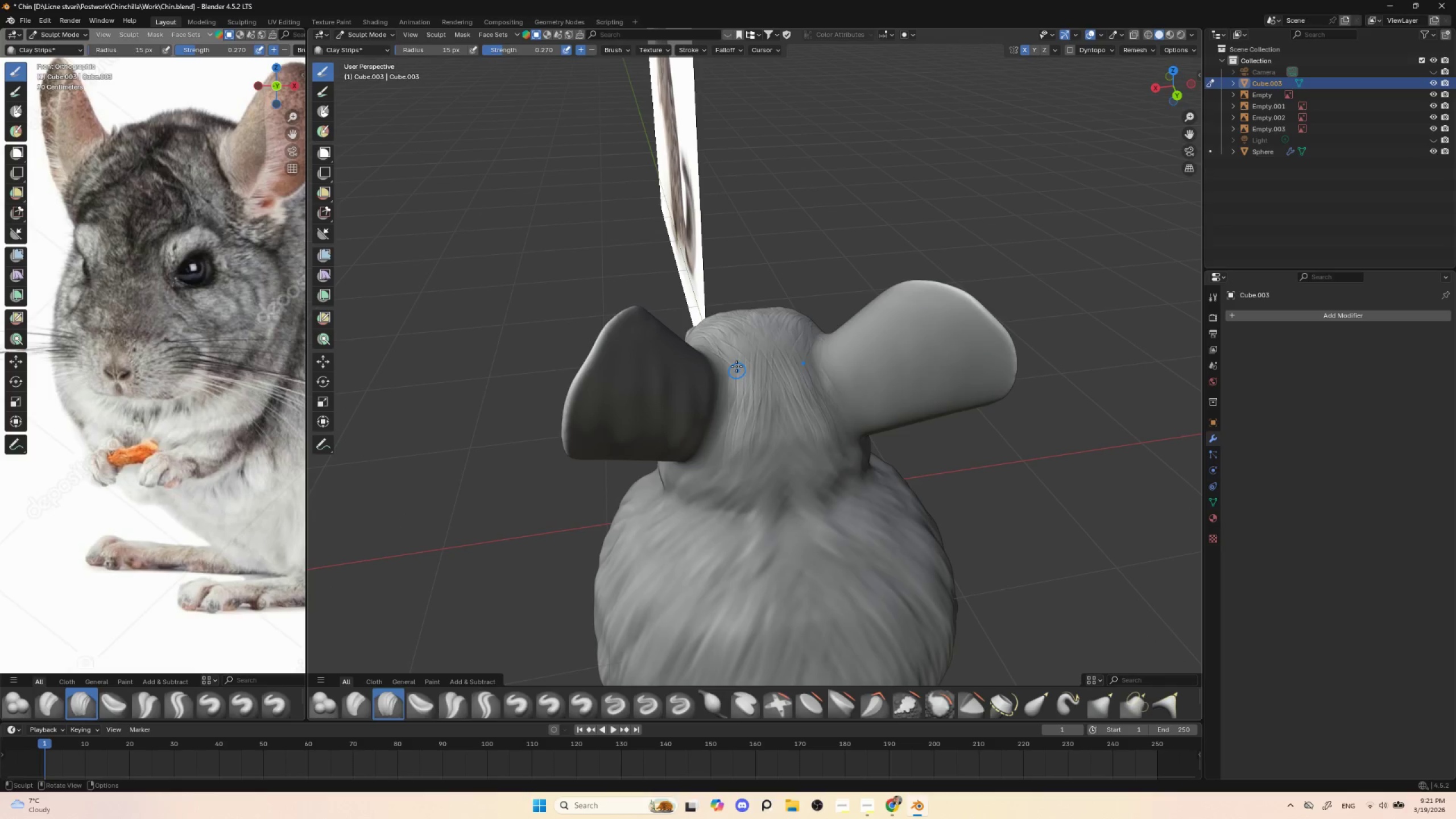 
left_click_drag(start_coordinate=[737, 366], to_coordinate=[731, 414])
 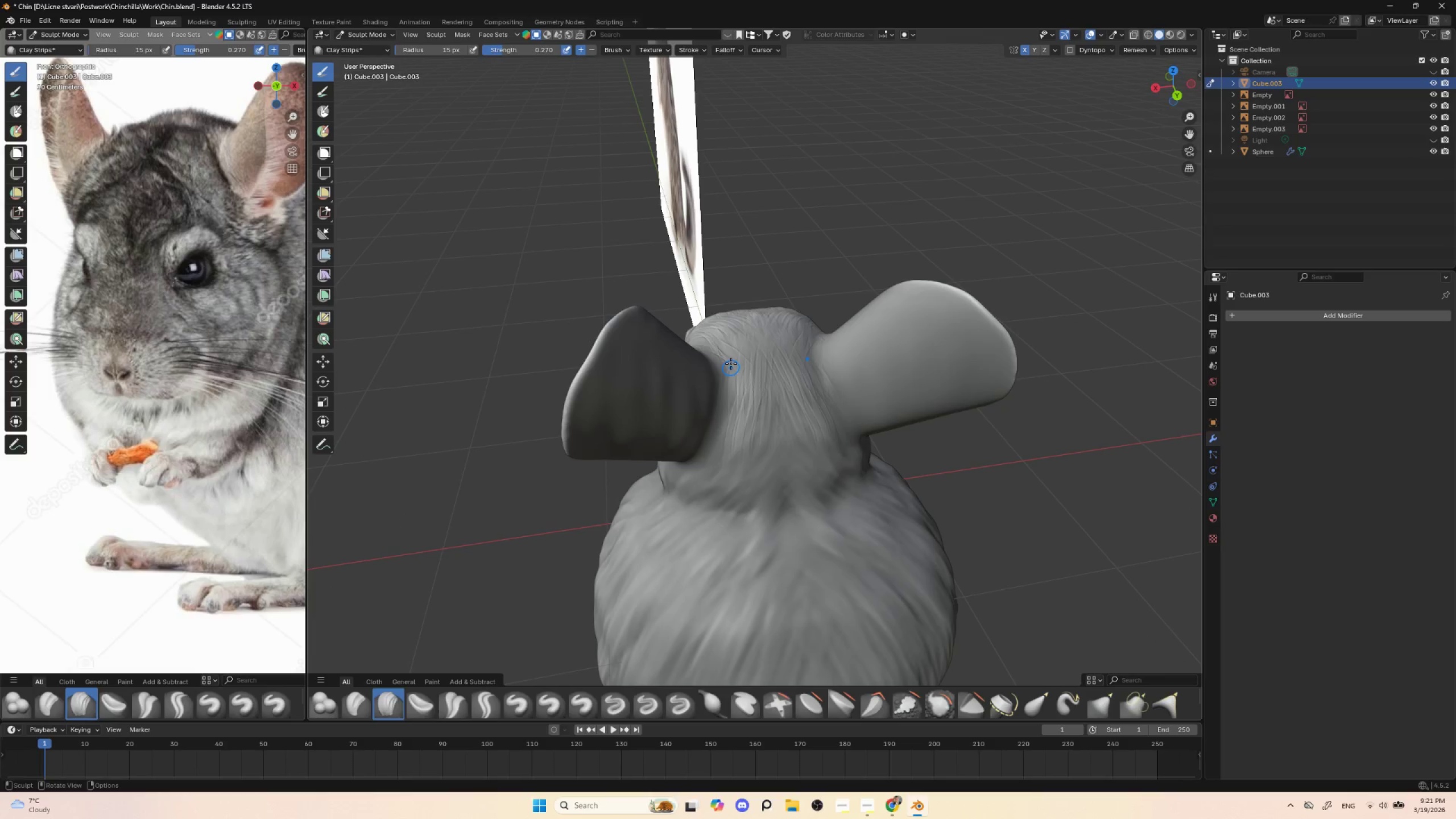 
left_click_drag(start_coordinate=[731, 363], to_coordinate=[731, 421])
 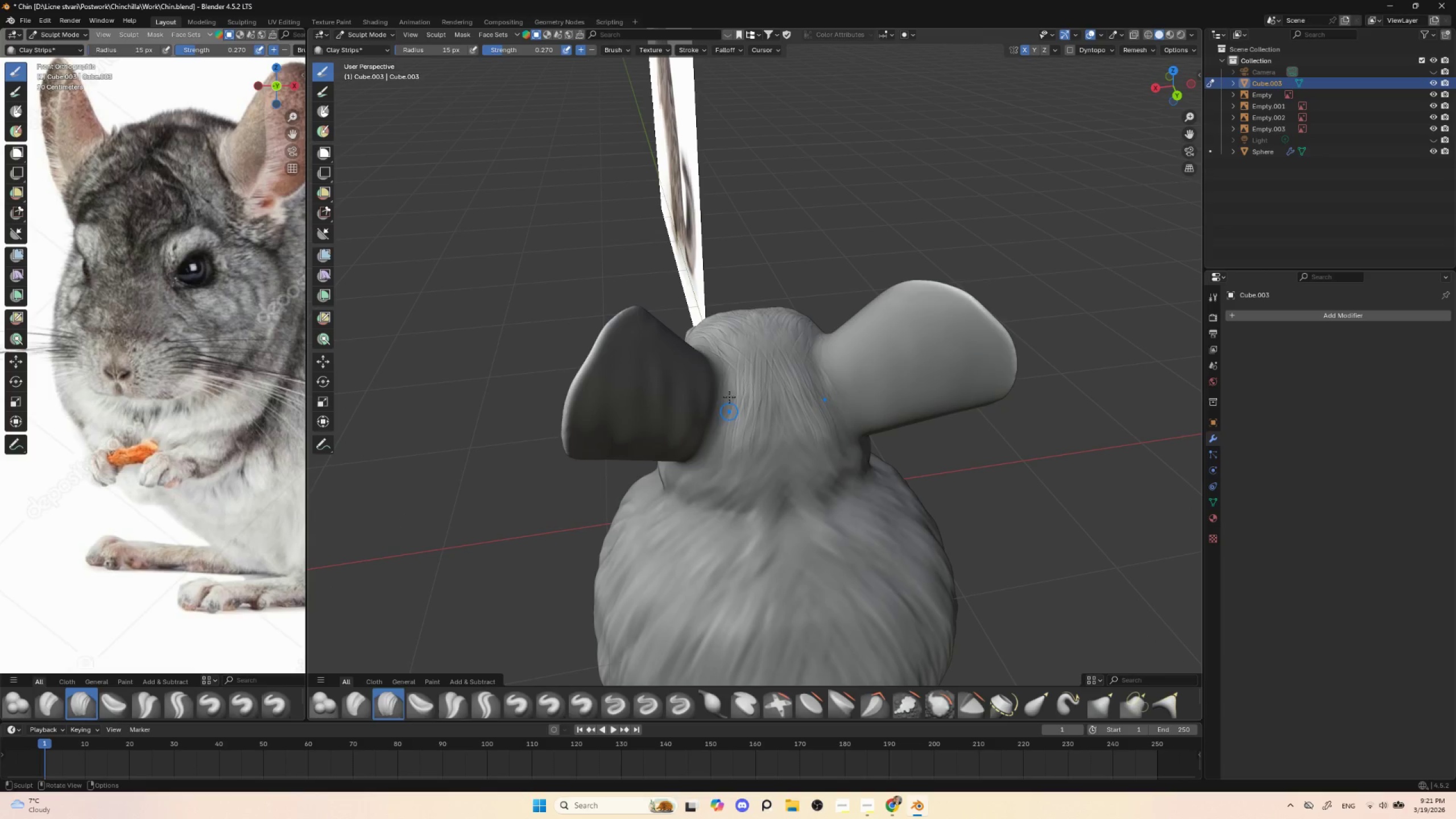 
left_click_drag(start_coordinate=[732, 377], to_coordinate=[720, 442])
 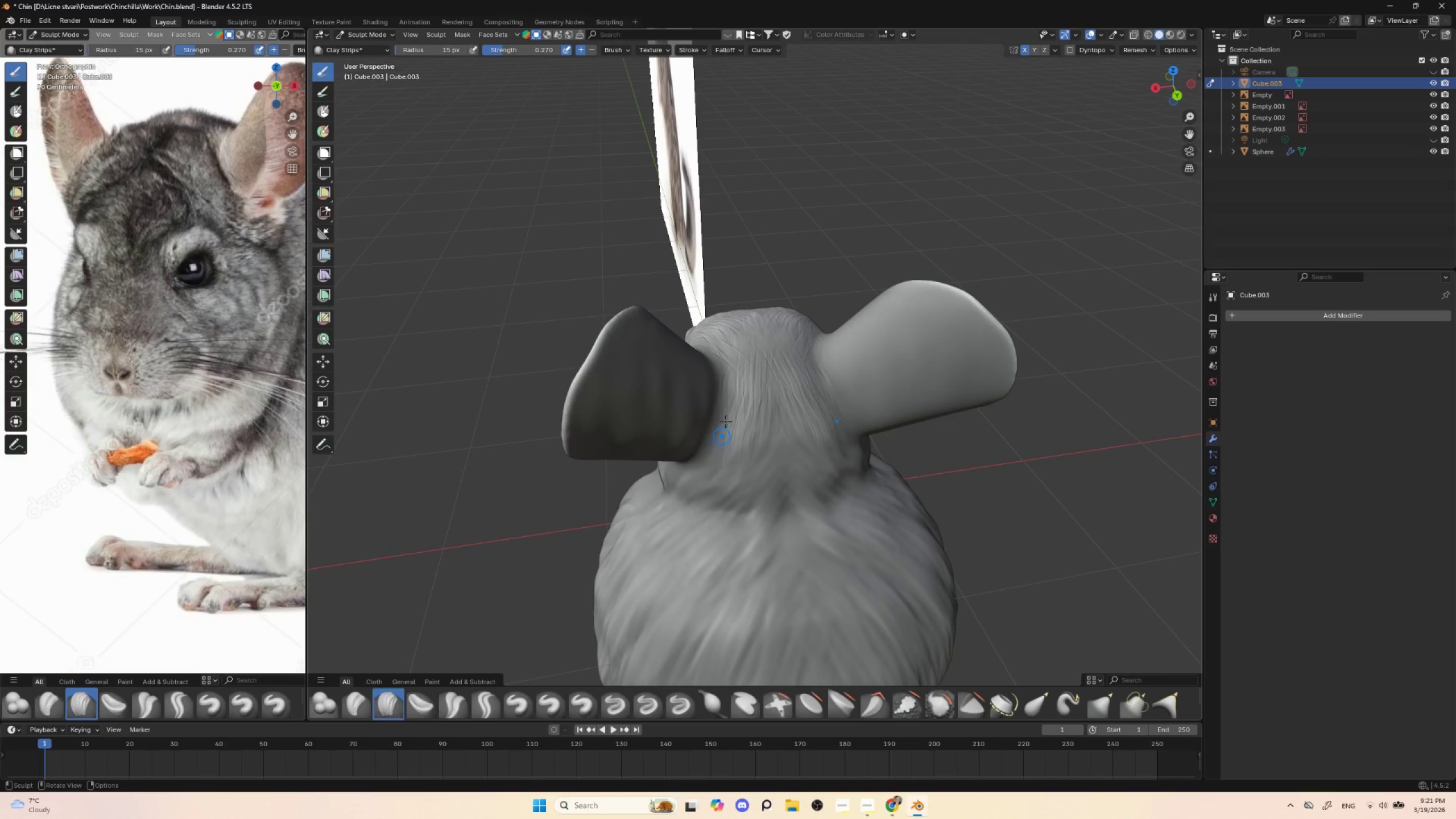 
left_click_drag(start_coordinate=[733, 410], to_coordinate=[715, 453])
 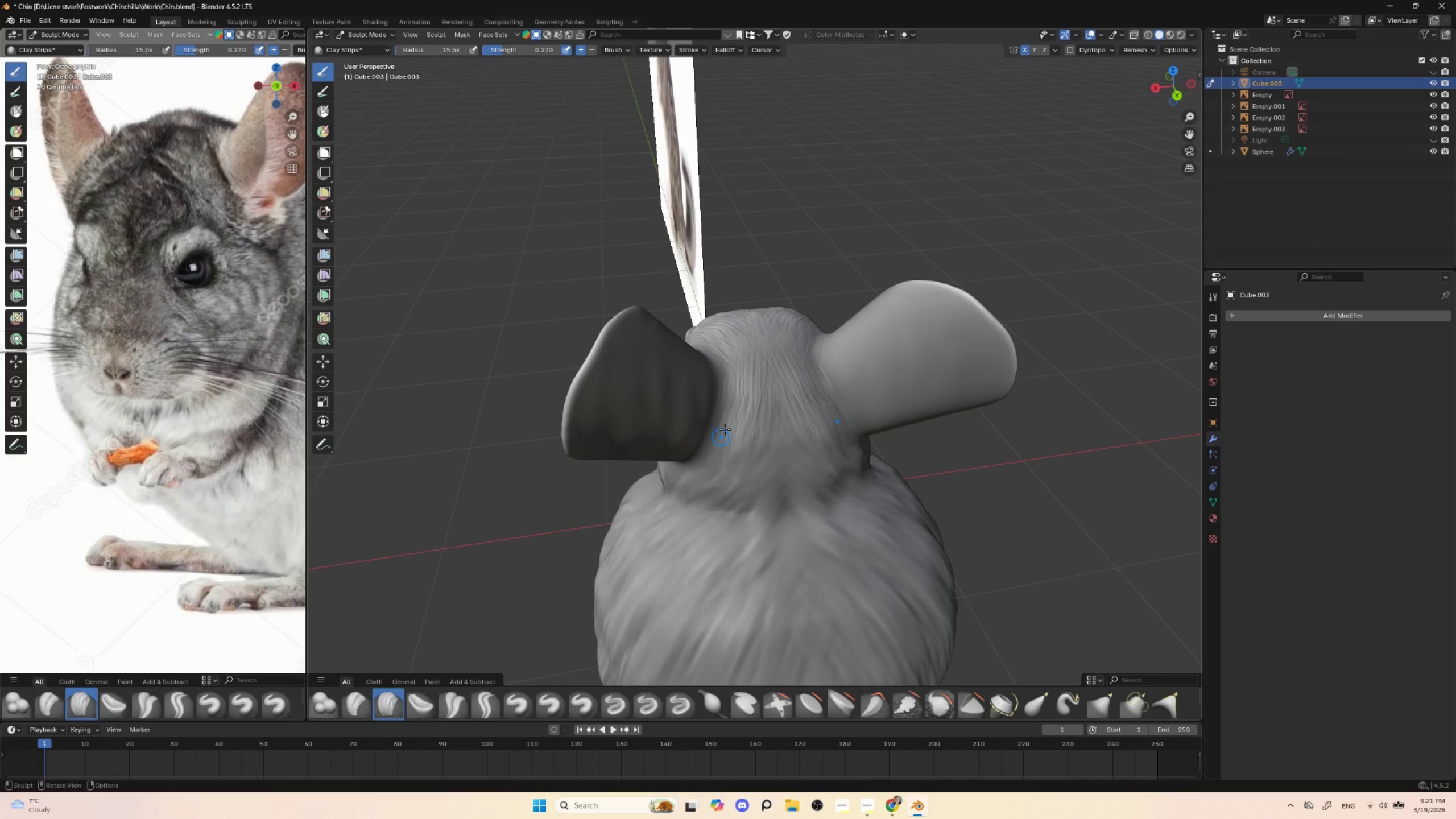 
left_click_drag(start_coordinate=[724, 432], to_coordinate=[708, 471])
 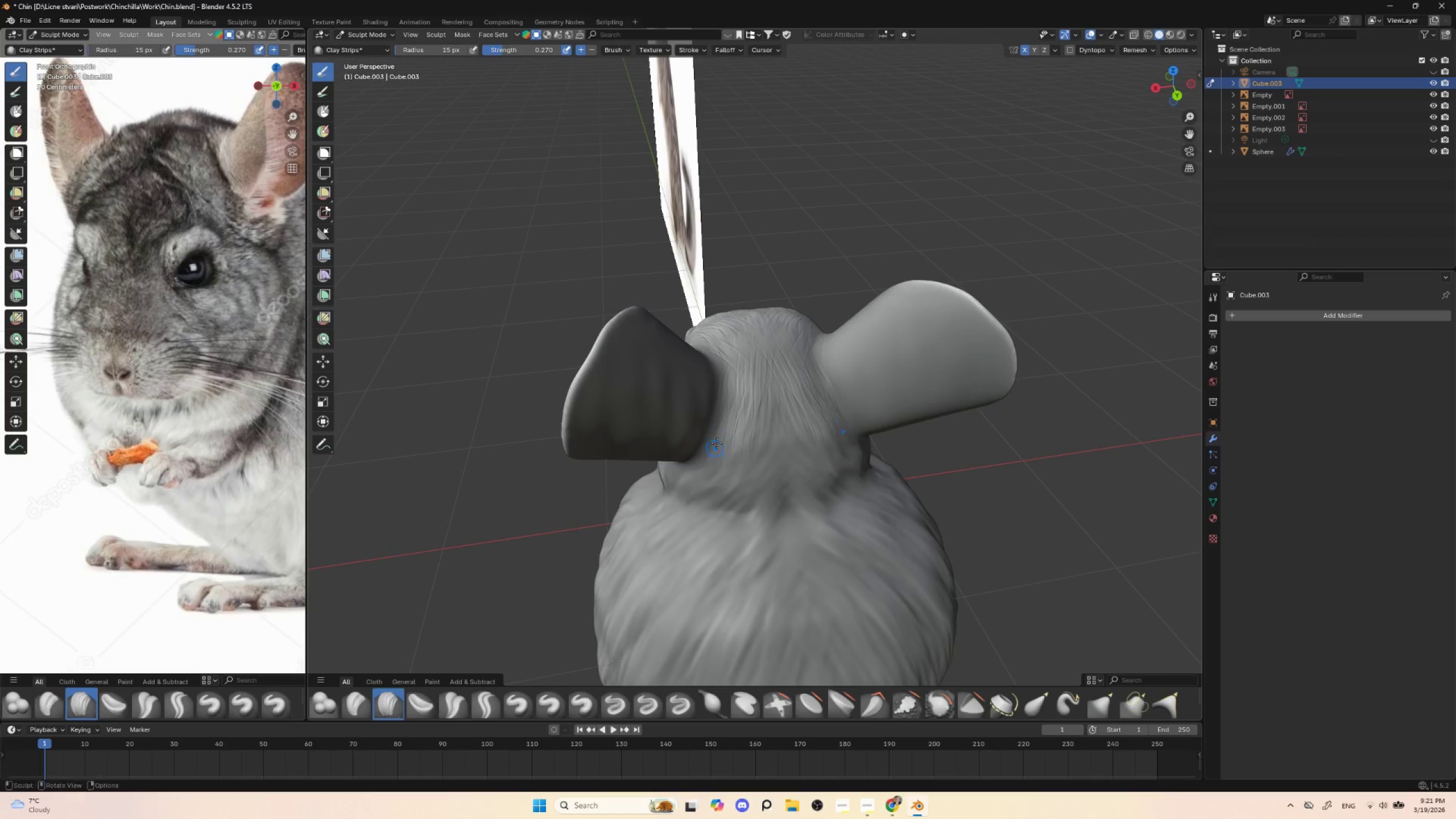 
left_click_drag(start_coordinate=[716, 441], to_coordinate=[704, 462])
 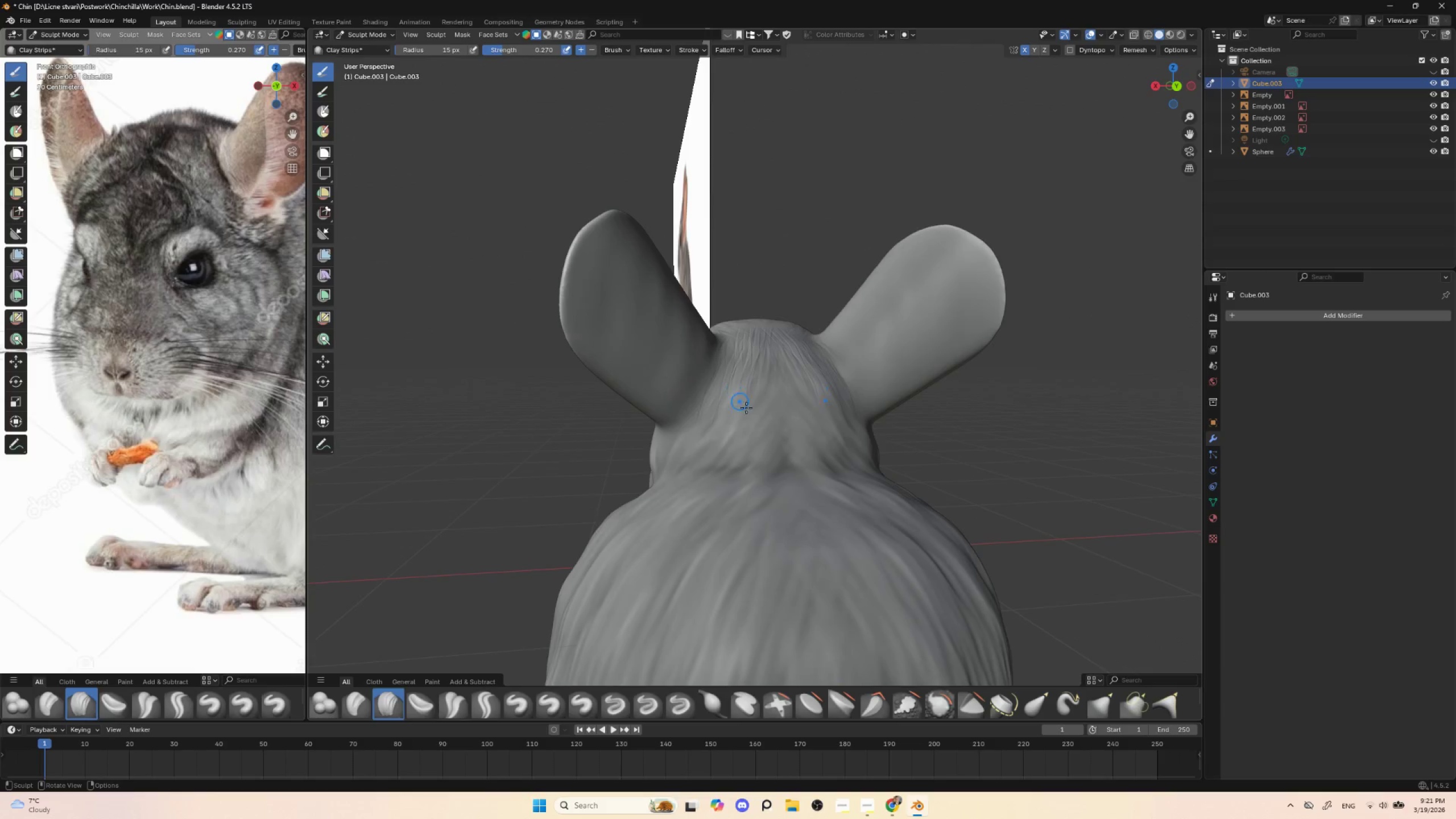 
left_click_drag(start_coordinate=[739, 396], to_coordinate=[703, 449])
 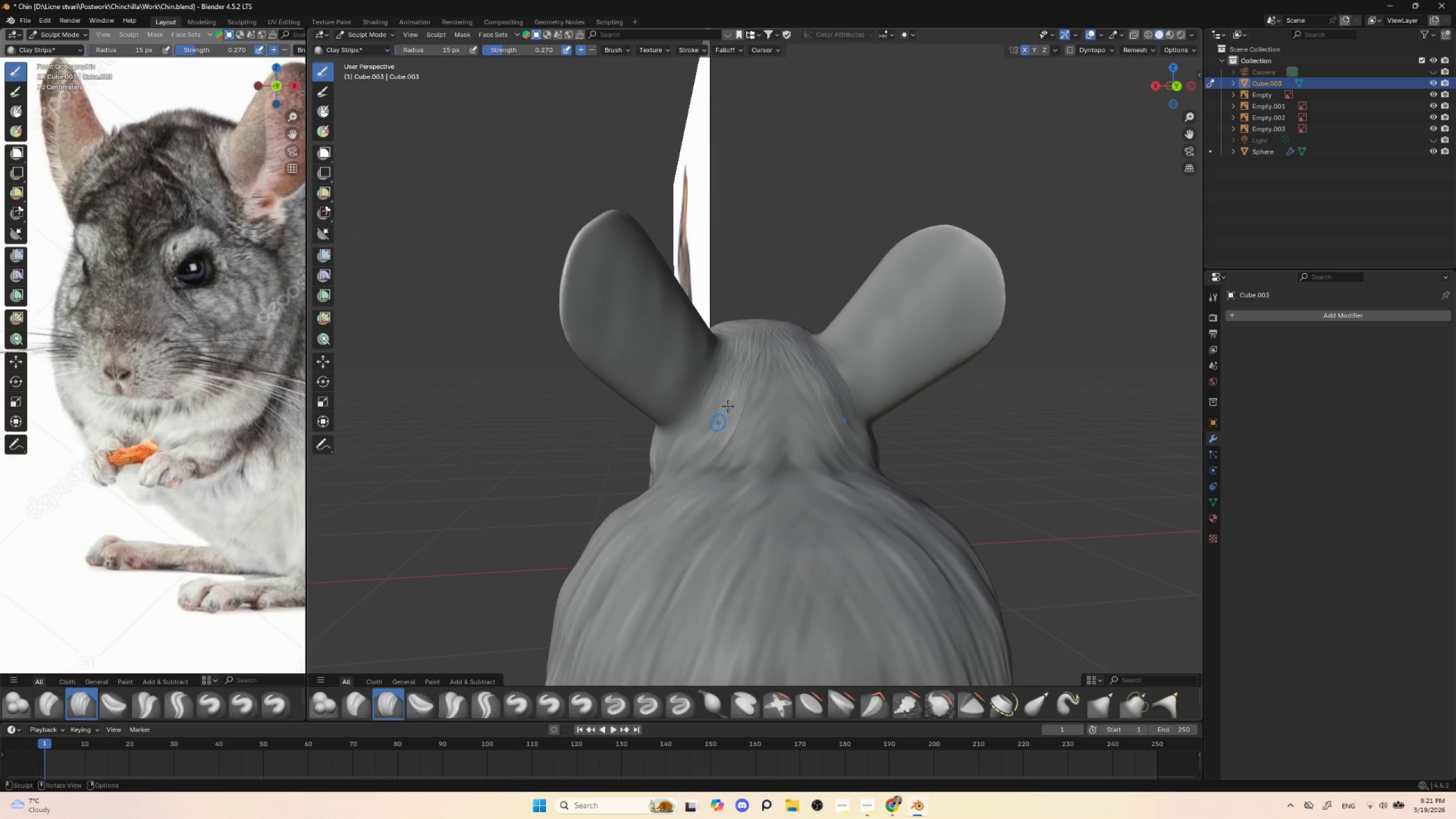 
left_click_drag(start_coordinate=[731, 408], to_coordinate=[704, 449])
 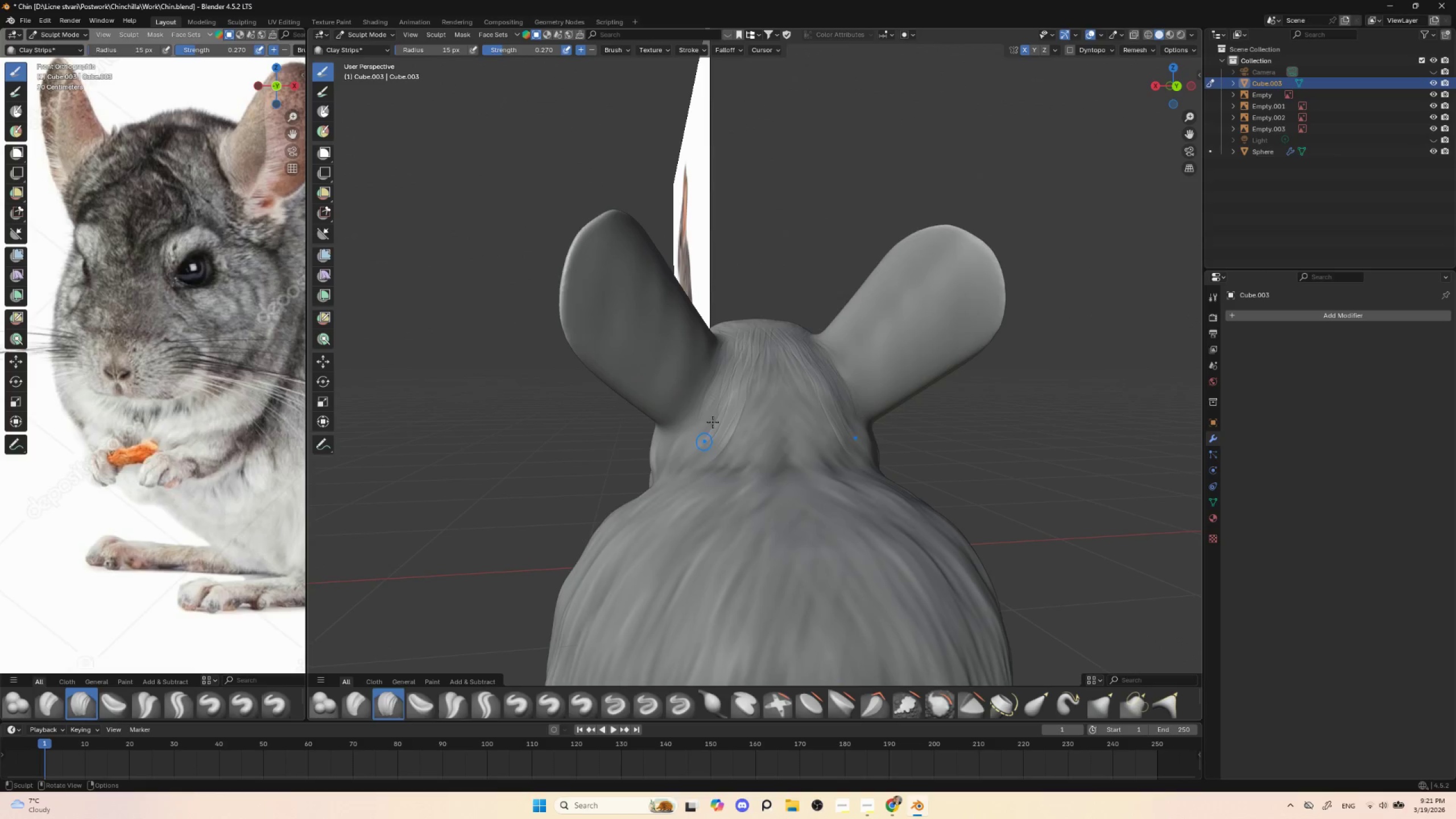 
left_click_drag(start_coordinate=[725, 406], to_coordinate=[693, 443])
 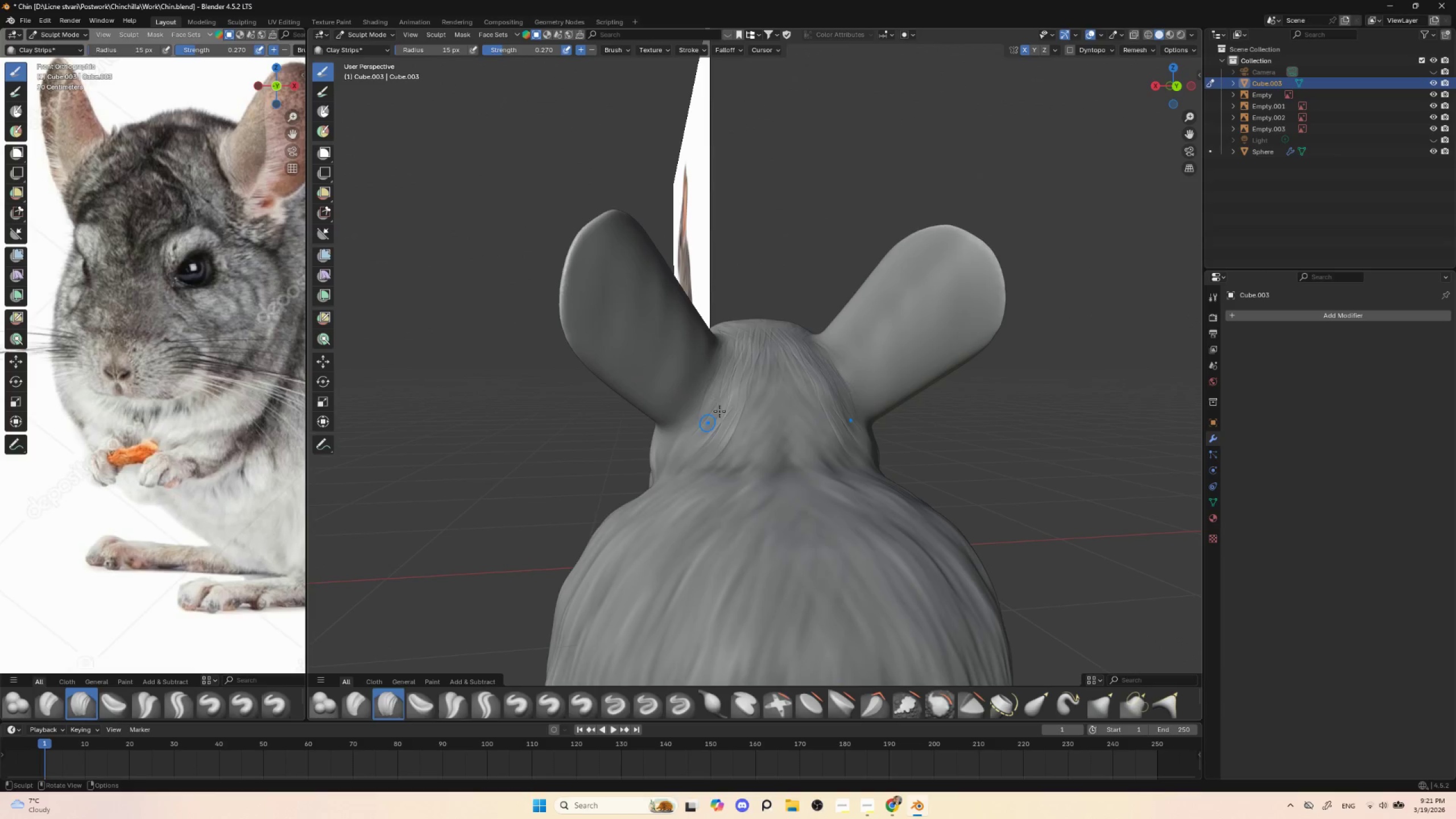 
left_click_drag(start_coordinate=[722, 411], to_coordinate=[689, 447])
 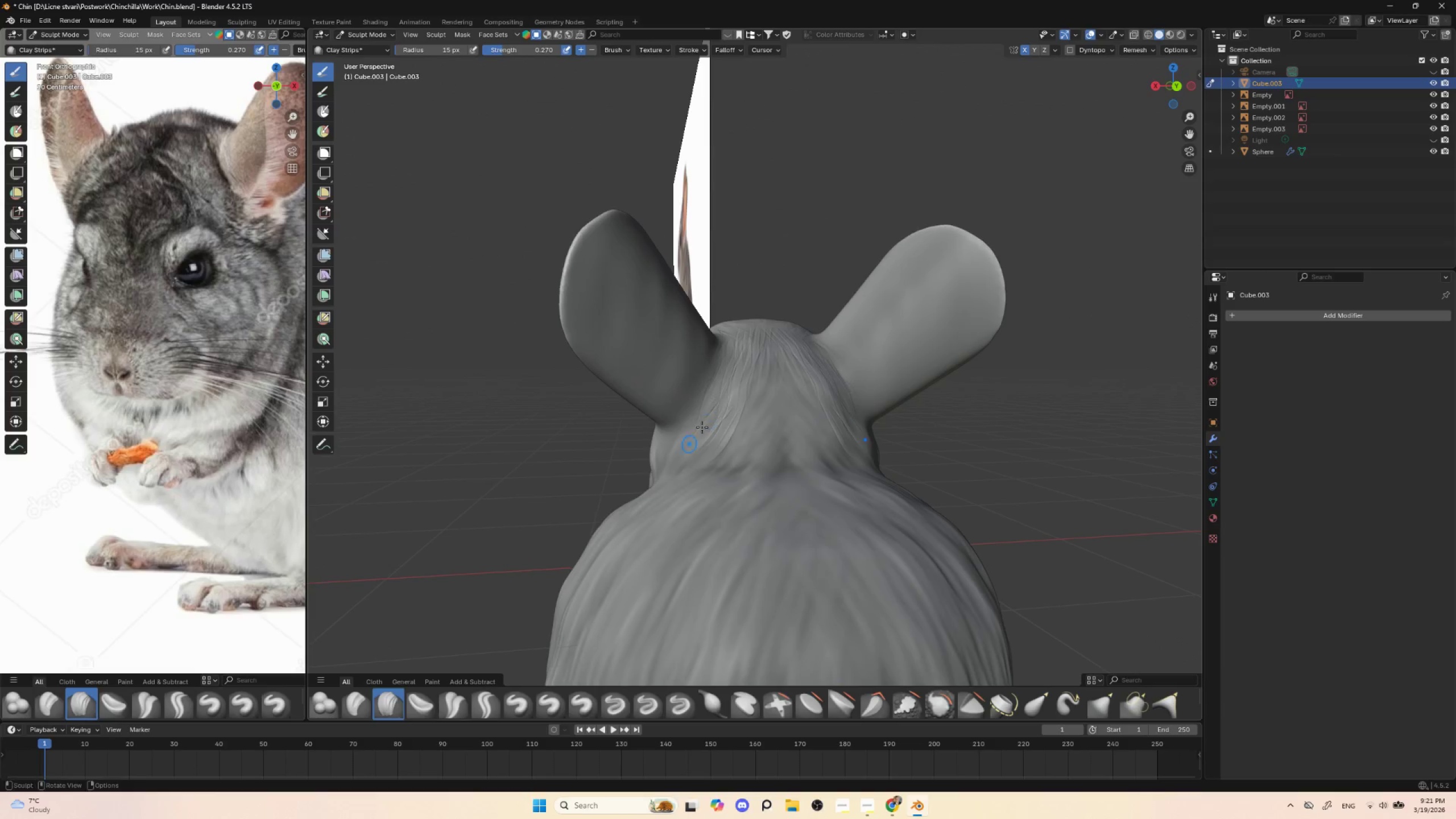 
left_click_drag(start_coordinate=[721, 412], to_coordinate=[681, 452])
 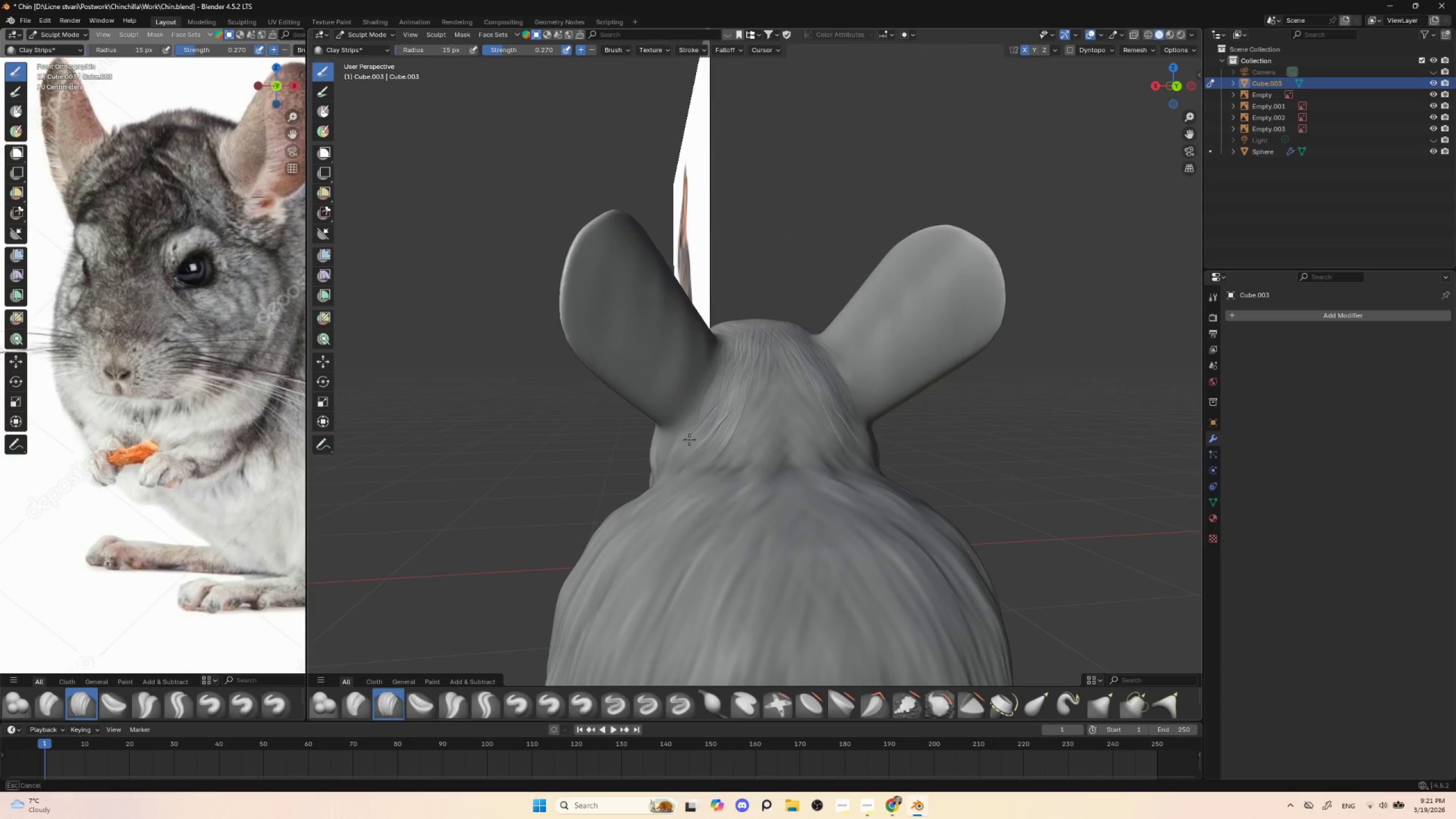 
left_click_drag(start_coordinate=[716, 407], to_coordinate=[686, 448])
 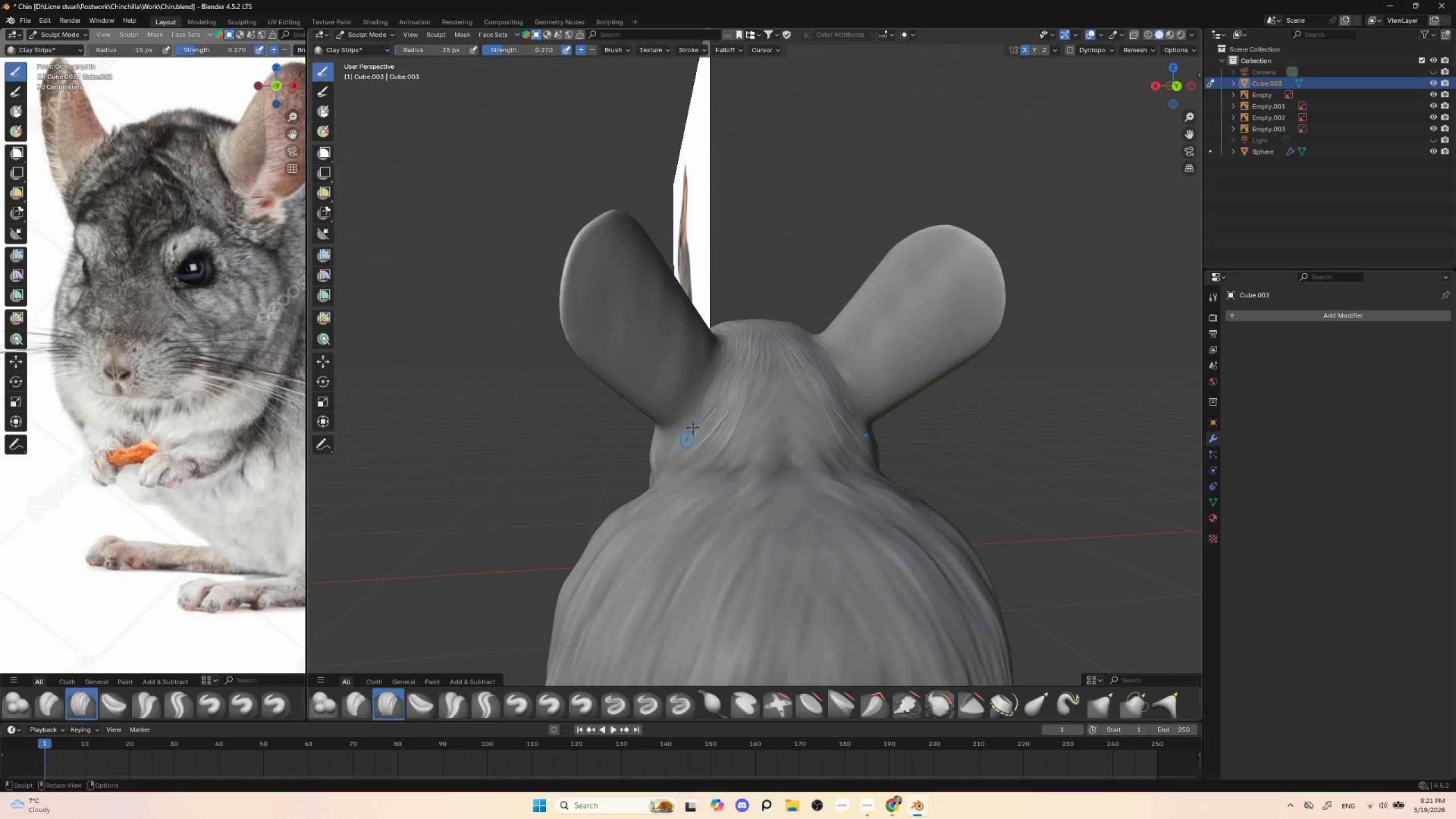 
left_click_drag(start_coordinate=[712, 404], to_coordinate=[675, 444])
 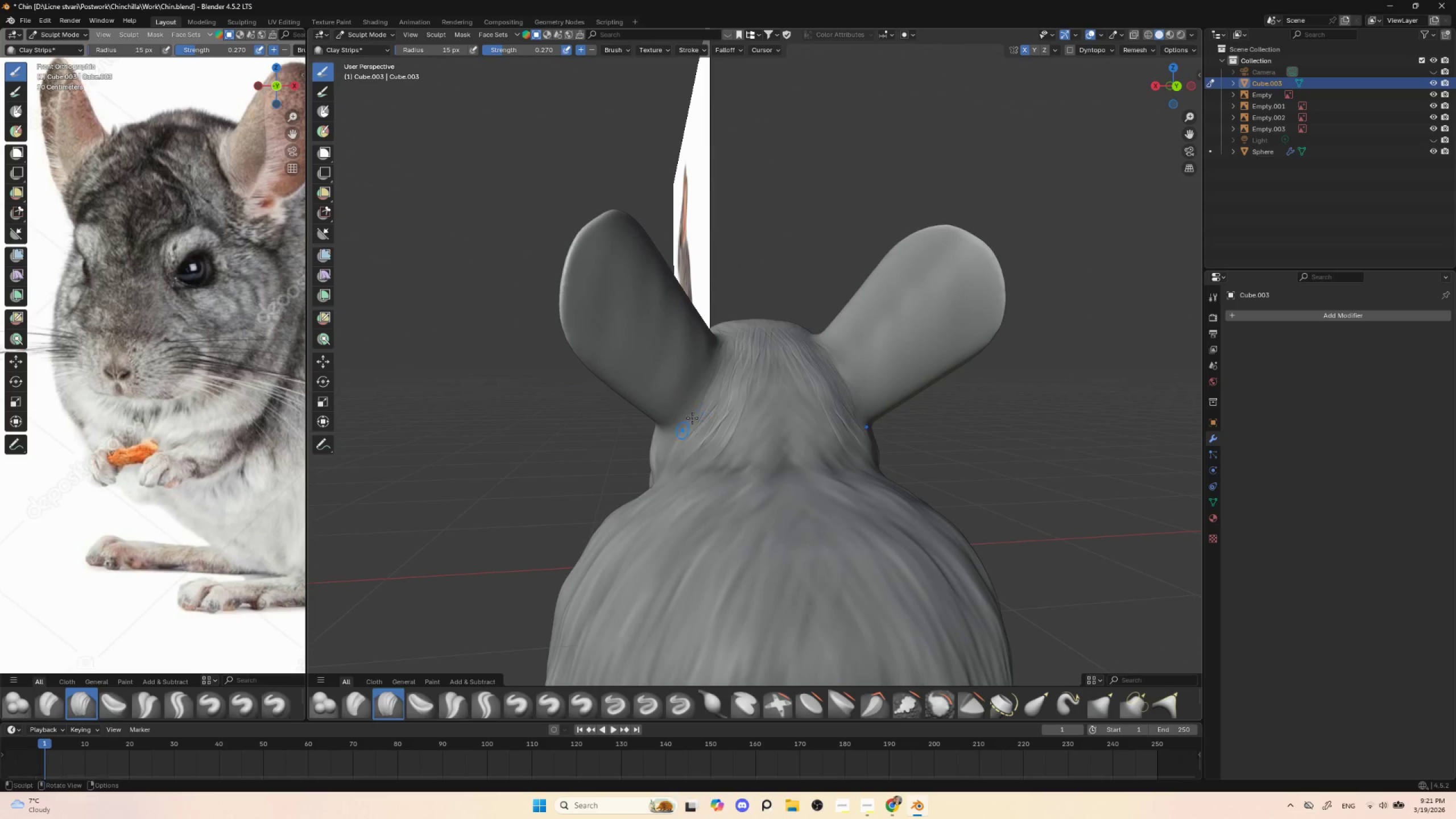 
left_click_drag(start_coordinate=[702, 413], to_coordinate=[667, 452])
 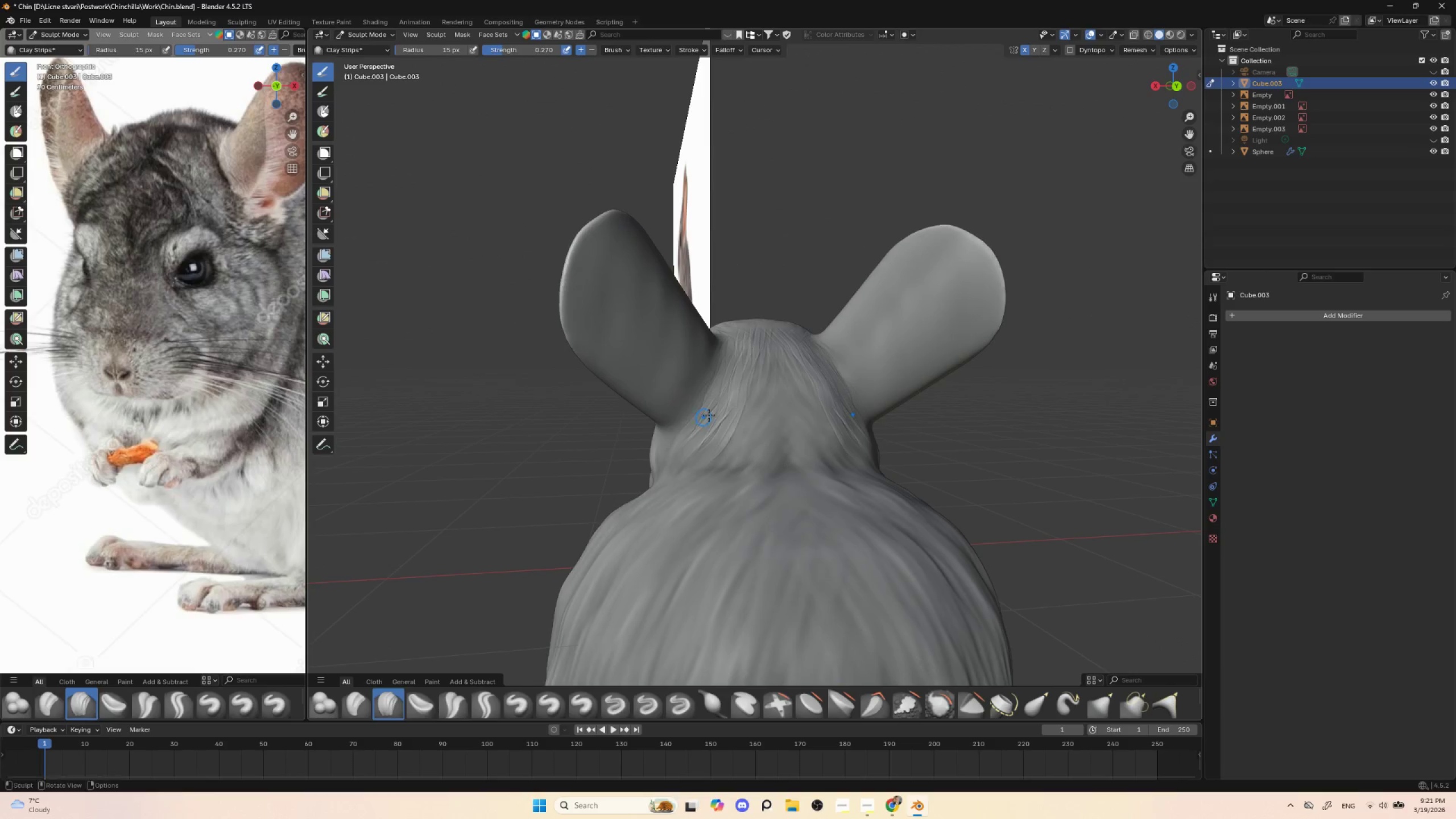 
left_click_drag(start_coordinate=[709, 416], to_coordinate=[677, 459])
 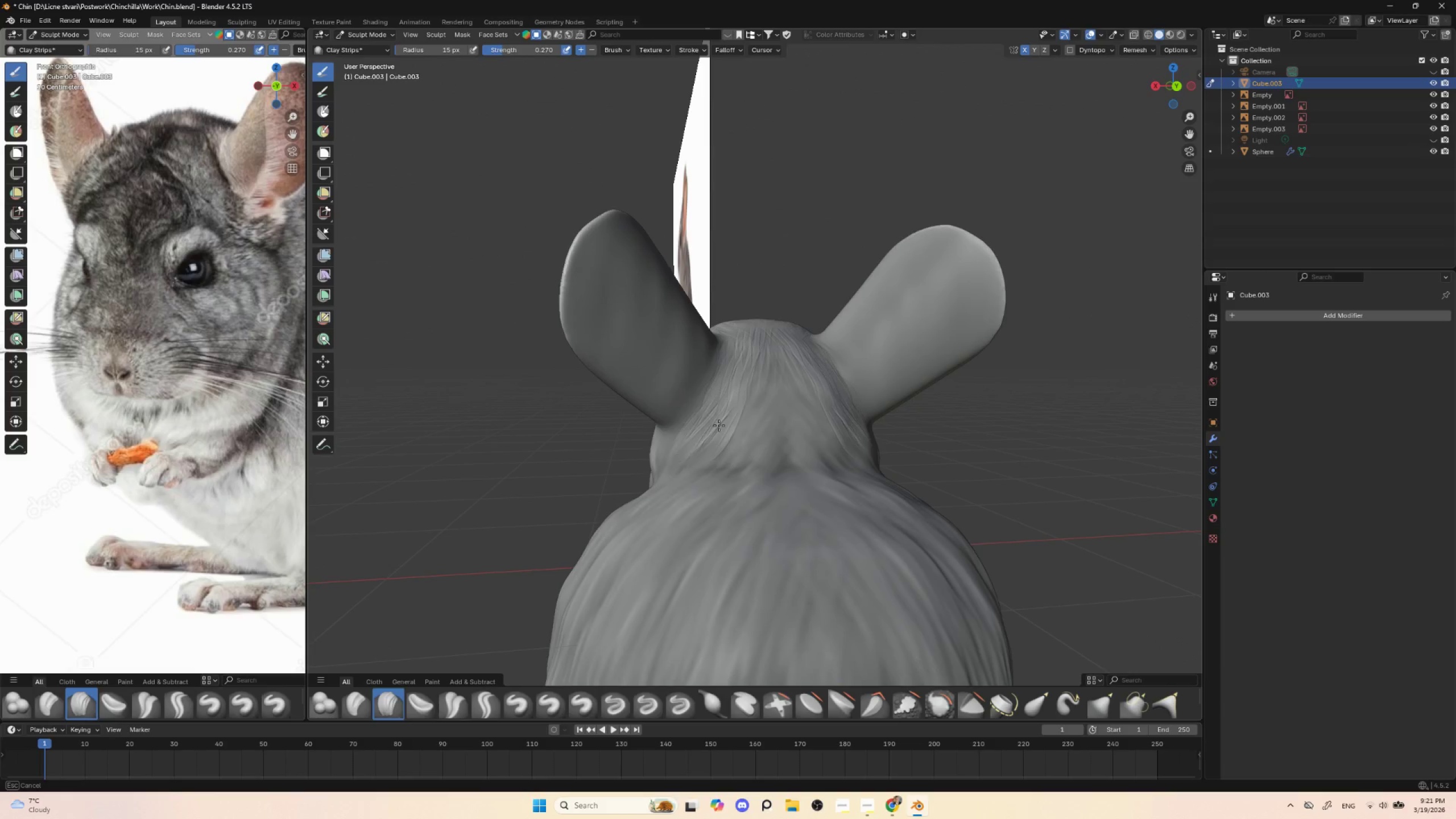 
left_click_drag(start_coordinate=[722, 420], to_coordinate=[693, 460])
 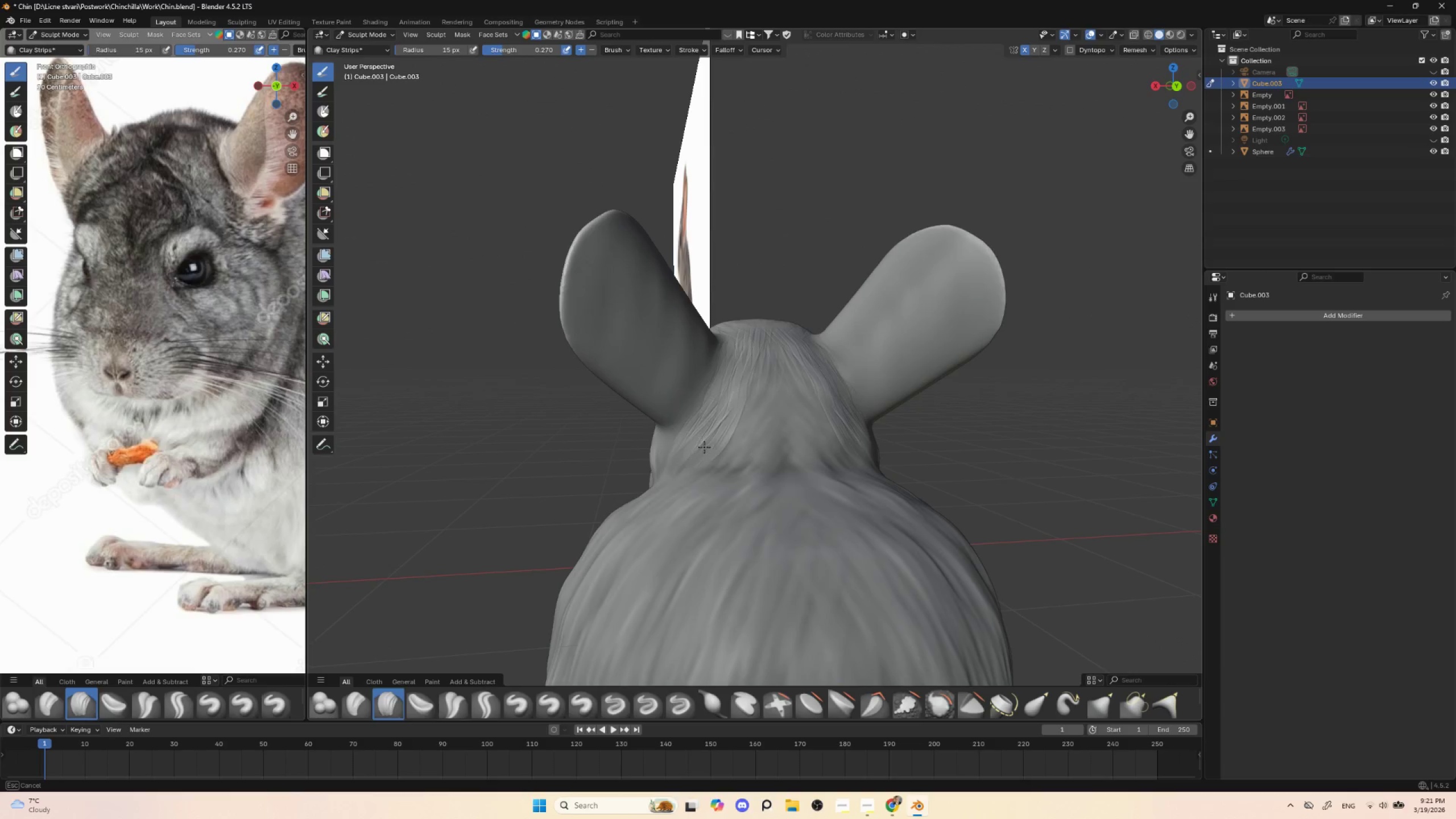 
left_click_drag(start_coordinate=[722, 427], to_coordinate=[706, 460])
 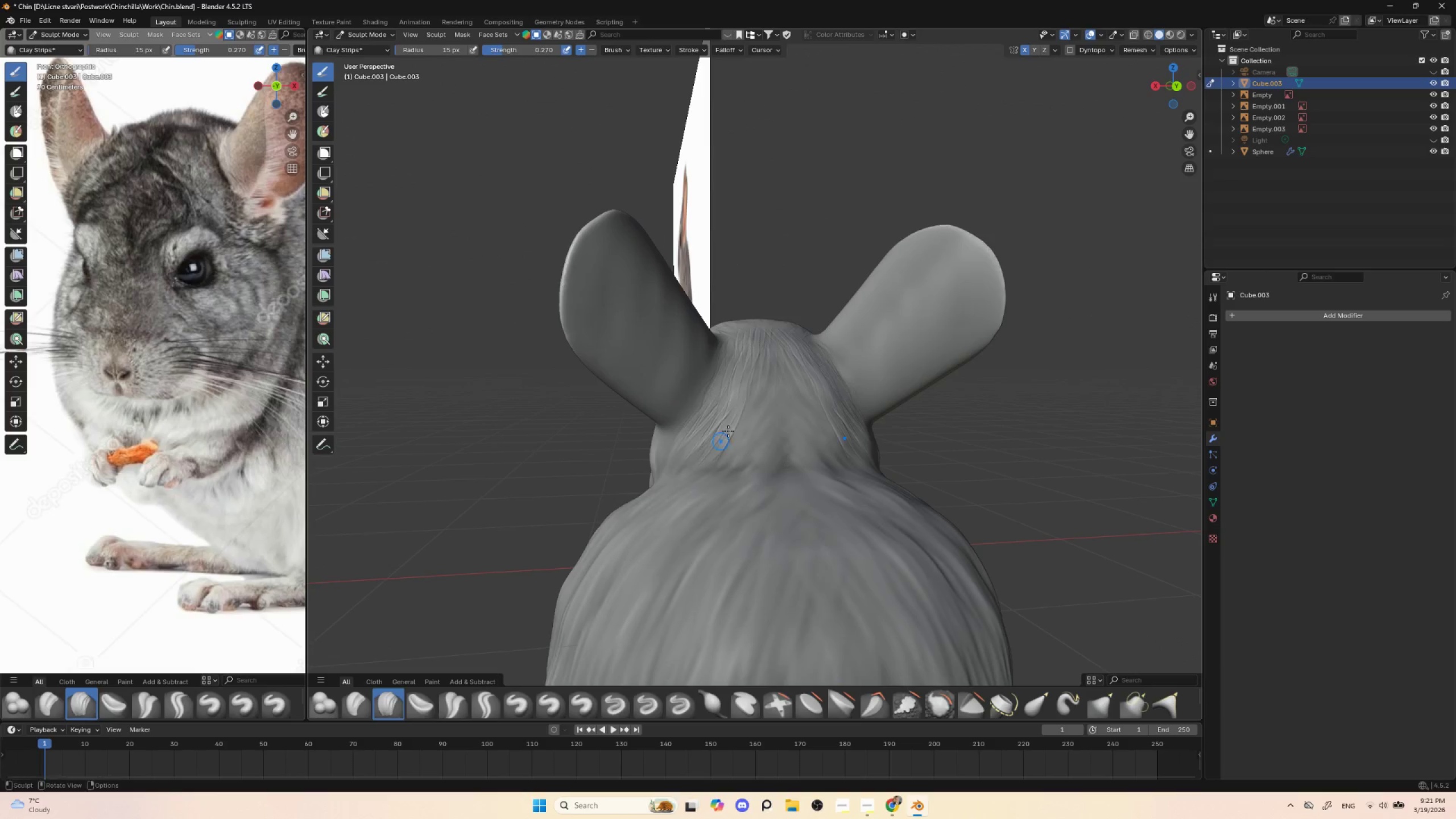 
left_click_drag(start_coordinate=[736, 424], to_coordinate=[709, 468])
 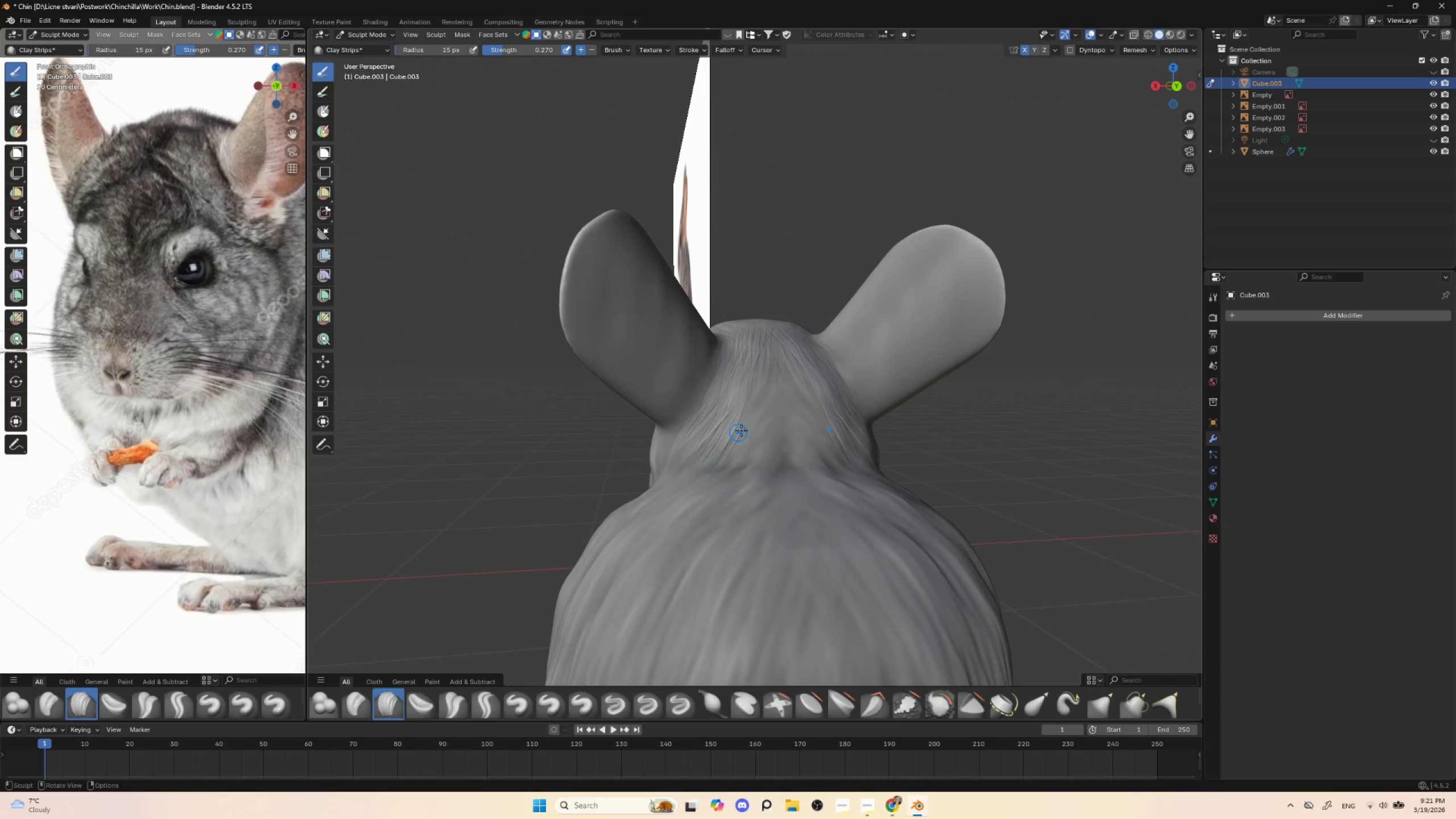 
left_click_drag(start_coordinate=[741, 431], to_coordinate=[721, 461])
 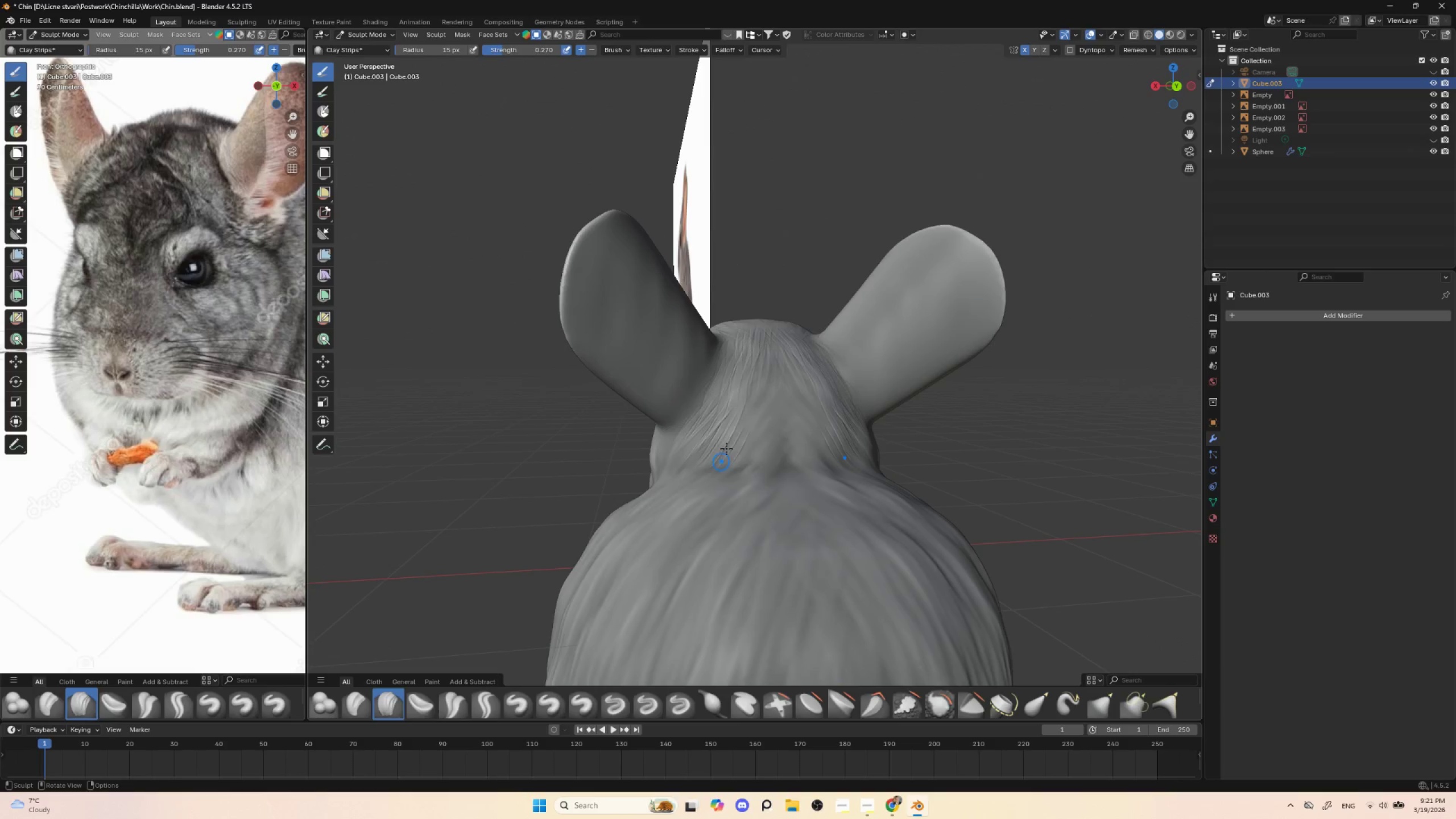 
left_click_drag(start_coordinate=[752, 411], to_coordinate=[749, 433])
 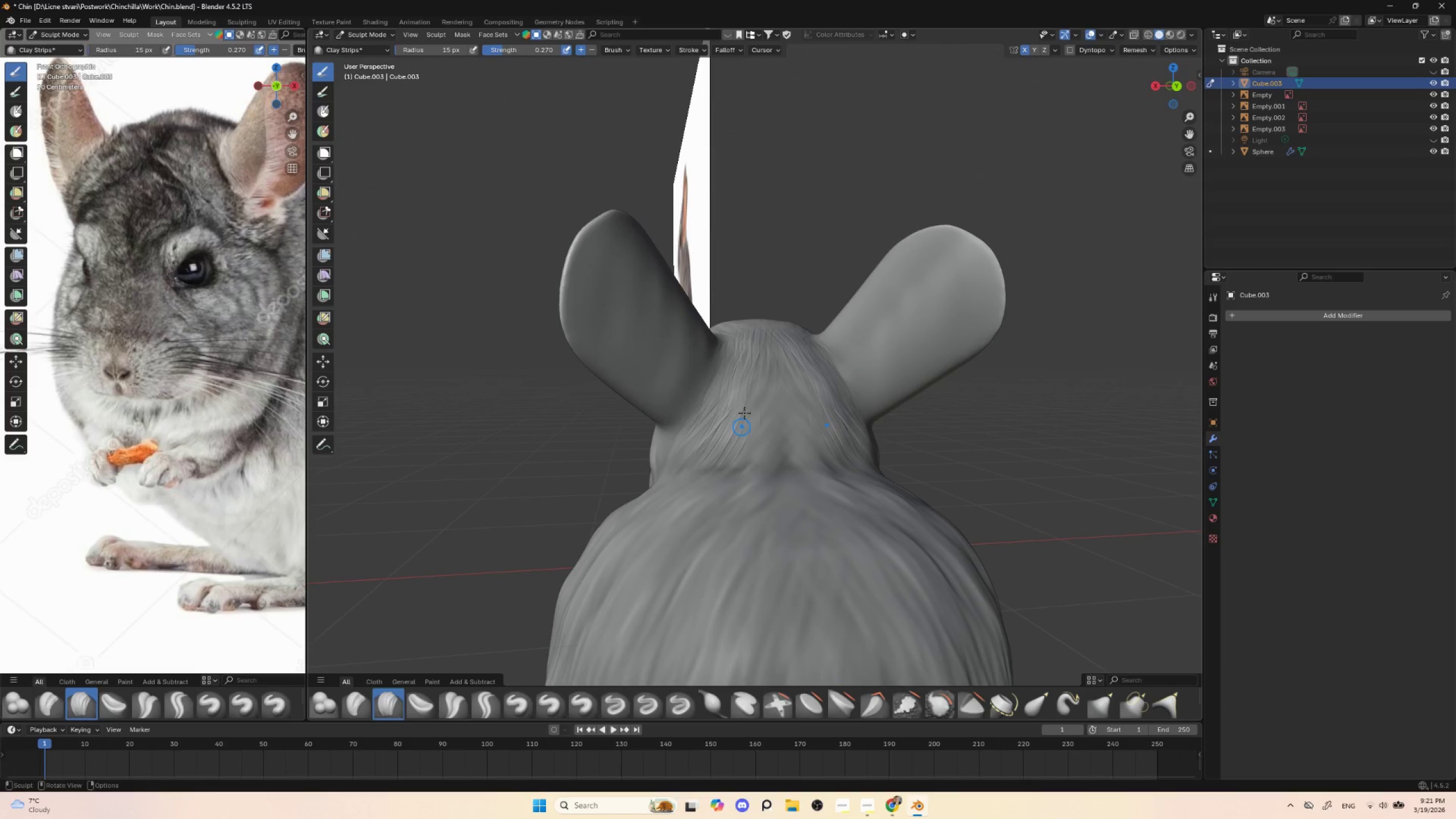 
left_click_drag(start_coordinate=[755, 379], to_coordinate=[746, 440])
 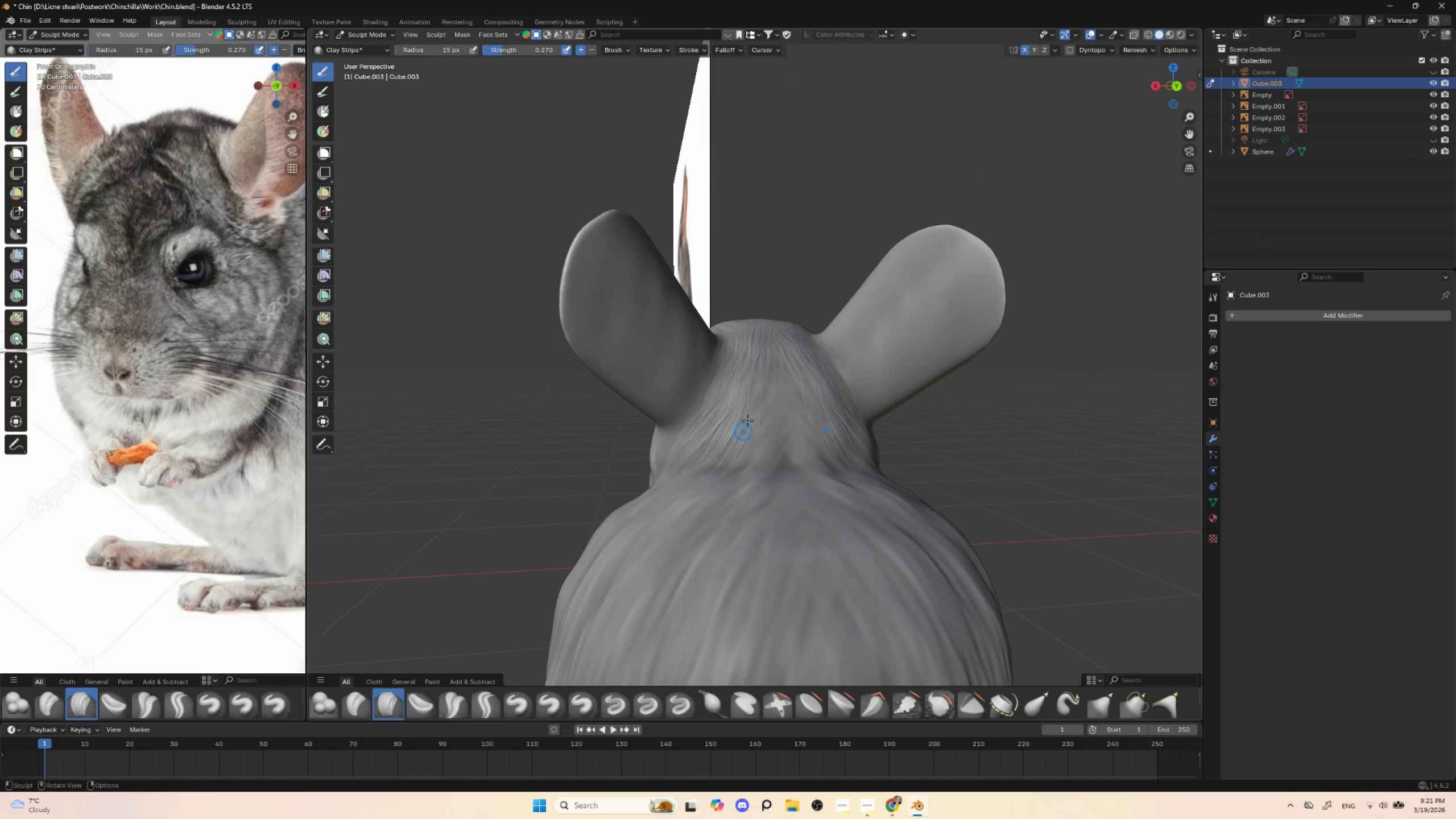 
left_click_drag(start_coordinate=[762, 403], to_coordinate=[733, 452])
 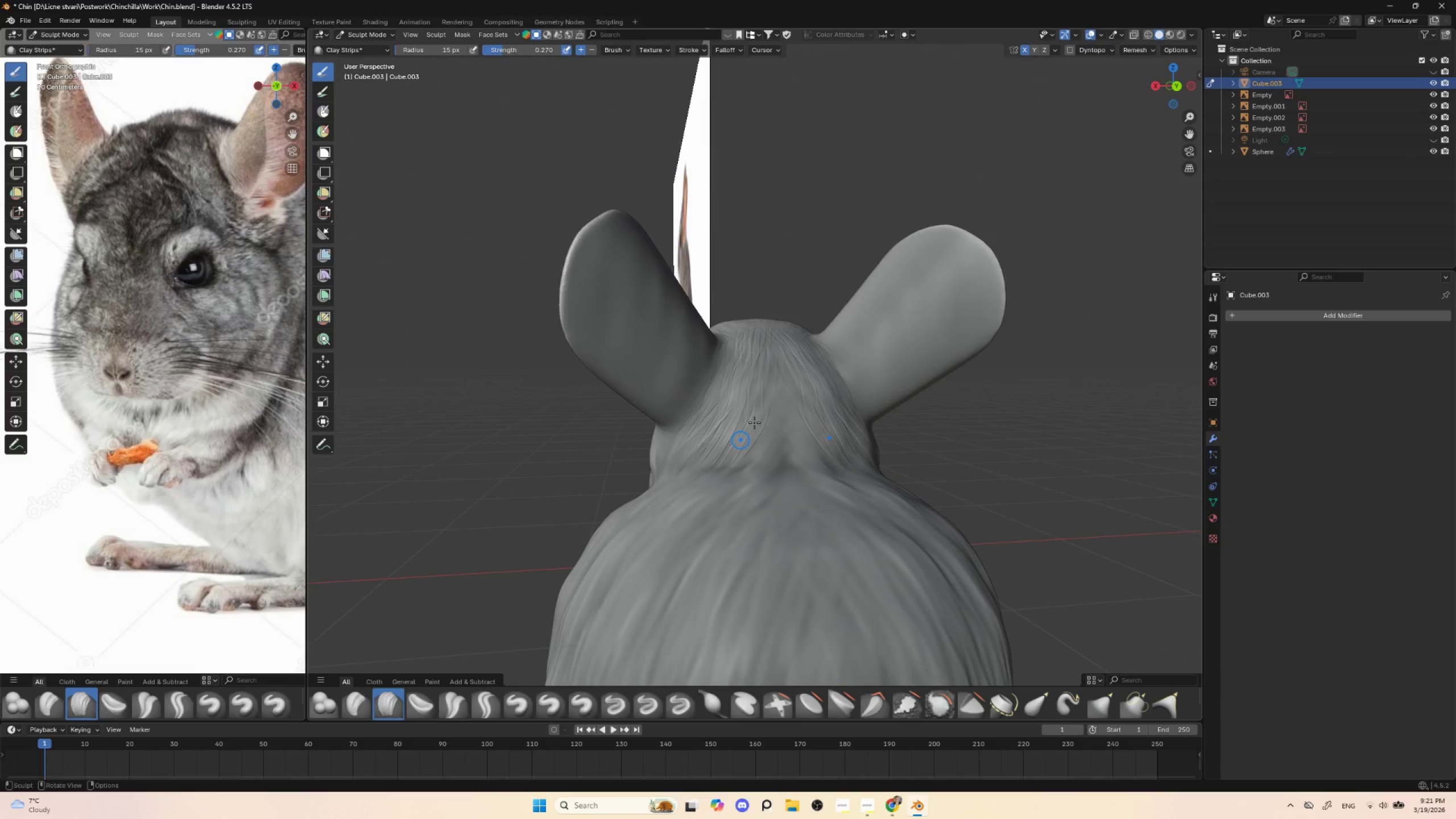 
left_click_drag(start_coordinate=[759, 419], to_coordinate=[739, 458])
 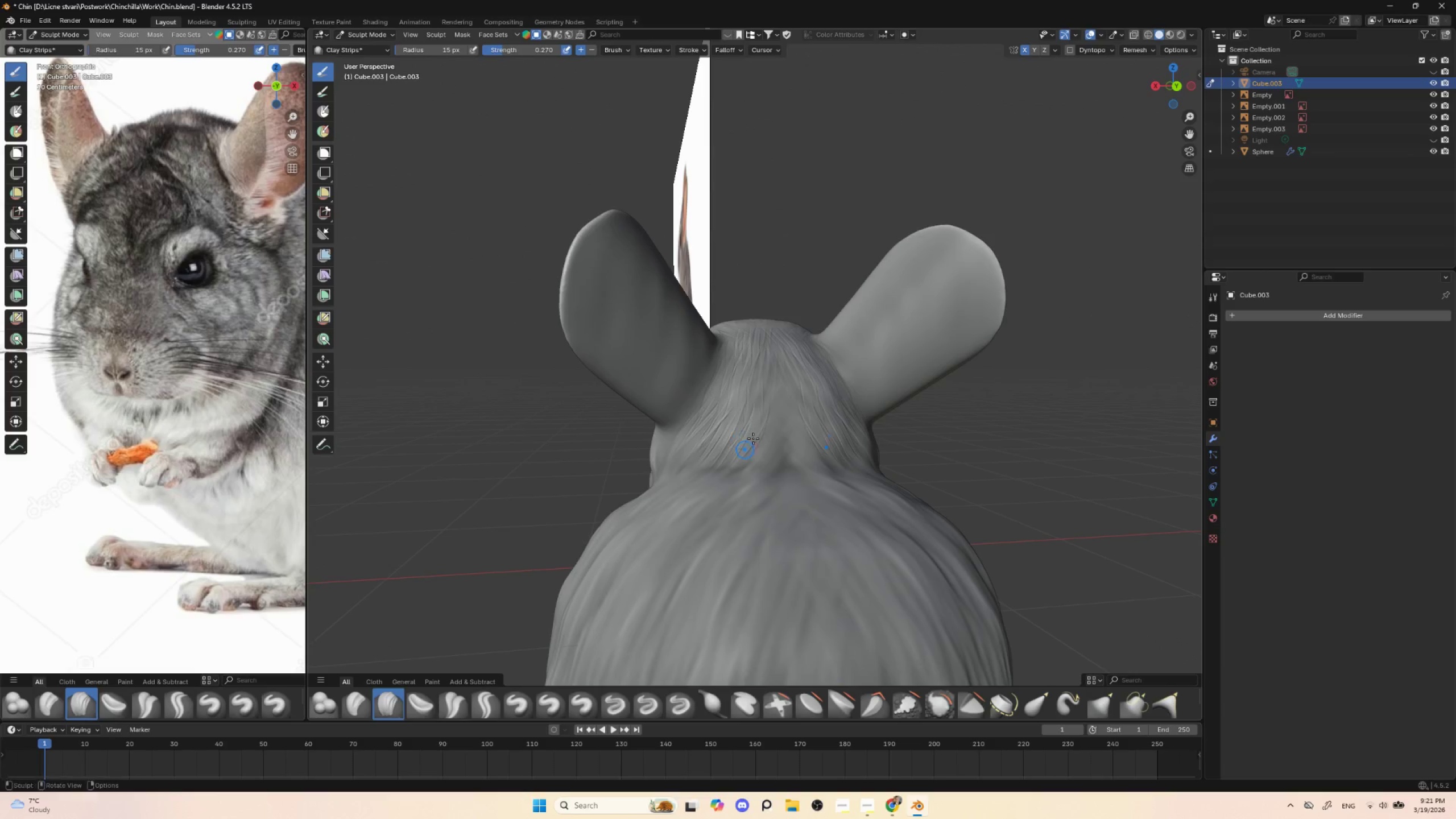 
left_click_drag(start_coordinate=[764, 427], to_coordinate=[741, 463])
 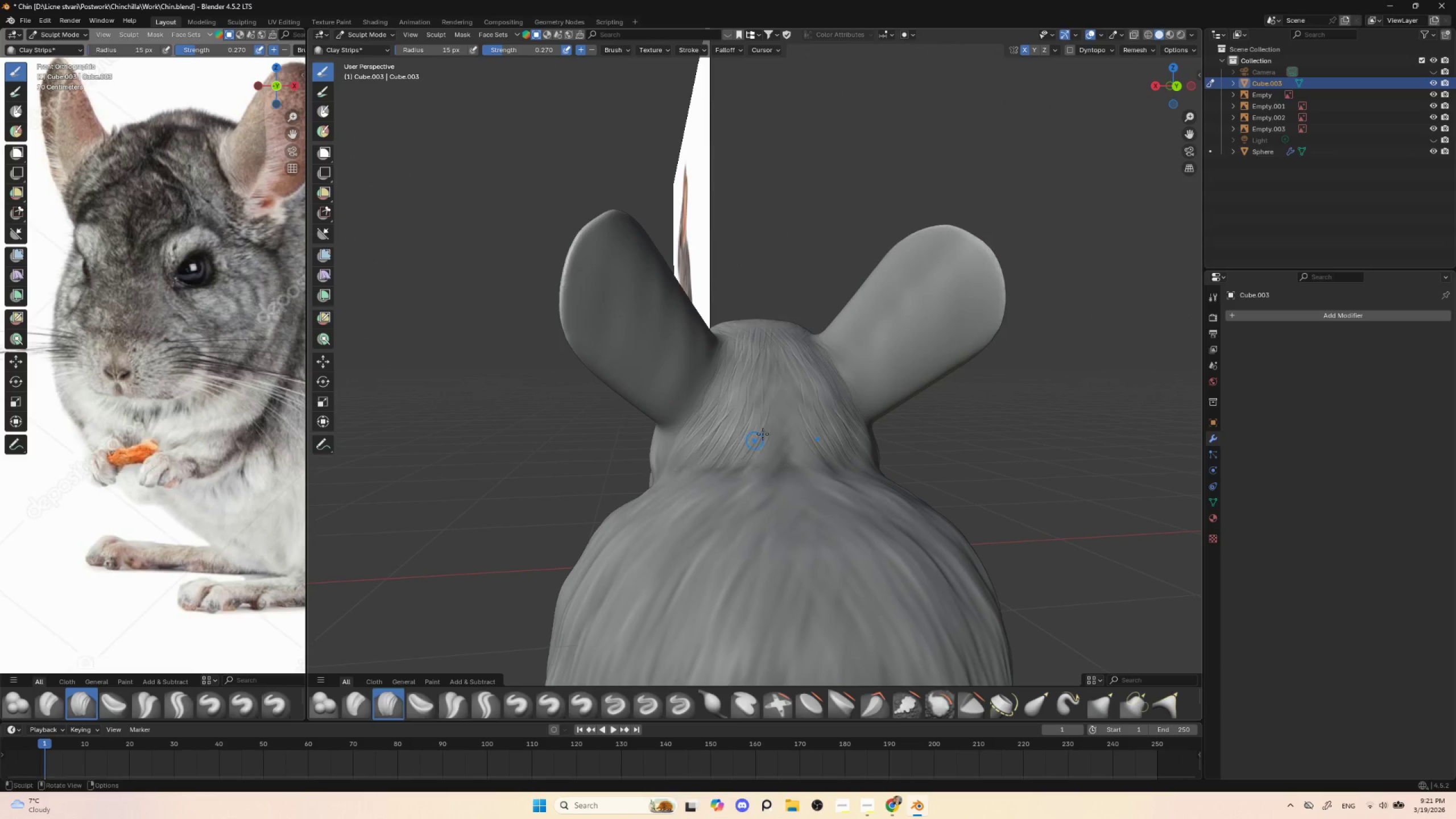 
left_click_drag(start_coordinate=[763, 435], to_coordinate=[743, 464])
 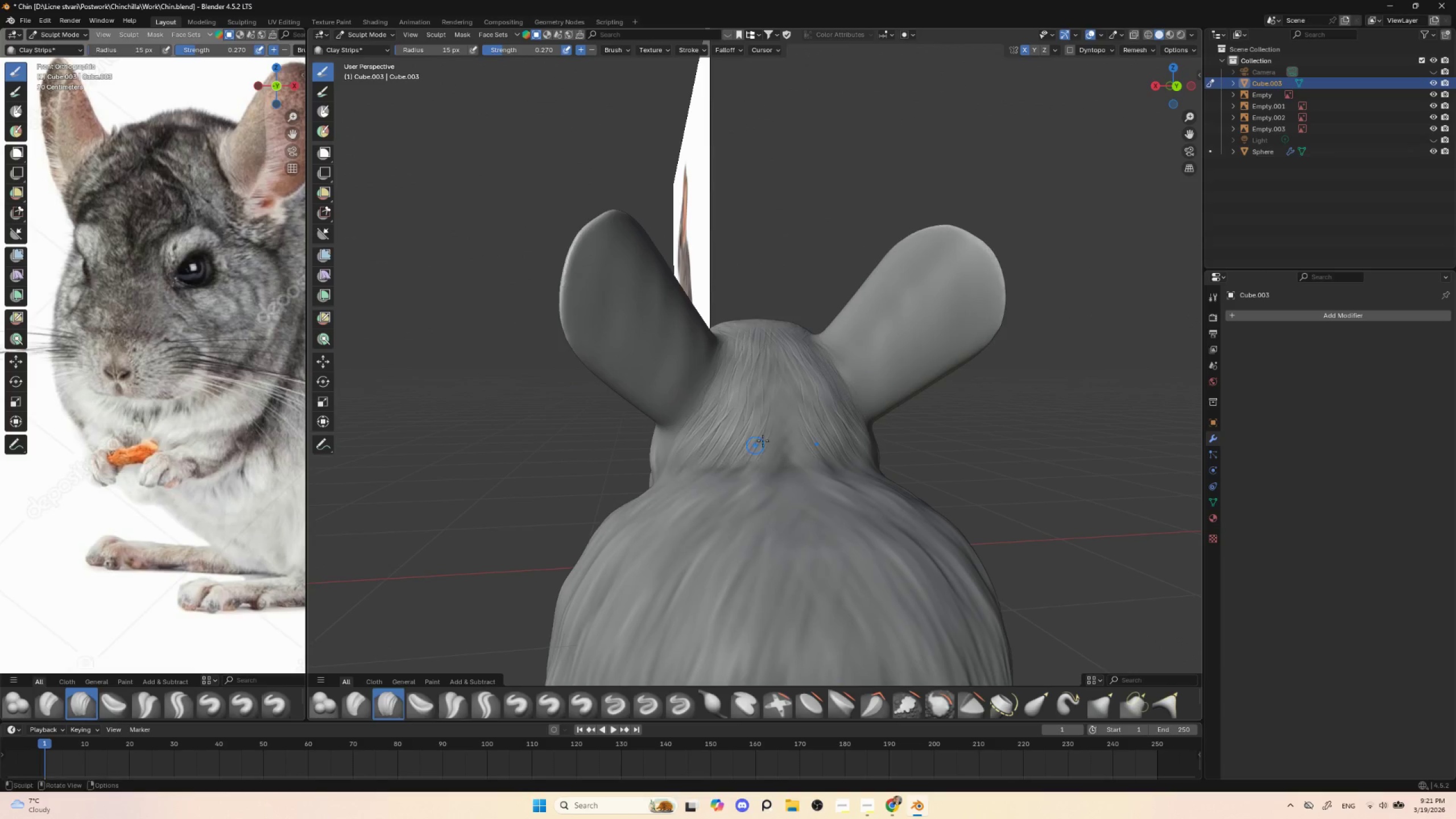 
left_click_drag(start_coordinate=[763, 441], to_coordinate=[747, 470])
 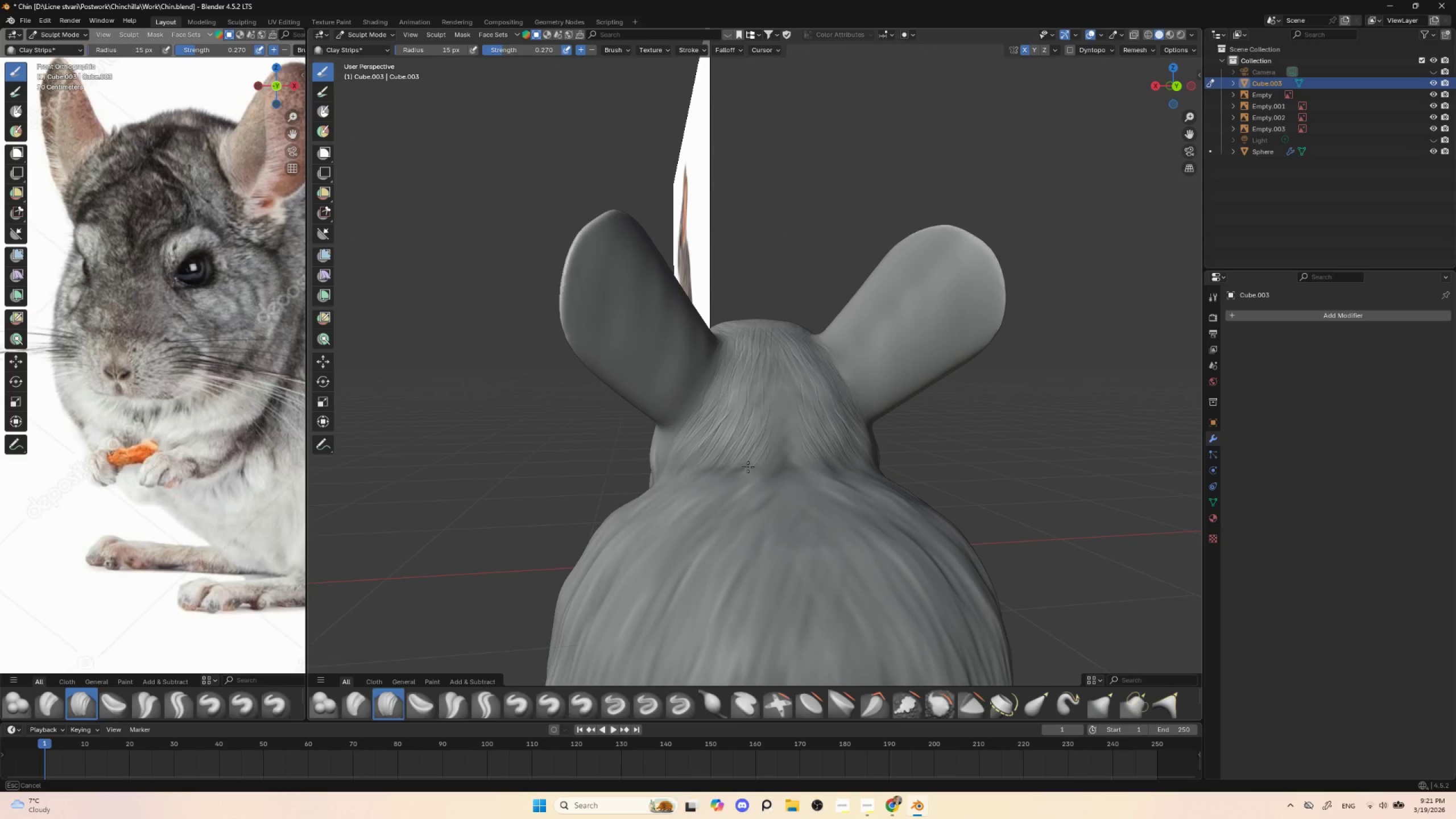 
left_click_drag(start_coordinate=[767, 445], to_coordinate=[750, 477])
 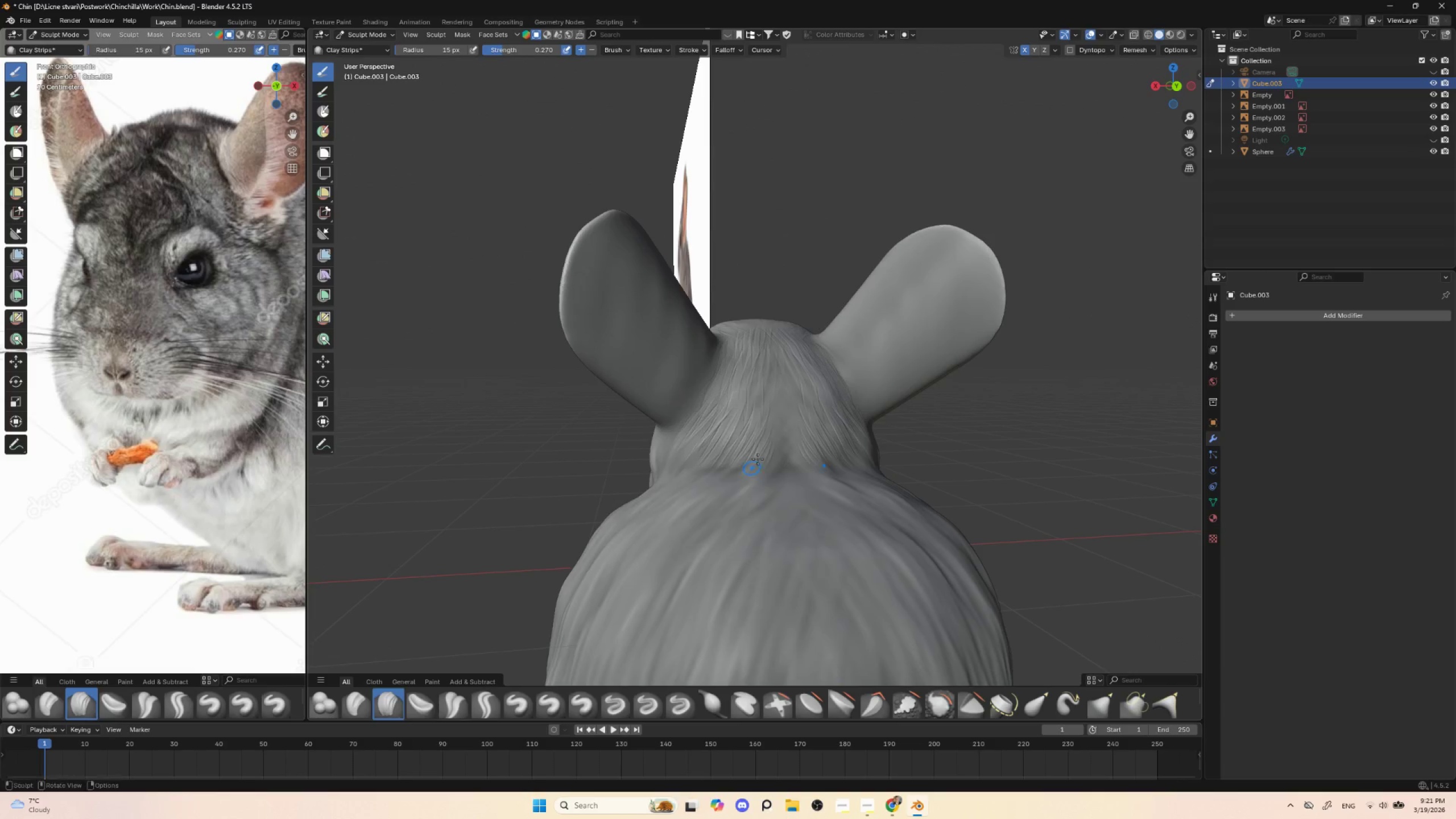 
left_click_drag(start_coordinate=[770, 447], to_coordinate=[757, 475])
 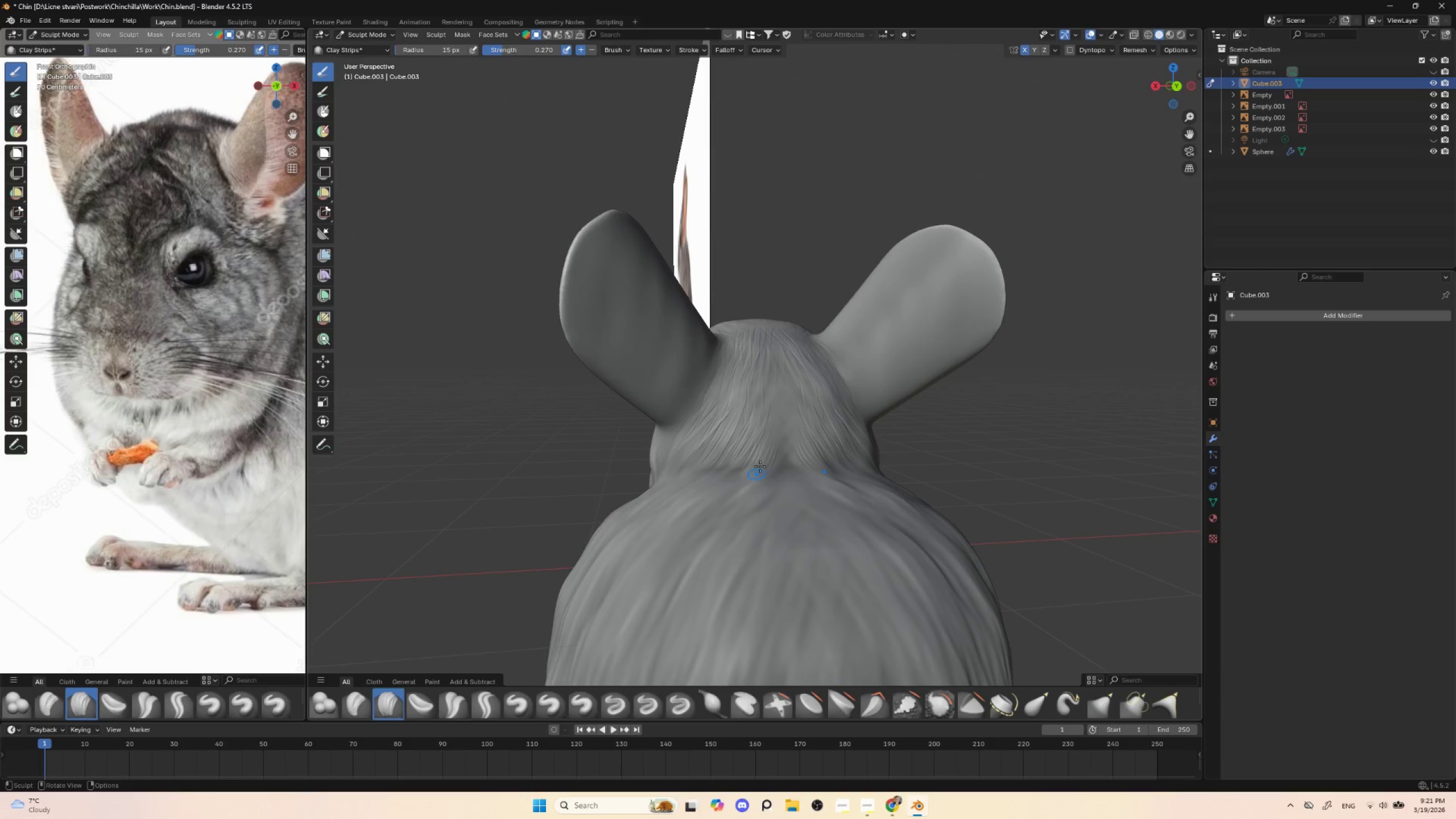 
left_click_drag(start_coordinate=[771, 454], to_coordinate=[755, 478])
 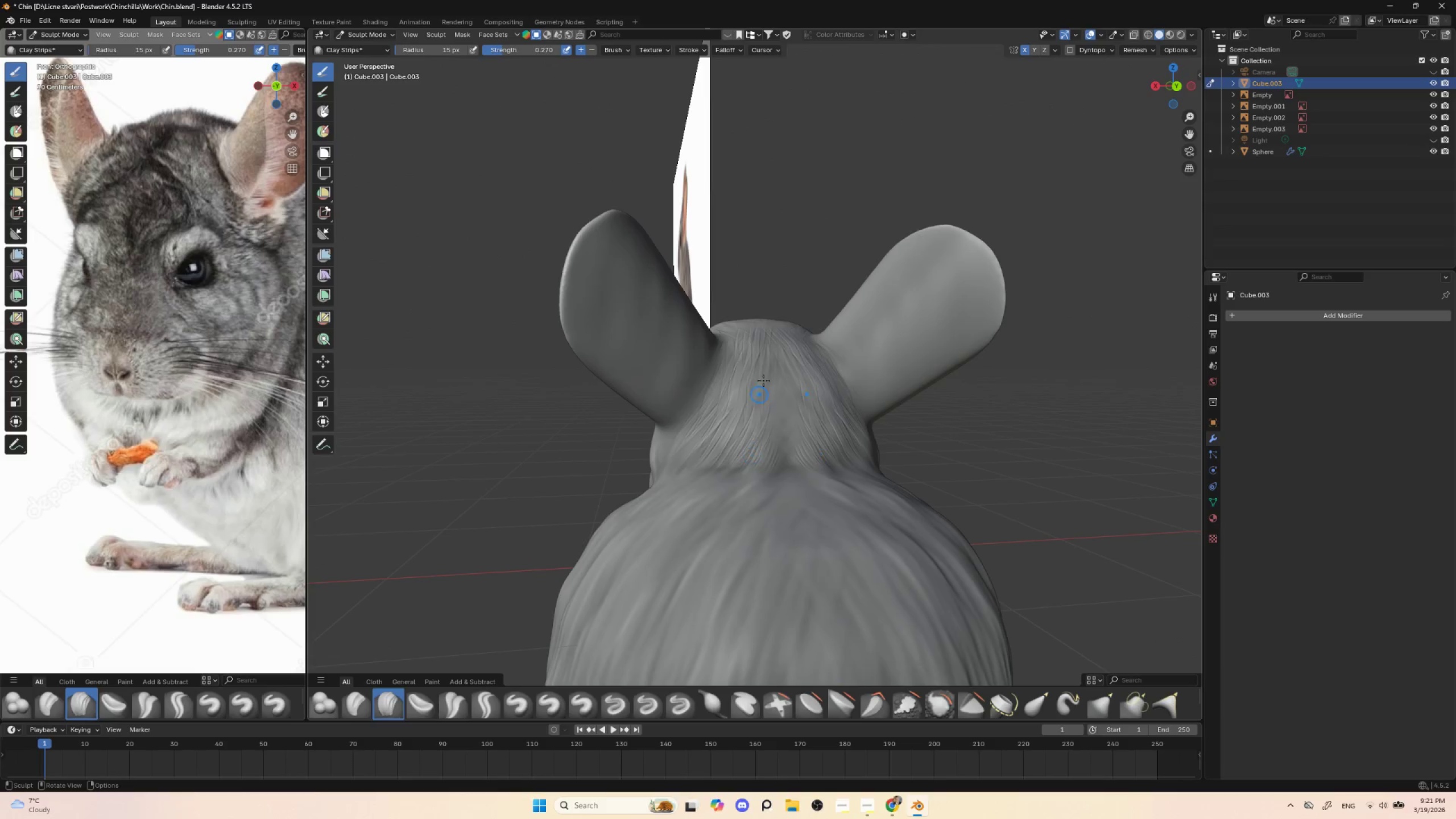 
left_click_drag(start_coordinate=[770, 384], to_coordinate=[762, 442])
 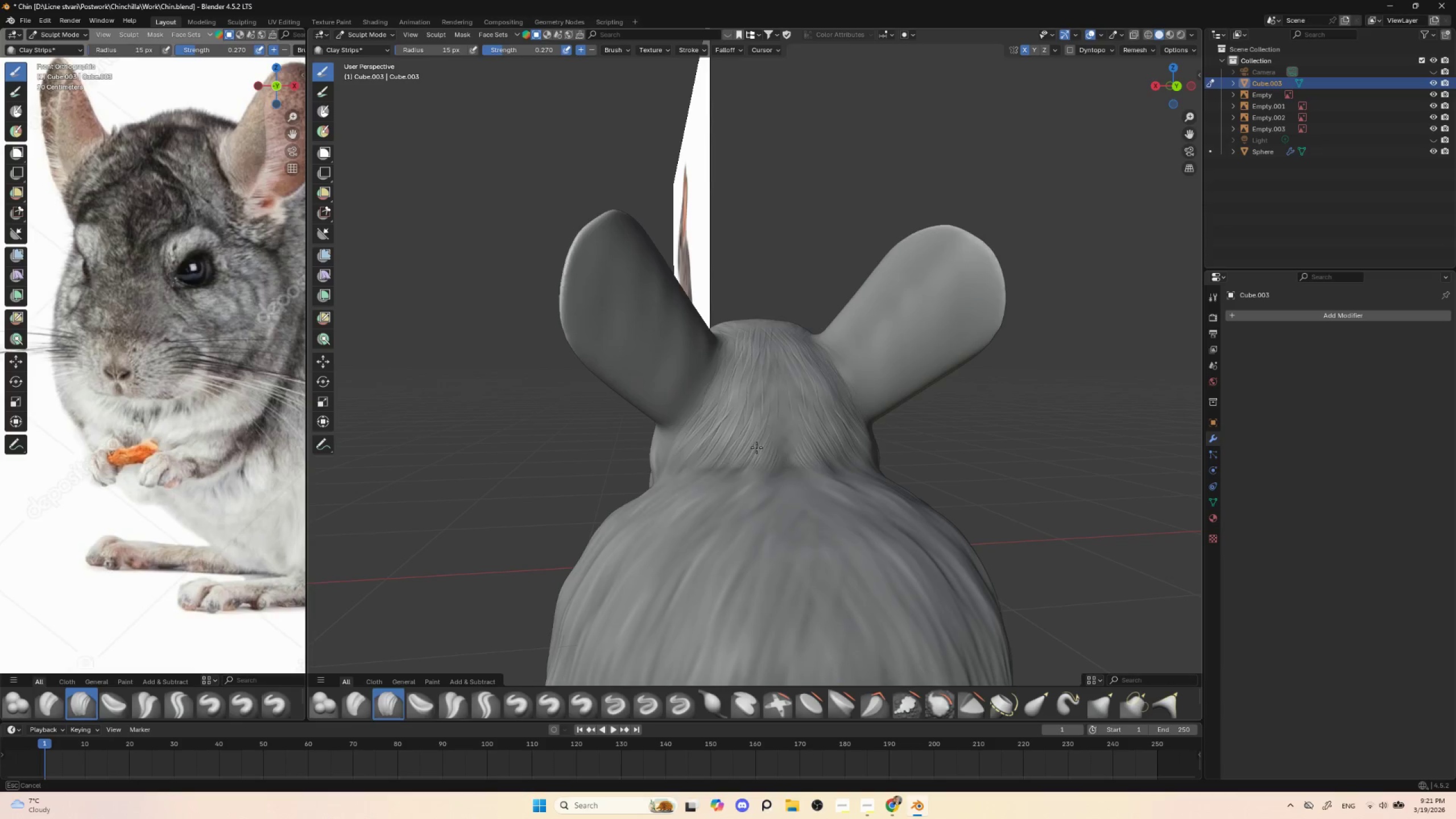 
left_click_drag(start_coordinate=[783, 388], to_coordinate=[768, 451])
 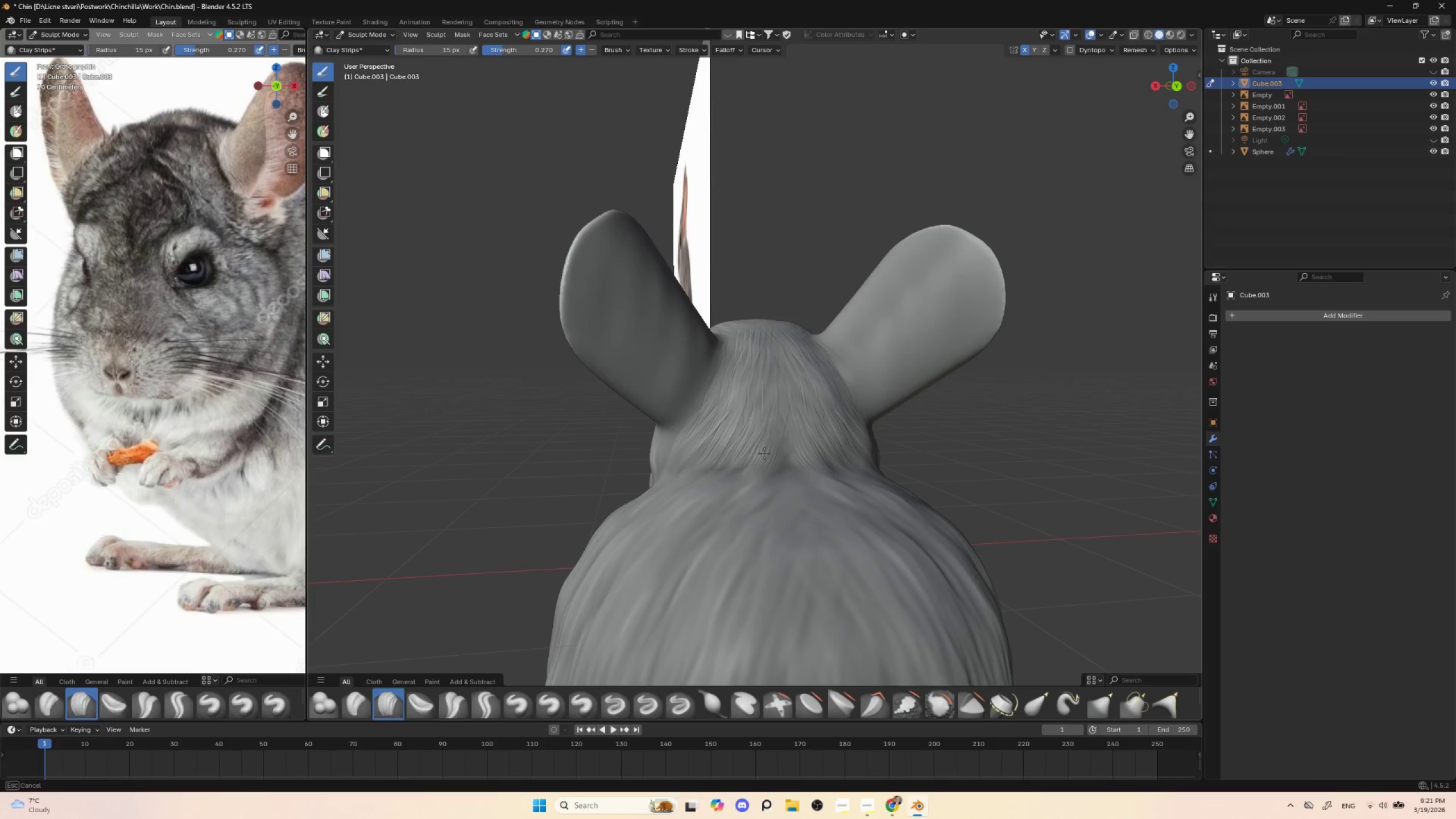 
left_click_drag(start_coordinate=[779, 417], to_coordinate=[760, 469])
 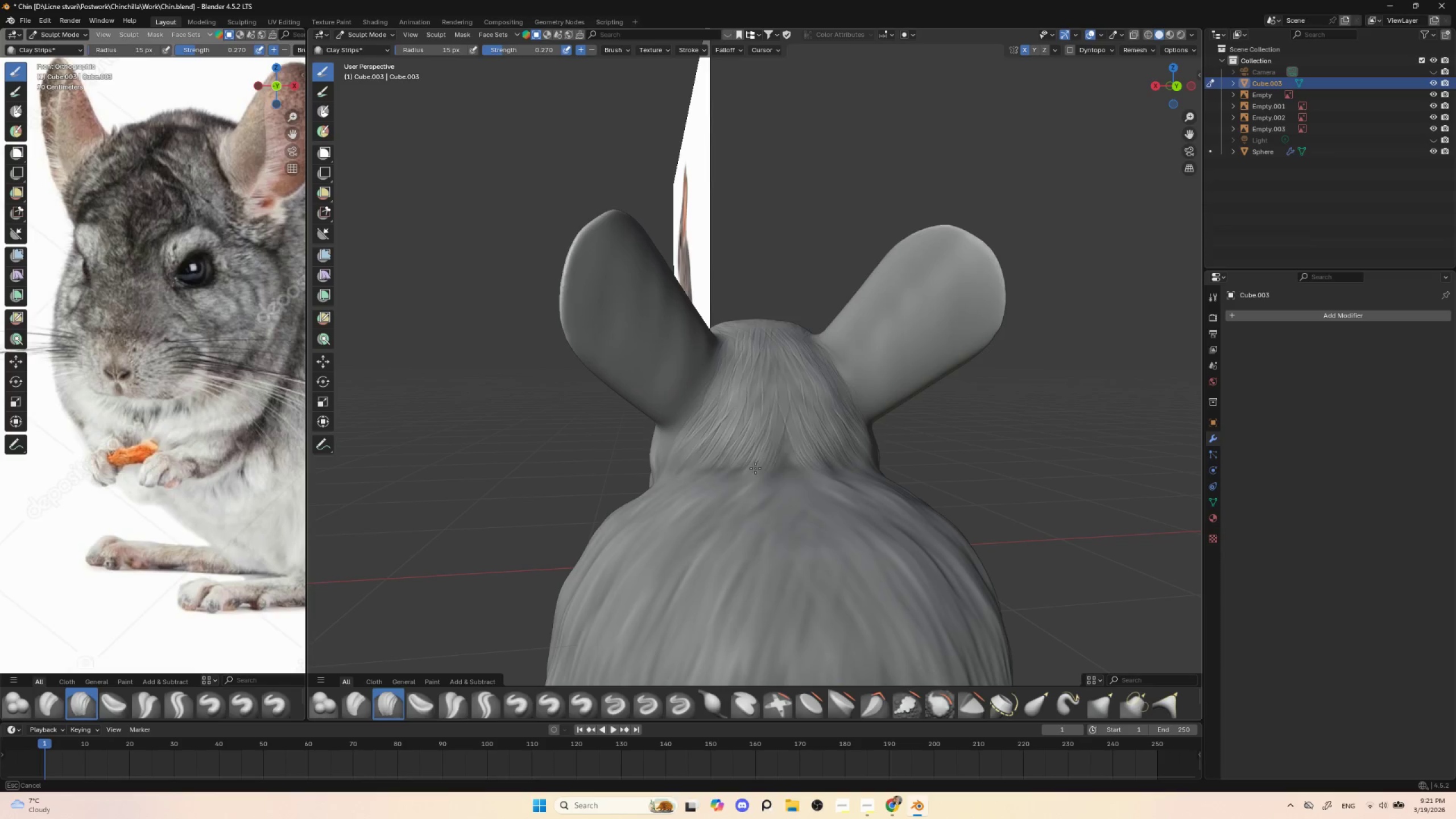 
left_click_drag(start_coordinate=[774, 442], to_coordinate=[754, 487])
 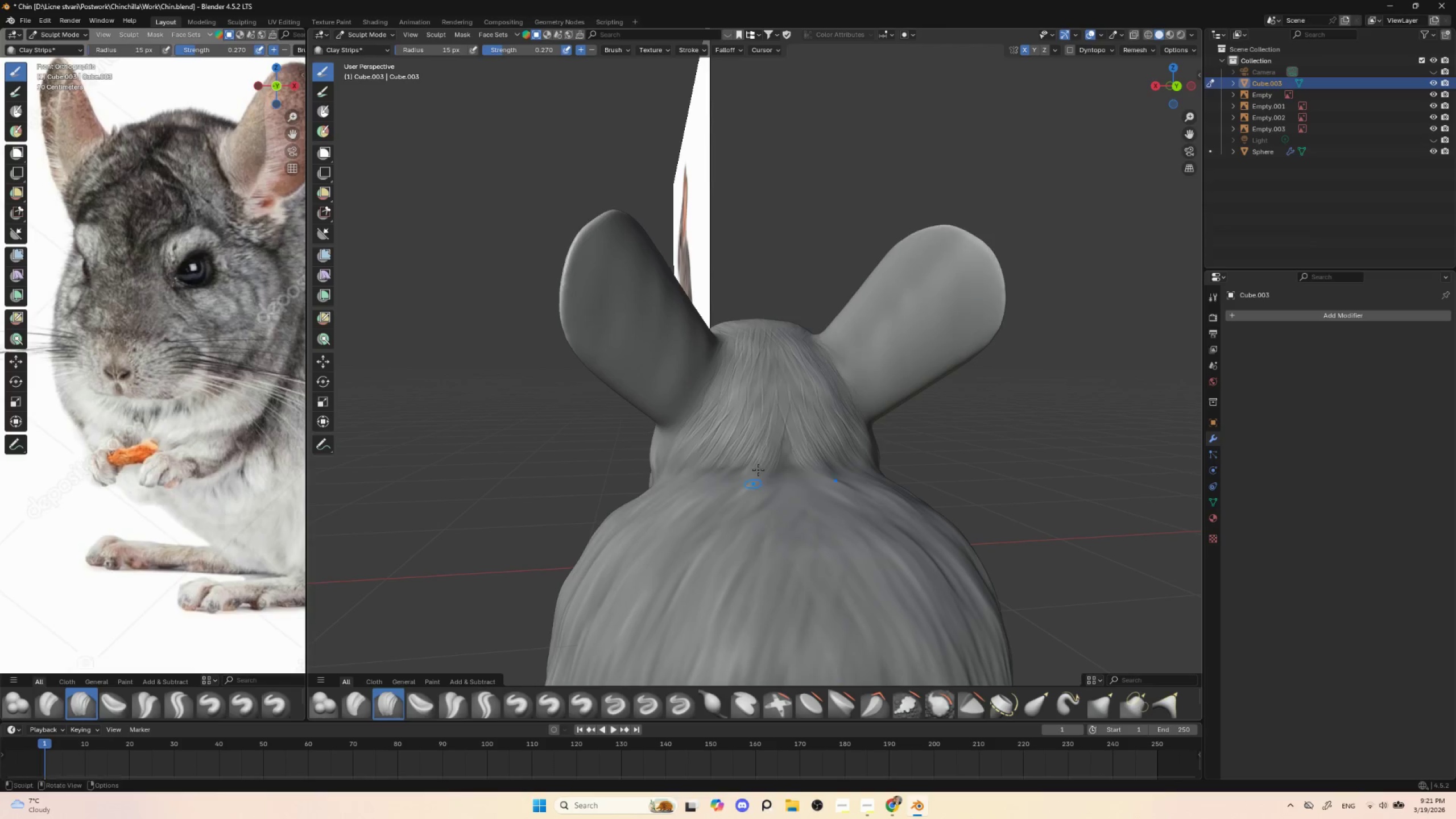 
left_click_drag(start_coordinate=[767, 453], to_coordinate=[751, 493])
 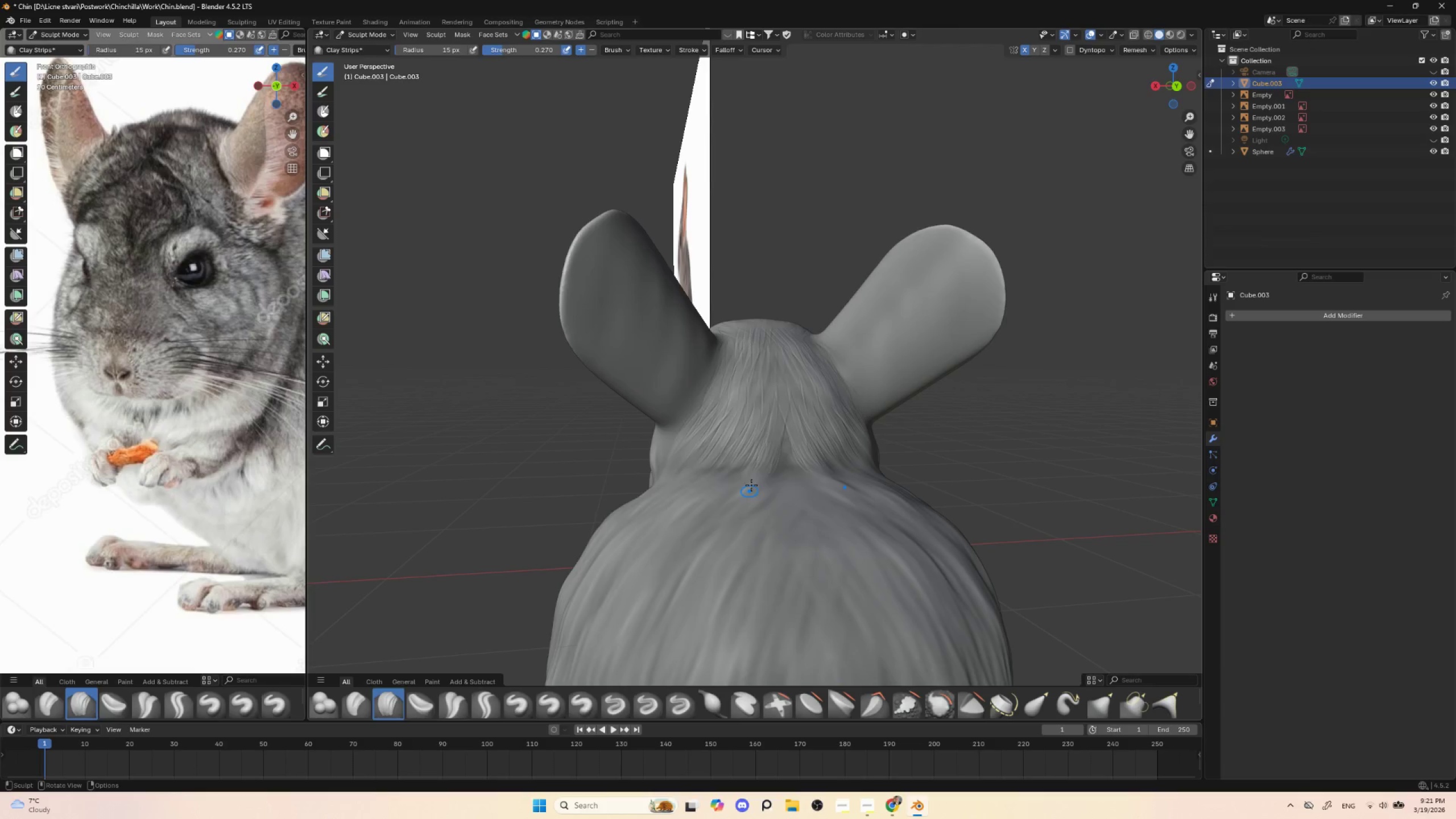 
left_click_drag(start_coordinate=[764, 468], to_coordinate=[751, 498])
 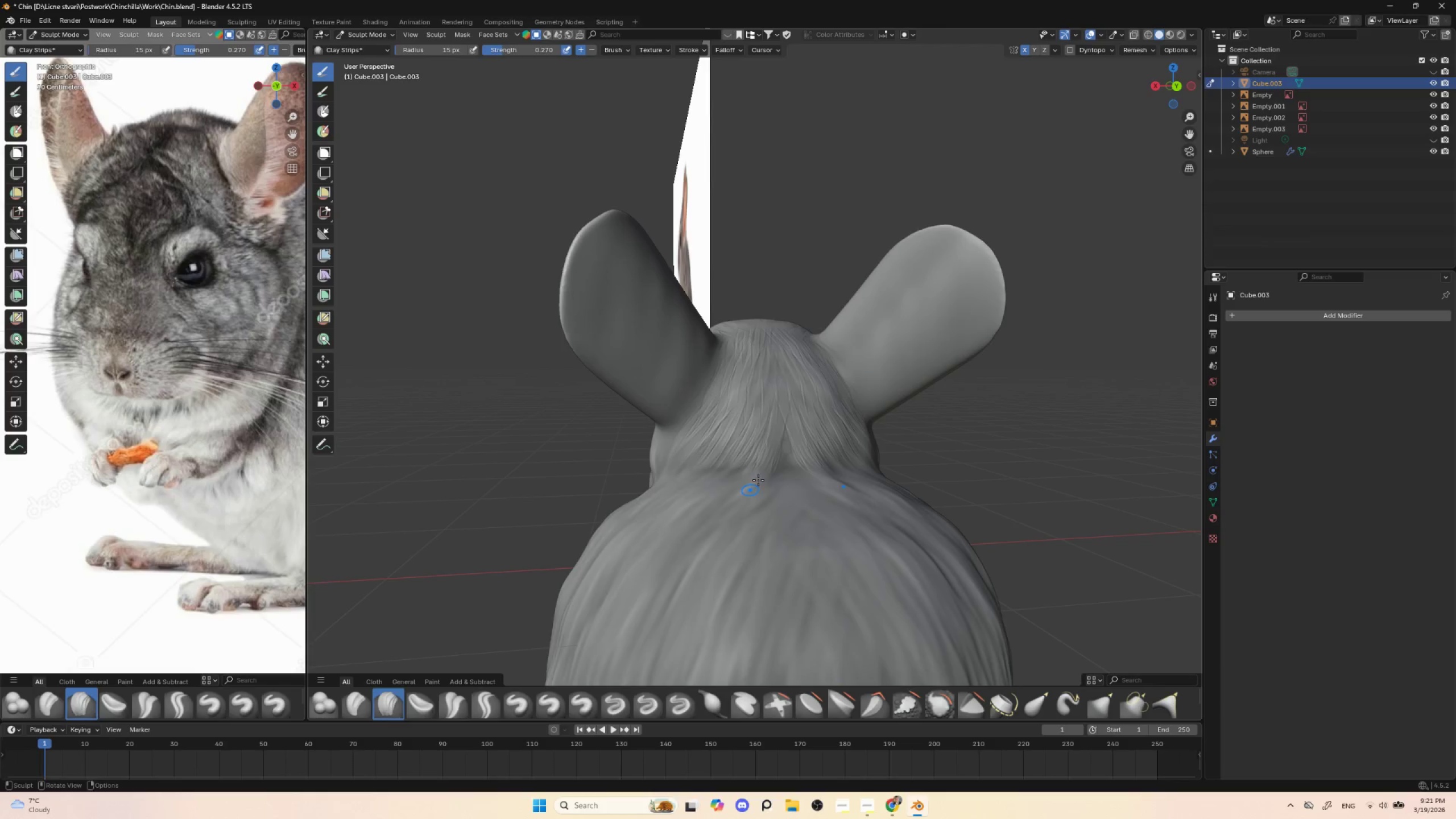 
left_click_drag(start_coordinate=[766, 474], to_coordinate=[754, 506])
 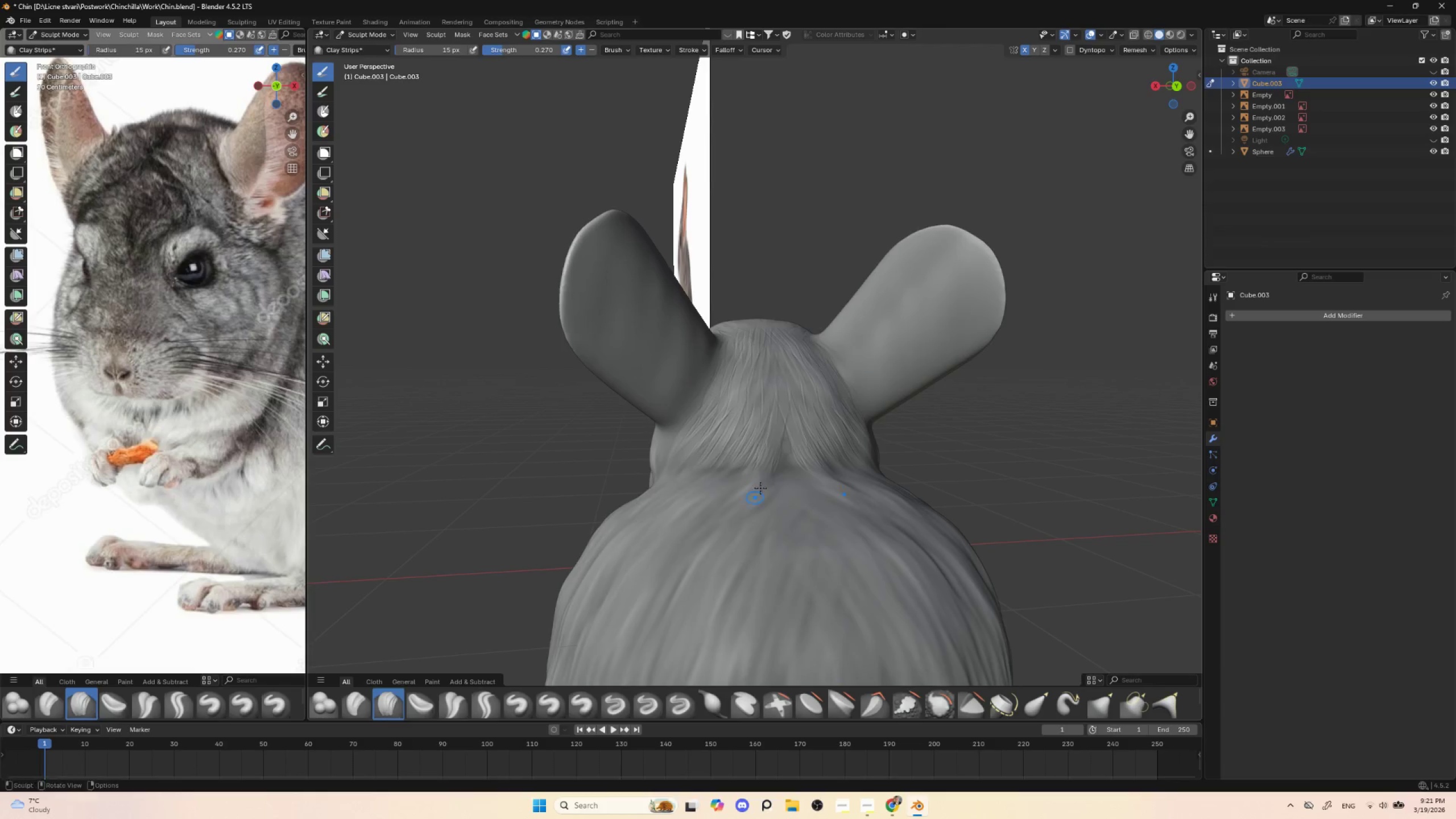 
left_click_drag(start_coordinate=[769, 474], to_coordinate=[756, 509])
 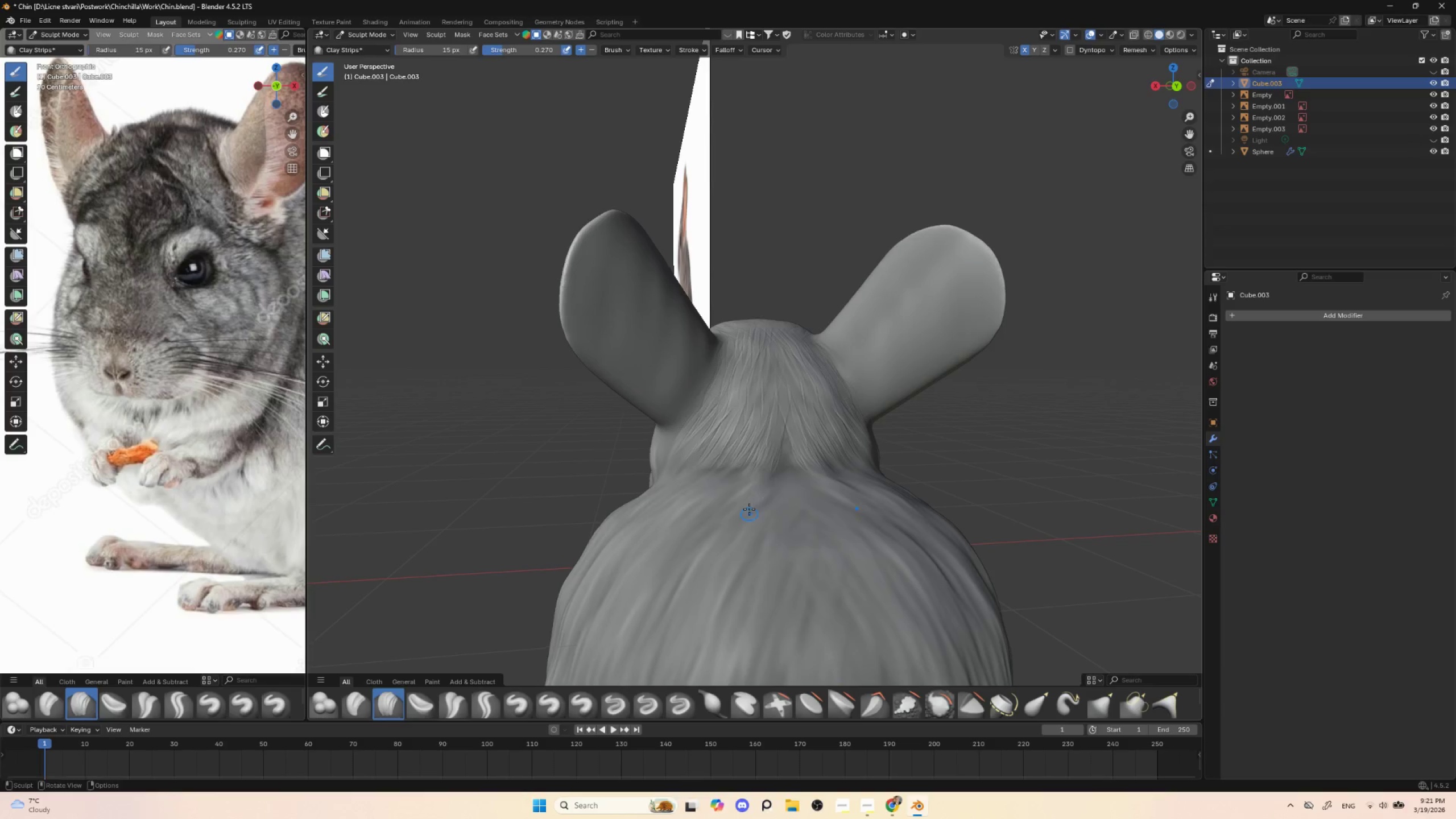 
left_click_drag(start_coordinate=[768, 484], to_coordinate=[758, 514])
 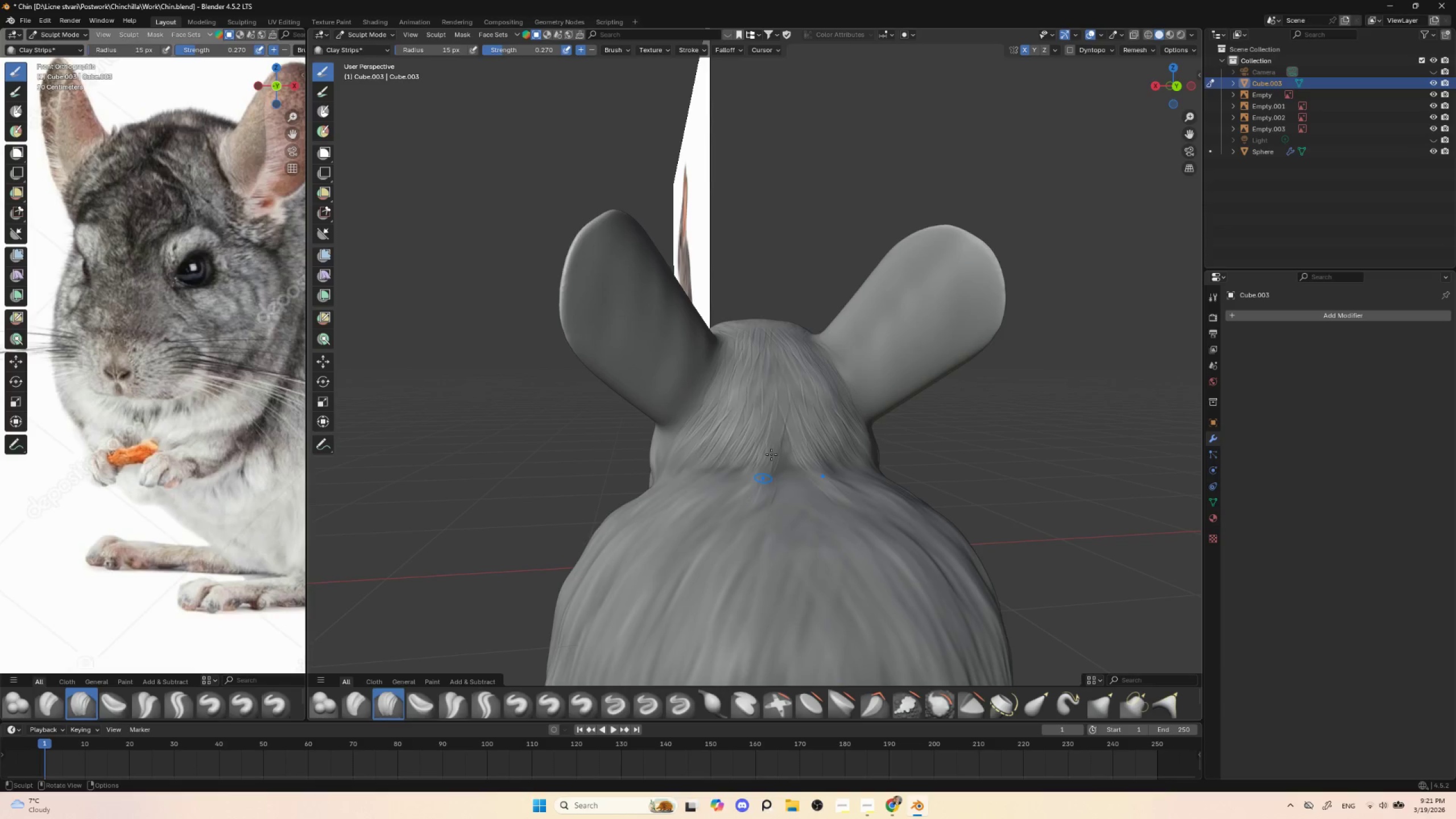 
left_click_drag(start_coordinate=[777, 454], to_coordinate=[767, 502])
 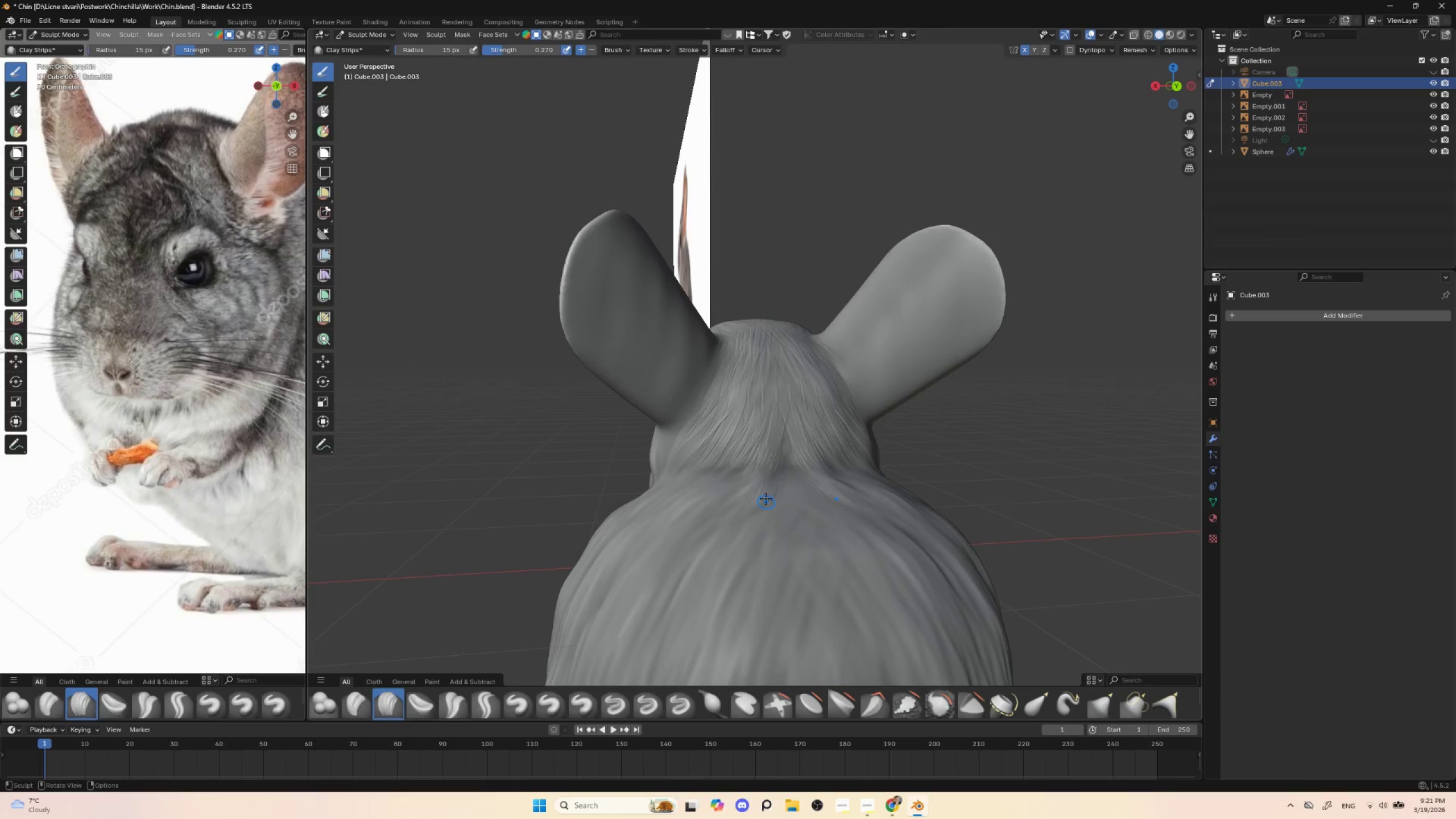 
left_click_drag(start_coordinate=[781, 462], to_coordinate=[770, 510])
 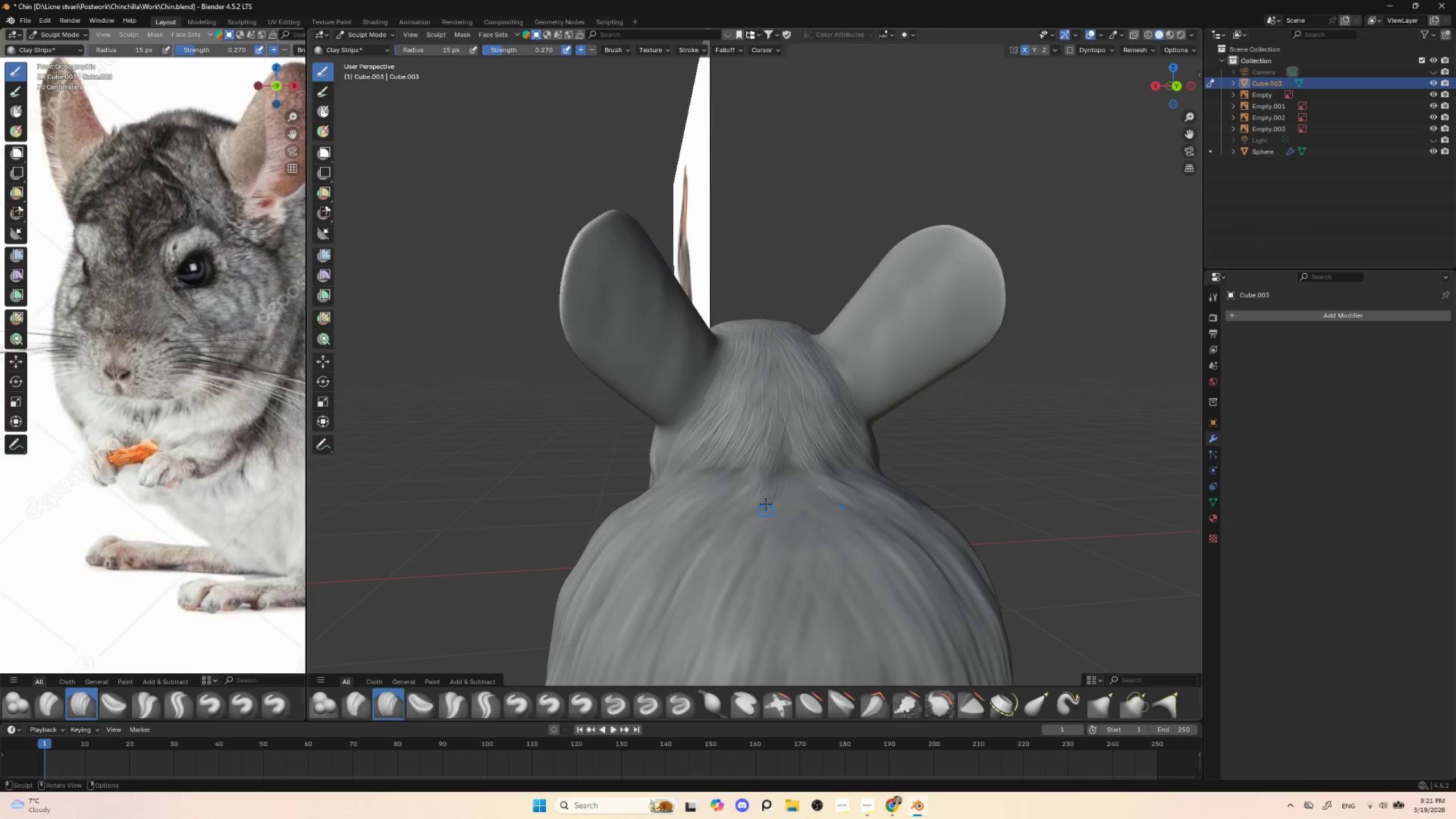 
left_click_drag(start_coordinate=[785, 476], to_coordinate=[767, 519])
 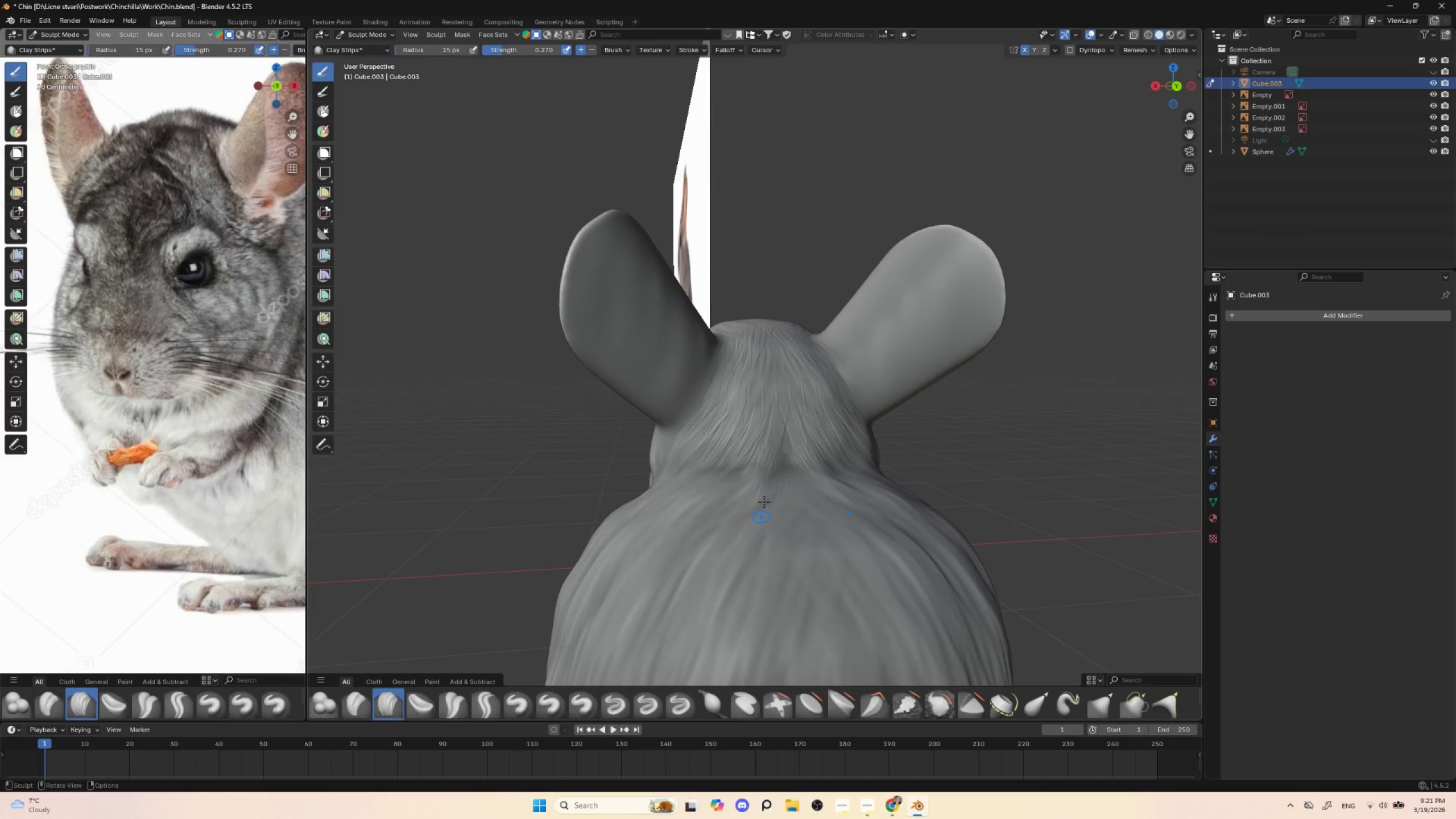 
left_click_drag(start_coordinate=[774, 485], to_coordinate=[760, 511])
 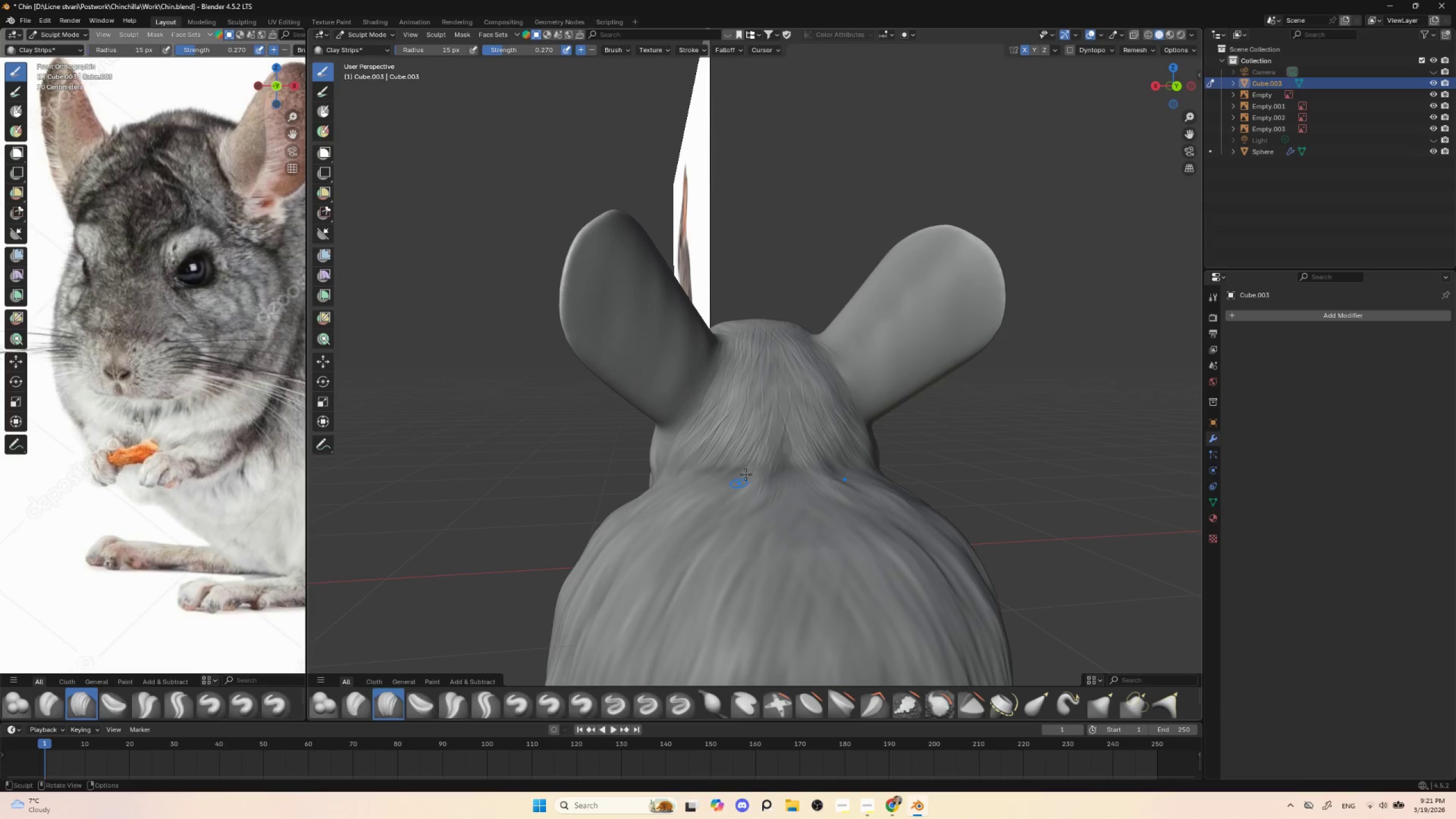 
left_click_drag(start_coordinate=[752, 470], to_coordinate=[727, 514])
 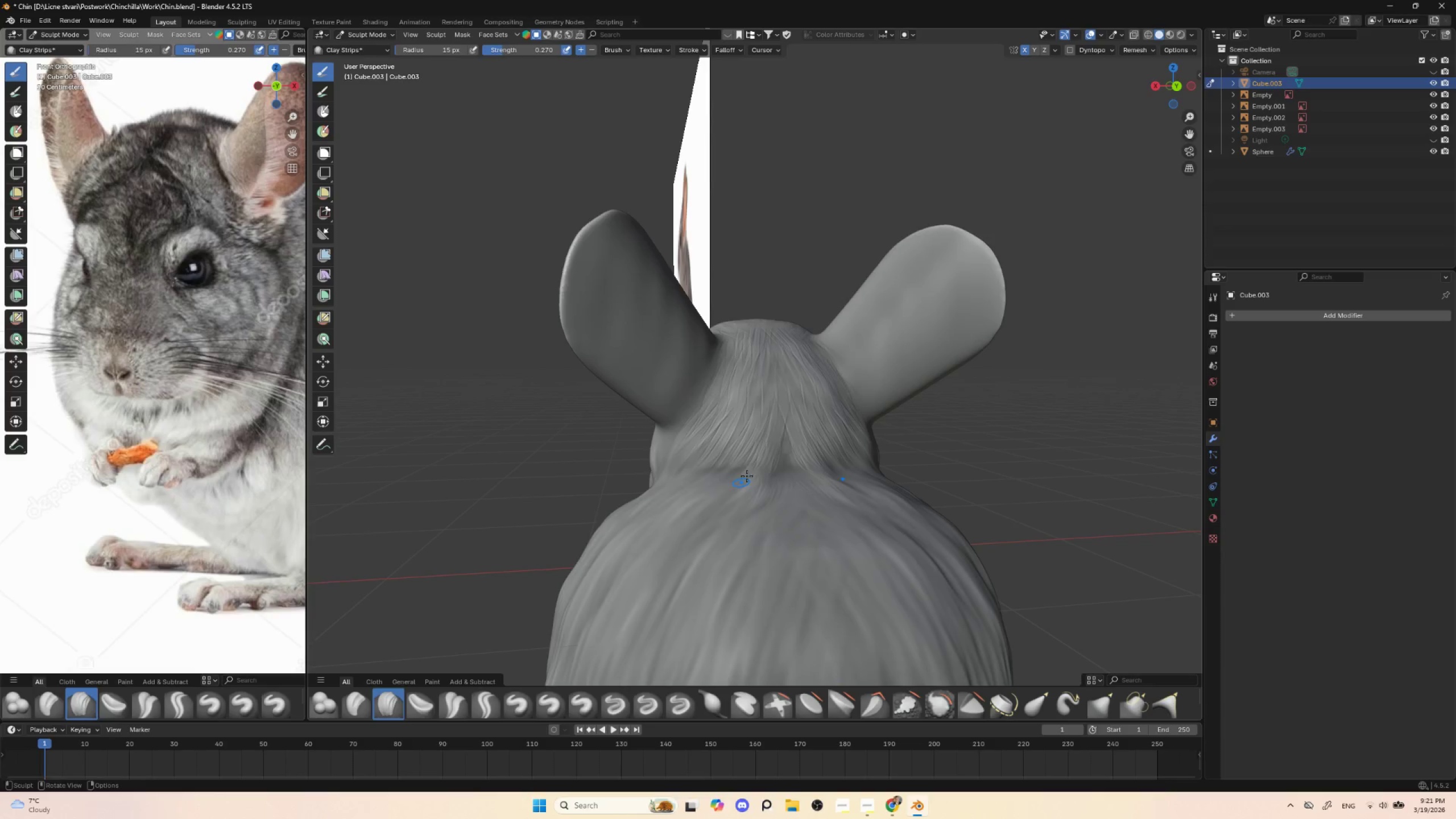 
left_click_drag(start_coordinate=[746, 476], to_coordinate=[719, 515])
 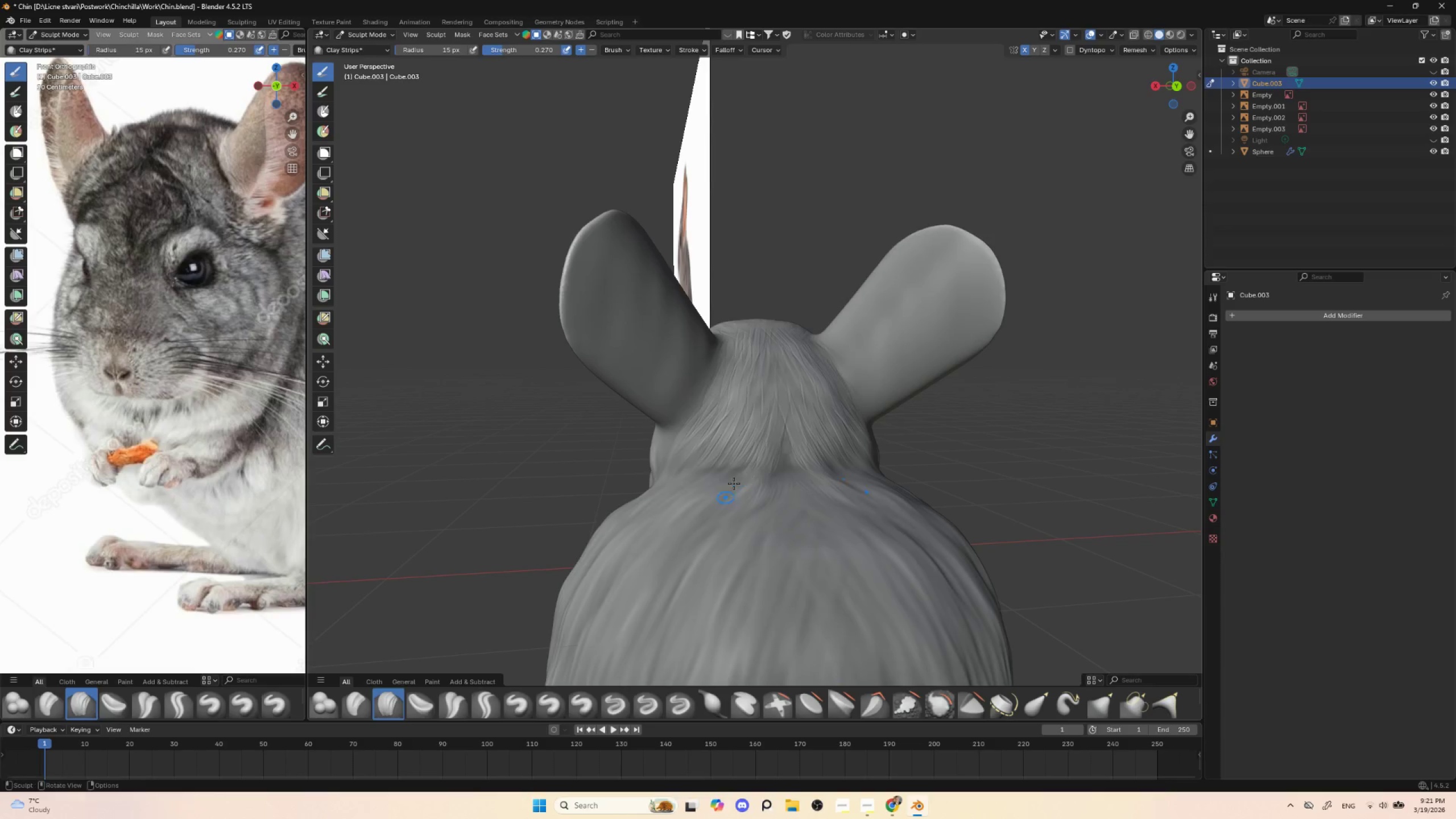 
left_click_drag(start_coordinate=[742, 469], to_coordinate=[710, 512])
 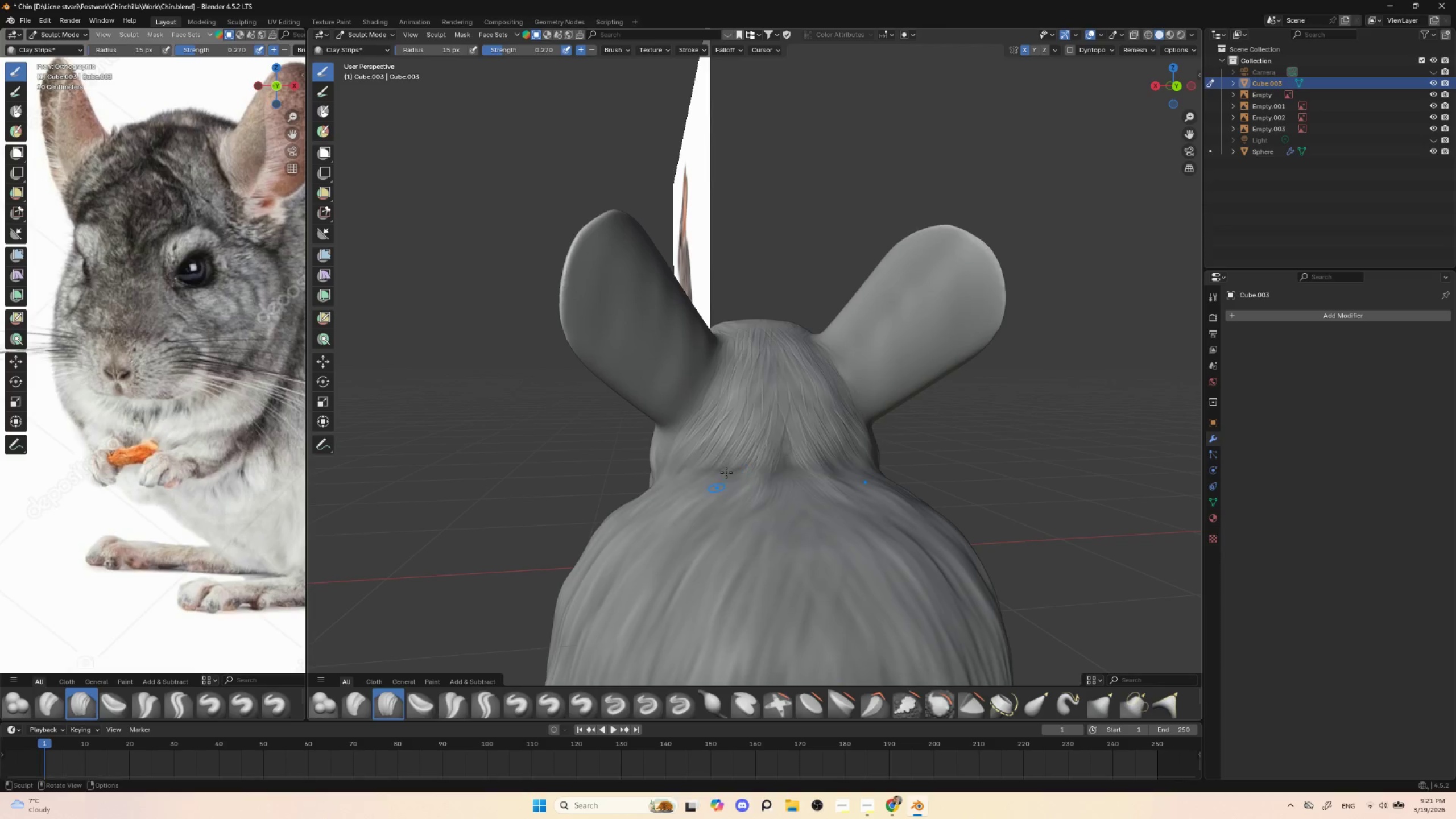 
left_click_drag(start_coordinate=[725, 475], to_coordinate=[709, 500])
 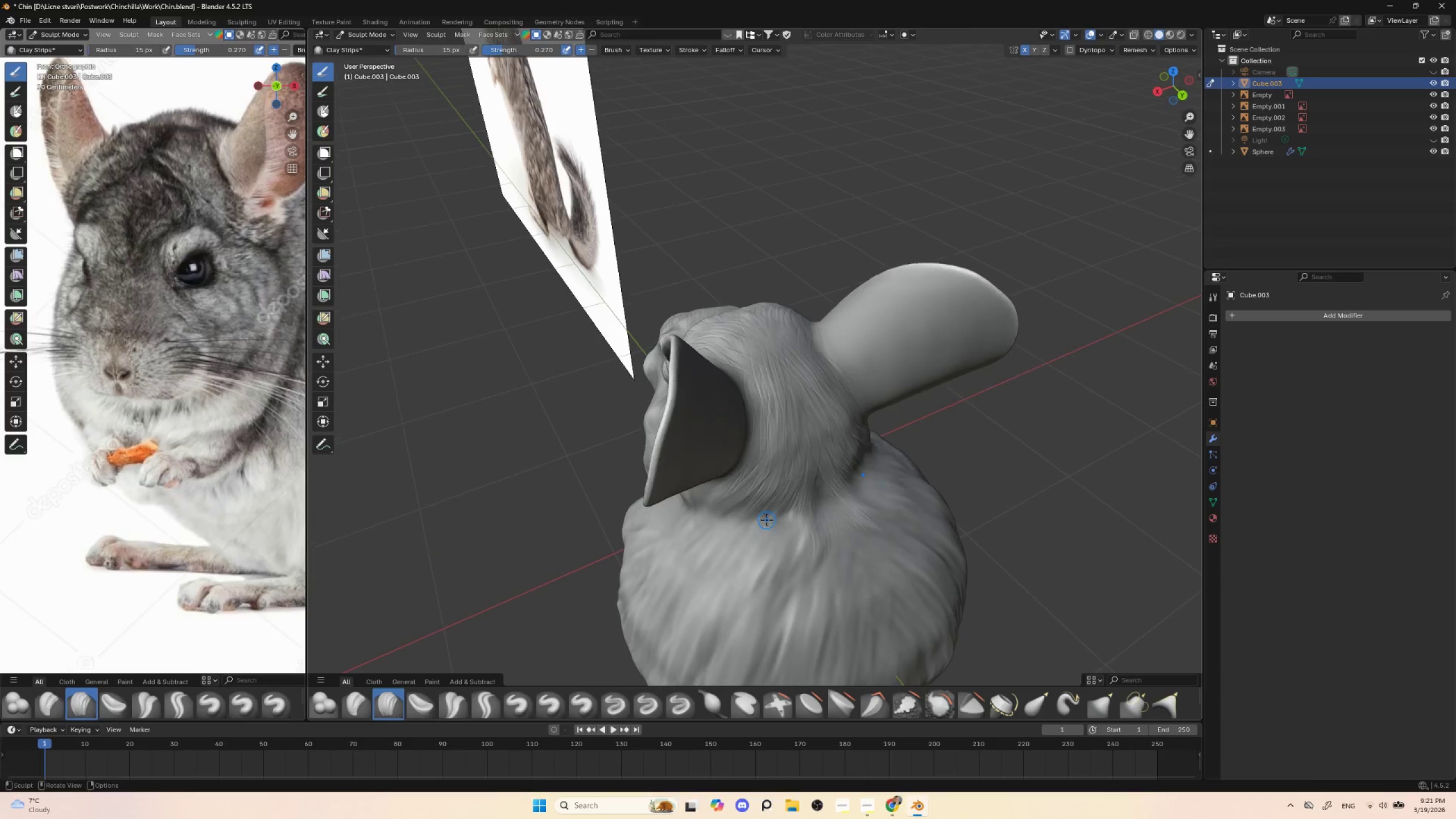 
left_click_drag(start_coordinate=[775, 511], to_coordinate=[748, 560])
 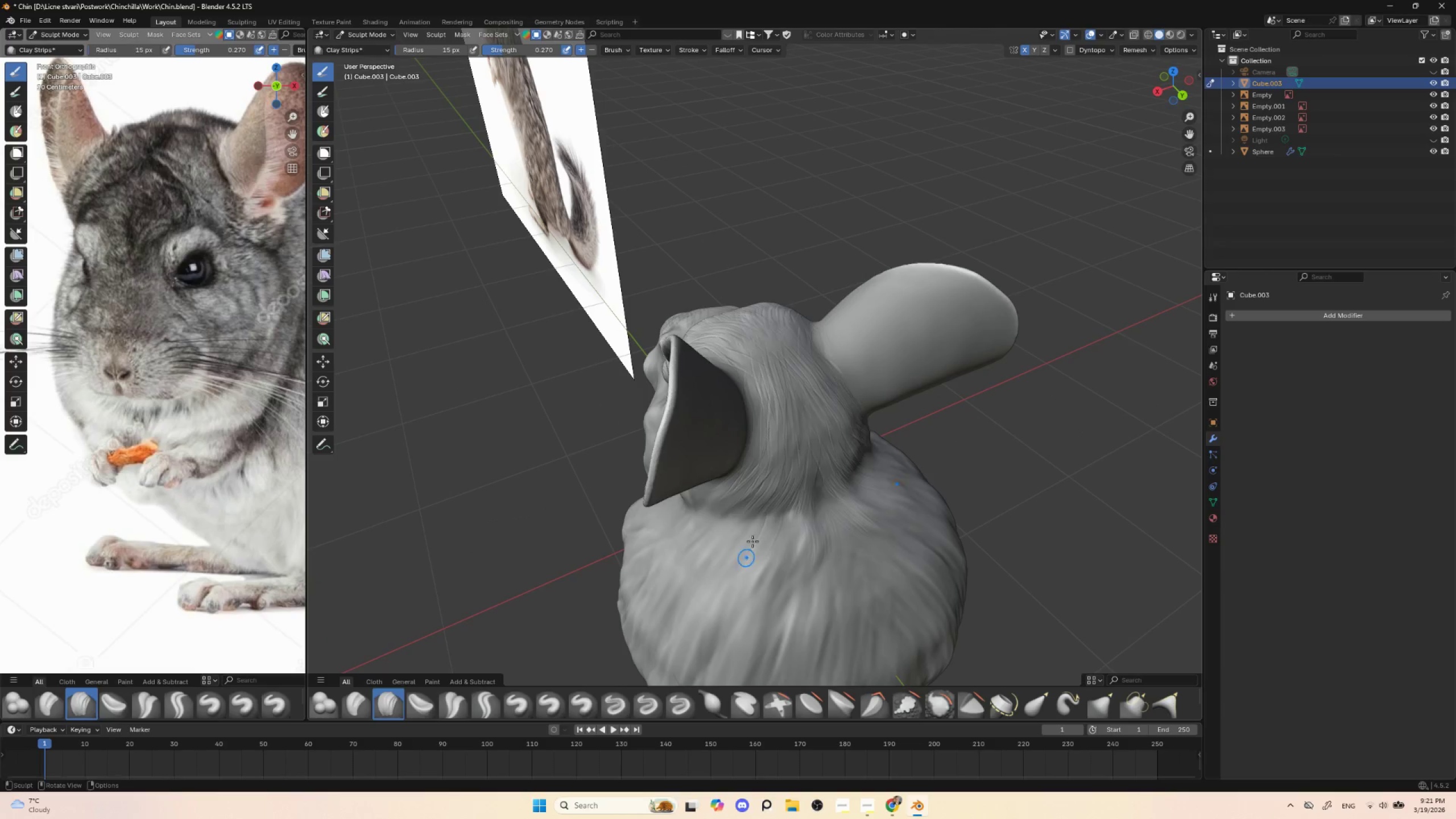 
left_click_drag(start_coordinate=[774, 520], to_coordinate=[740, 565])
 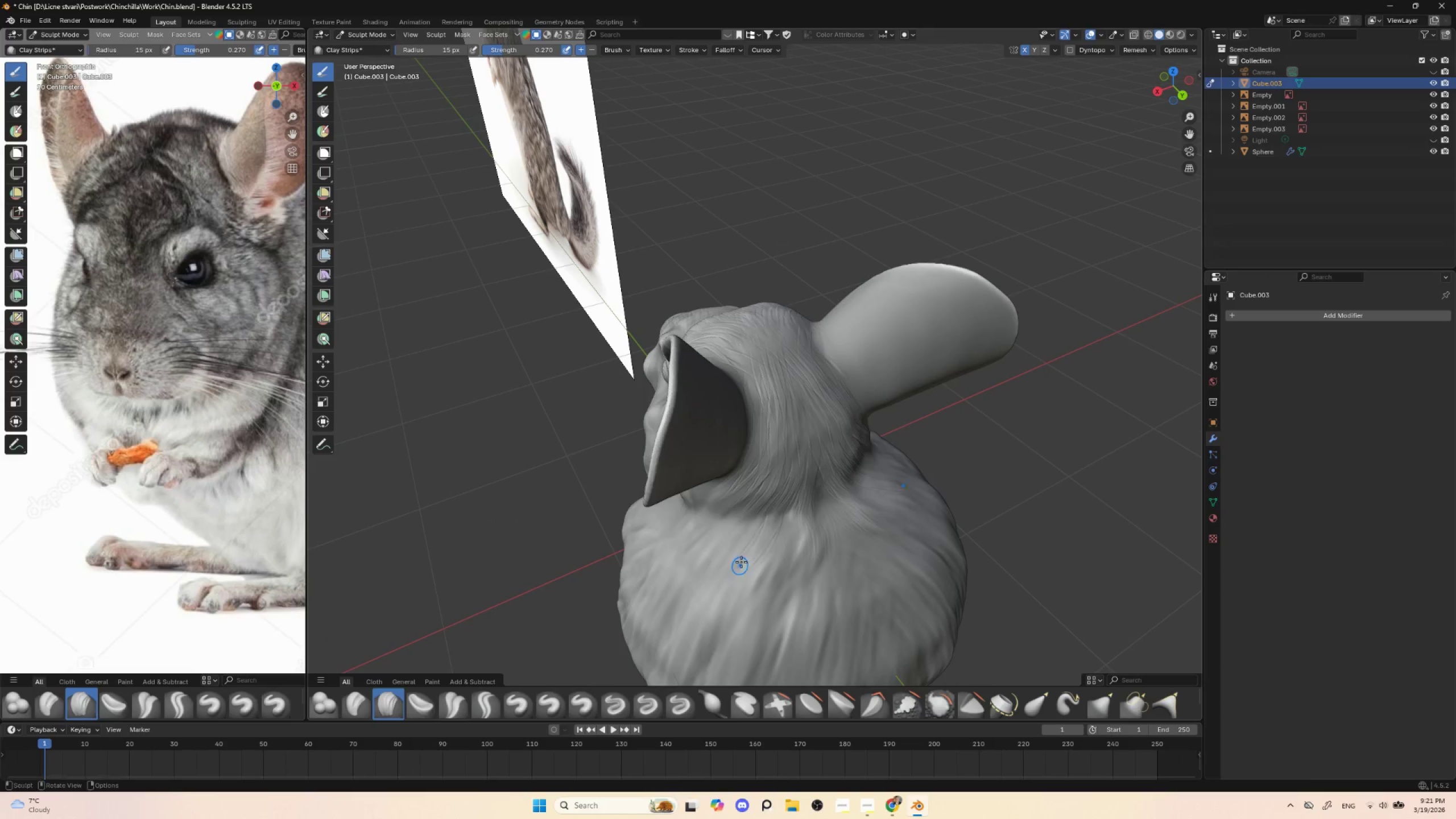 
left_click_drag(start_coordinate=[768, 521], to_coordinate=[731, 580])
 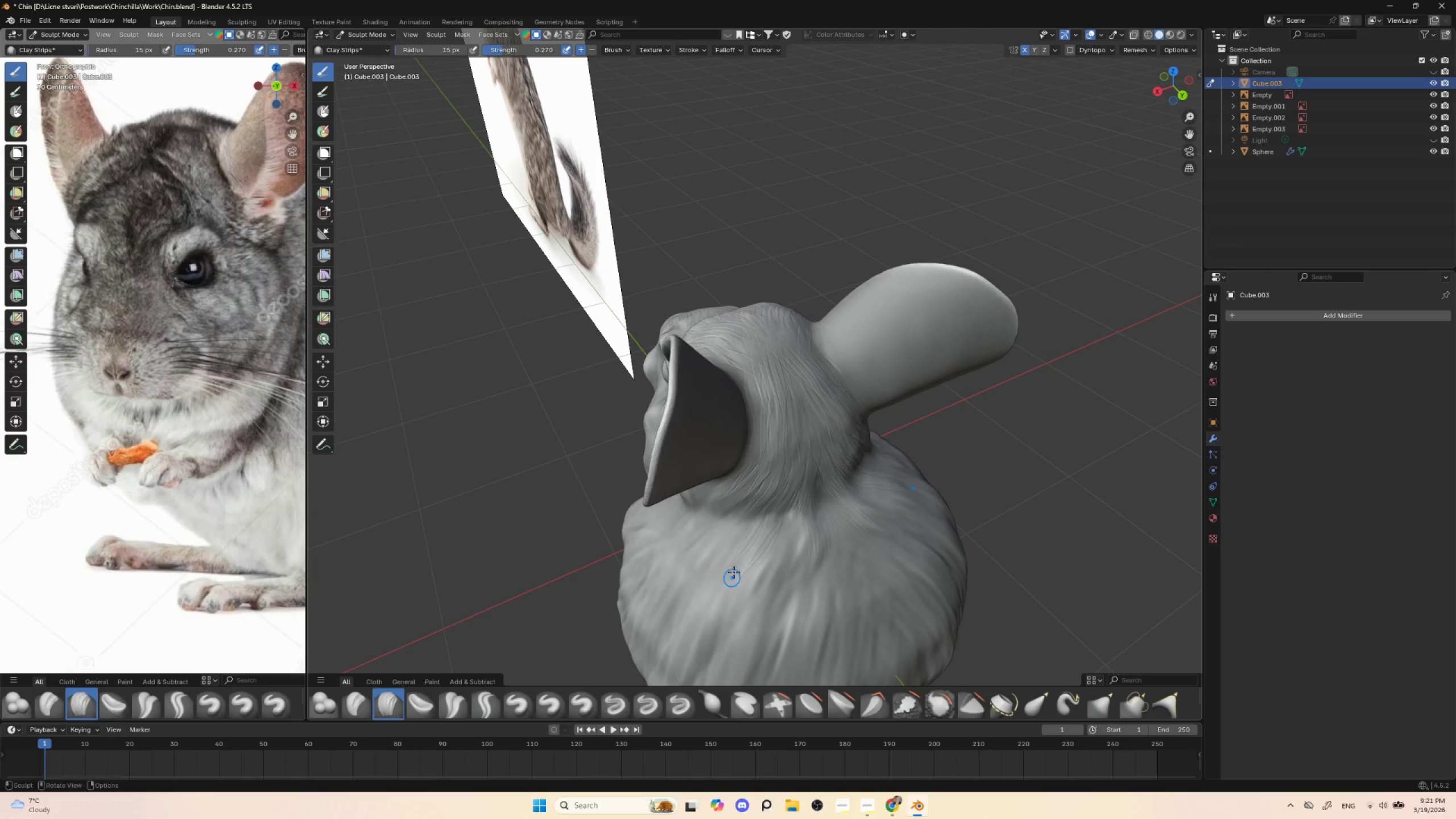 
left_click_drag(start_coordinate=[752, 520], to_coordinate=[723, 580])
 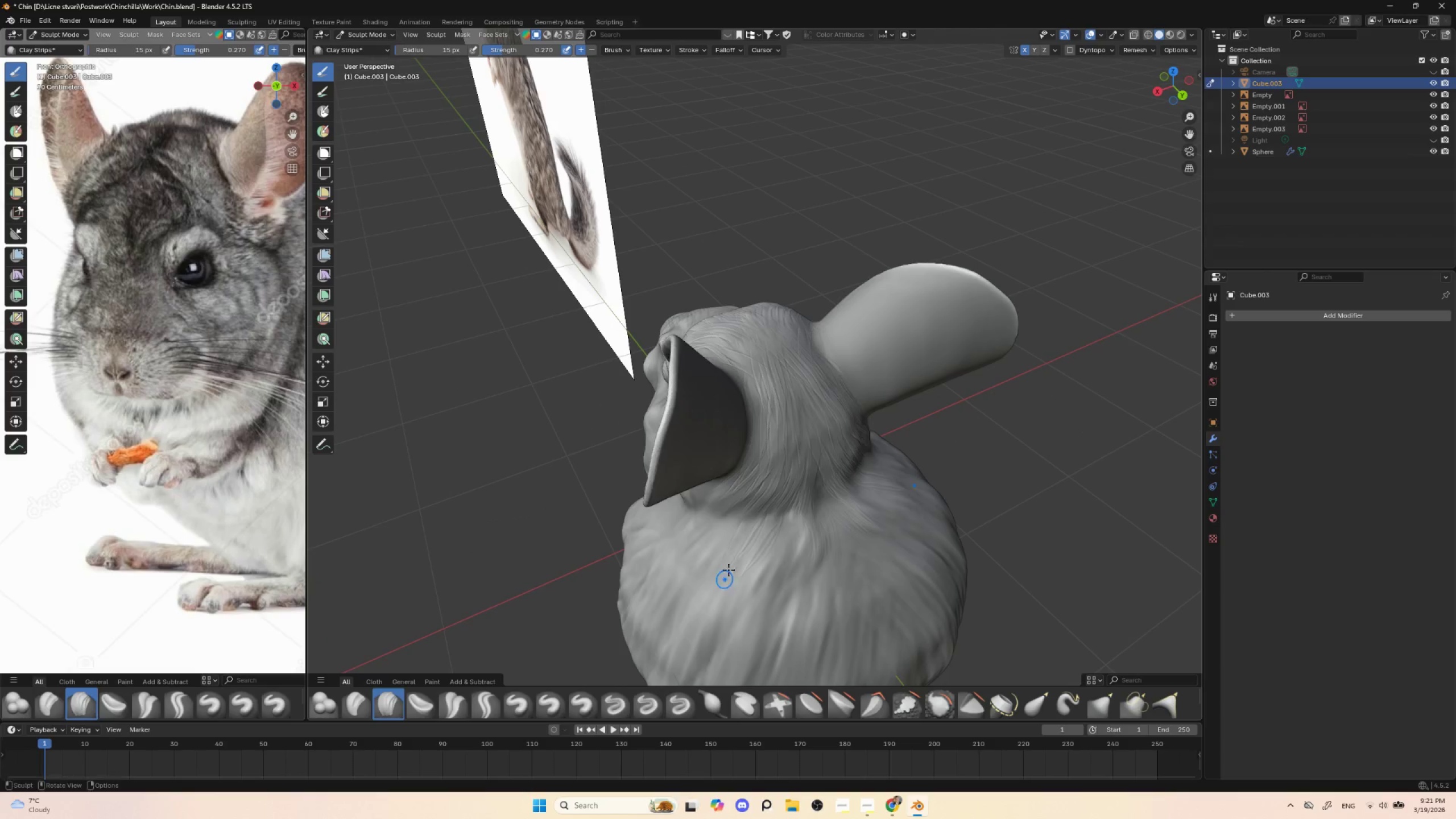 
left_click_drag(start_coordinate=[737, 532], to_coordinate=[718, 578])
 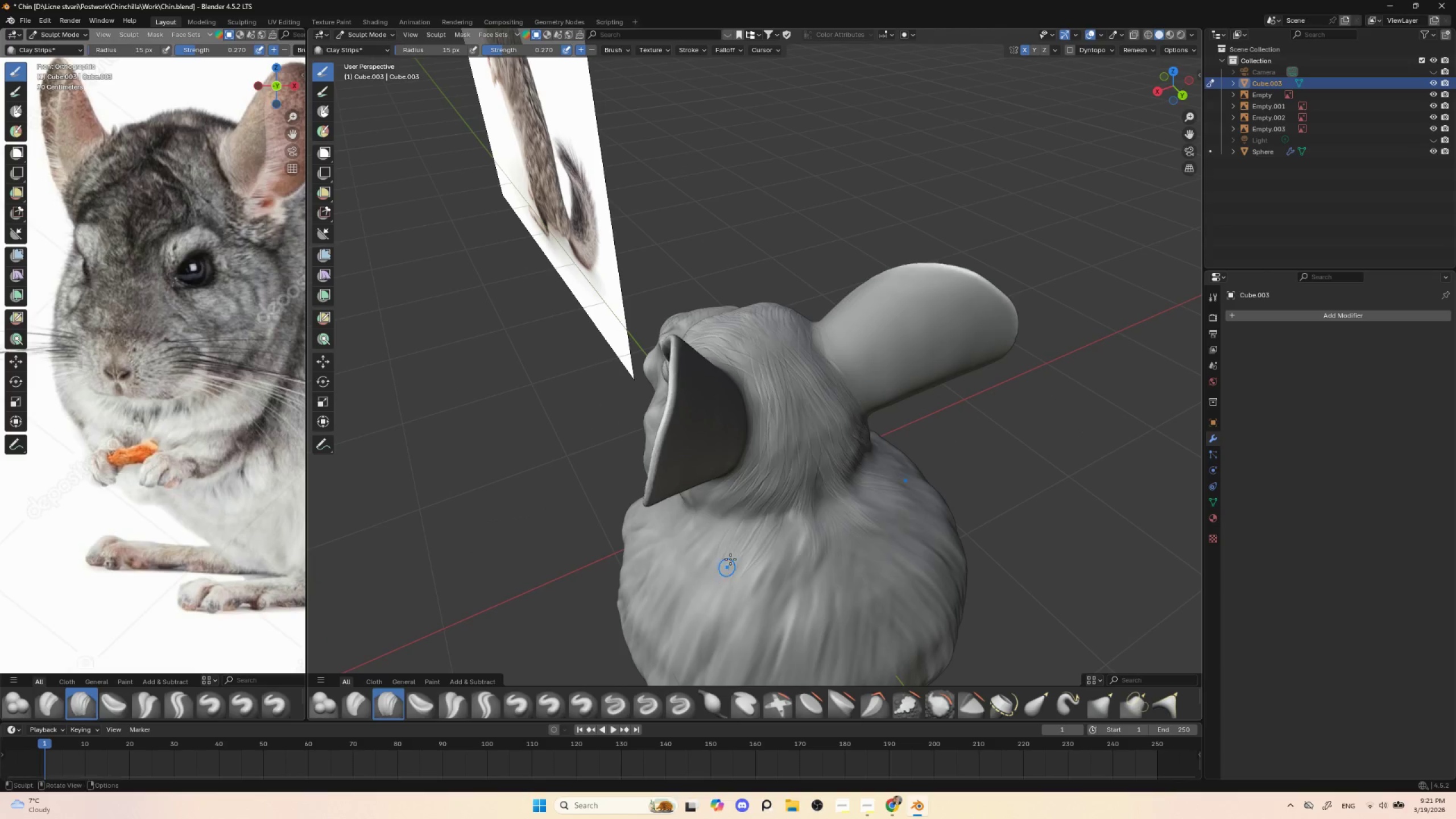 
left_click_drag(start_coordinate=[734, 521], to_coordinate=[713, 566])
 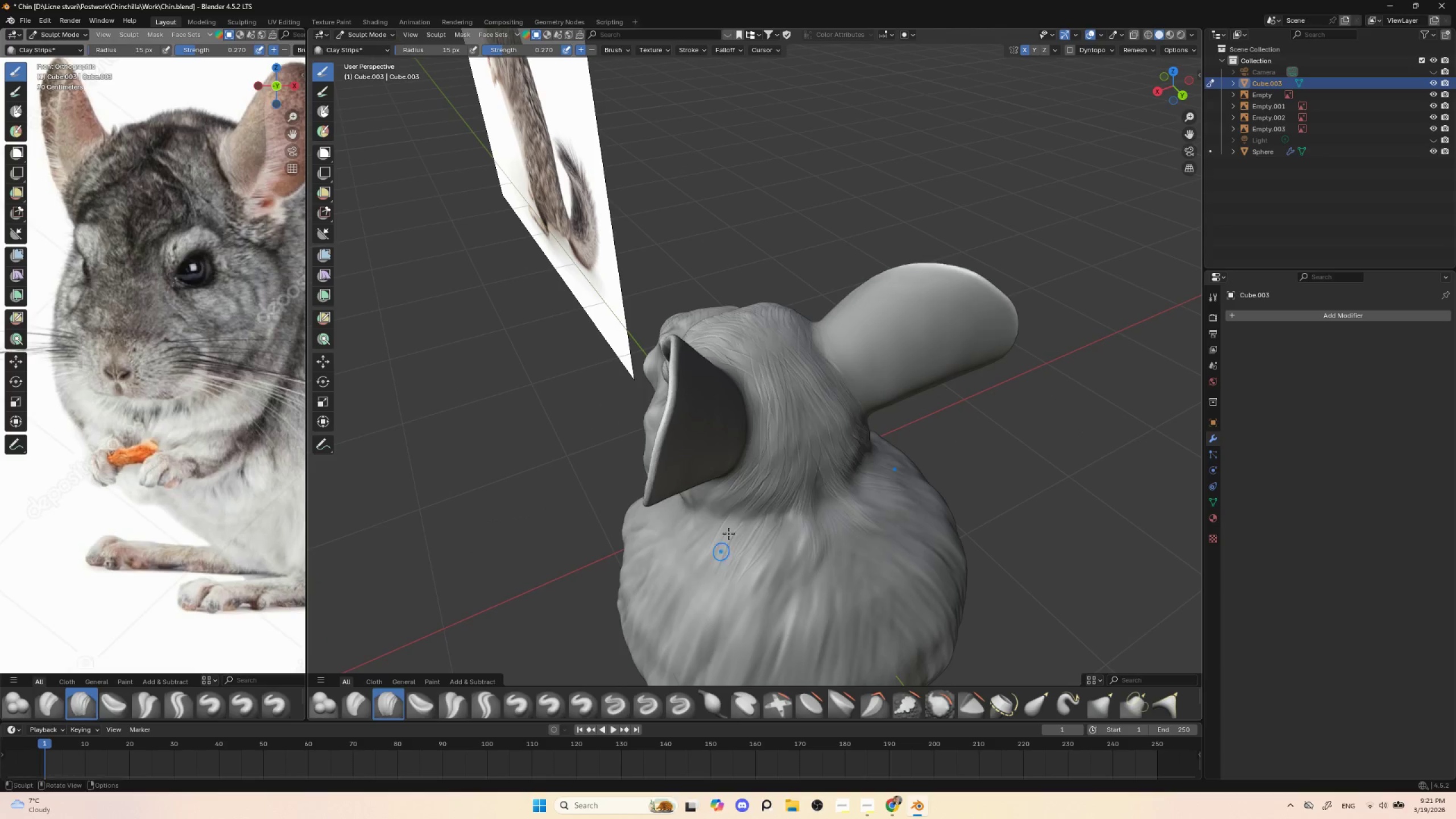 
left_click_drag(start_coordinate=[725, 524], to_coordinate=[697, 572])
 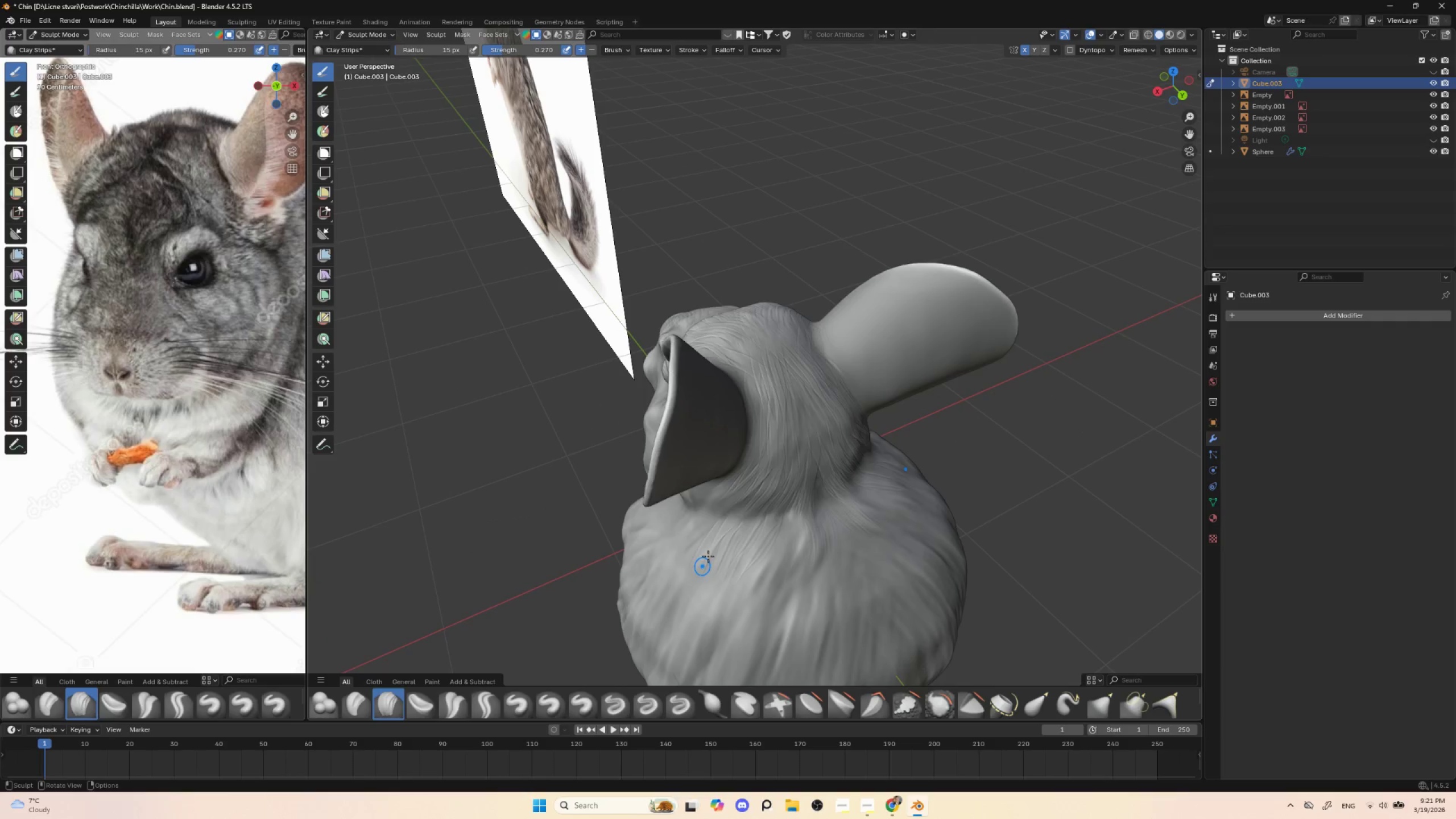 
left_click_drag(start_coordinate=[707, 563], to_coordinate=[704, 594])
 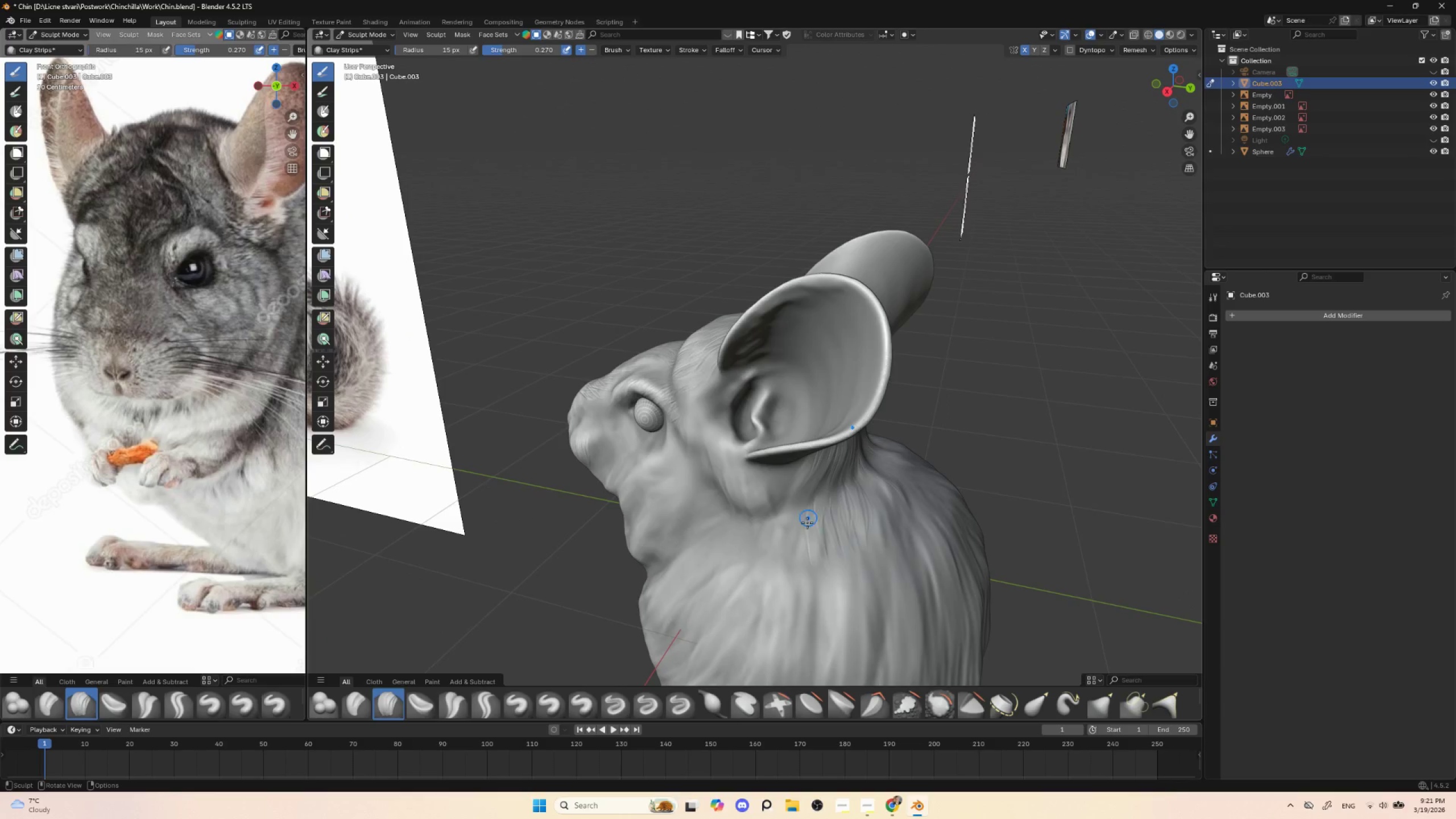 
left_click_drag(start_coordinate=[796, 512], to_coordinate=[772, 565])
 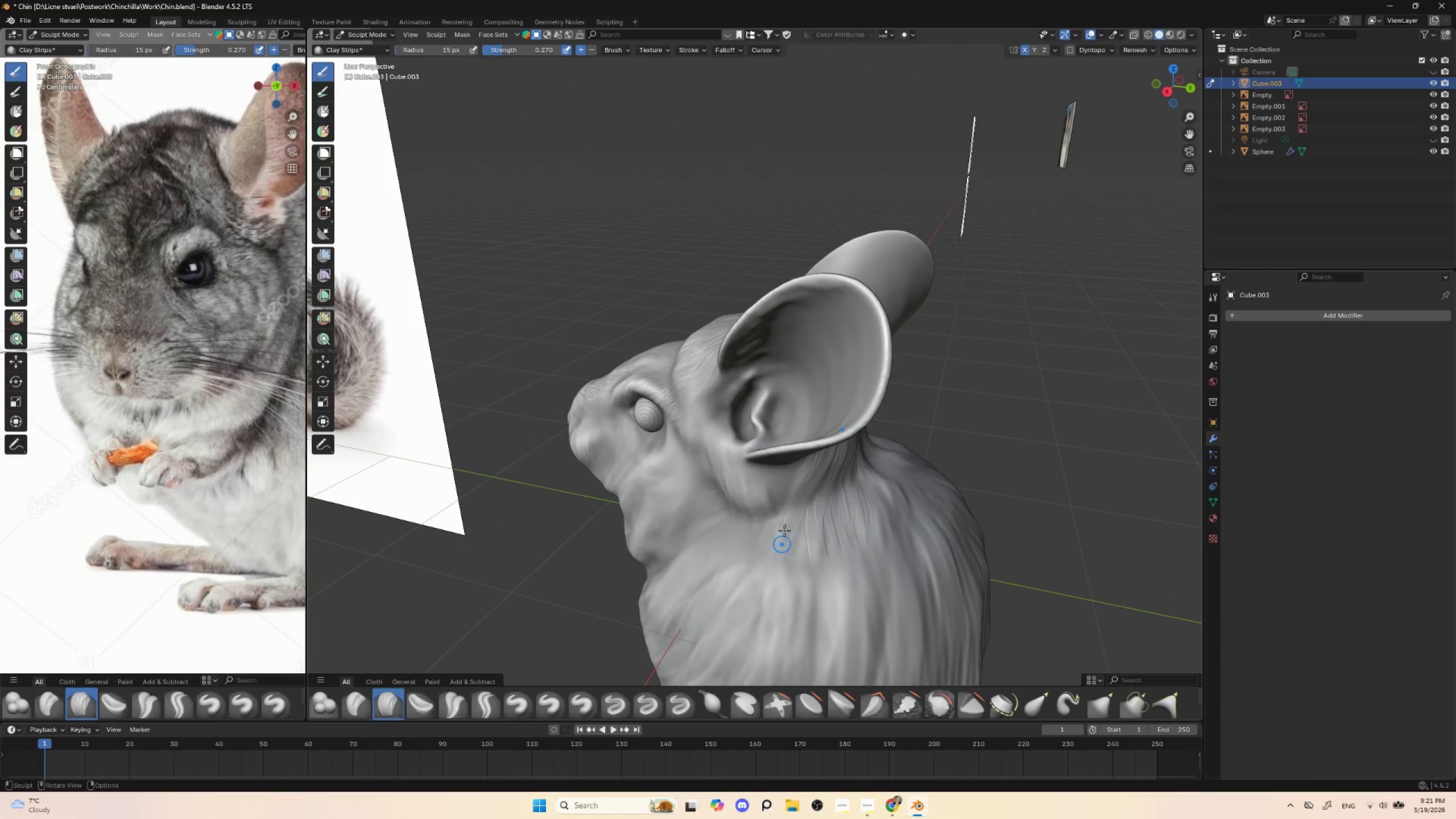 
left_click_drag(start_coordinate=[781, 529], to_coordinate=[774, 566])
 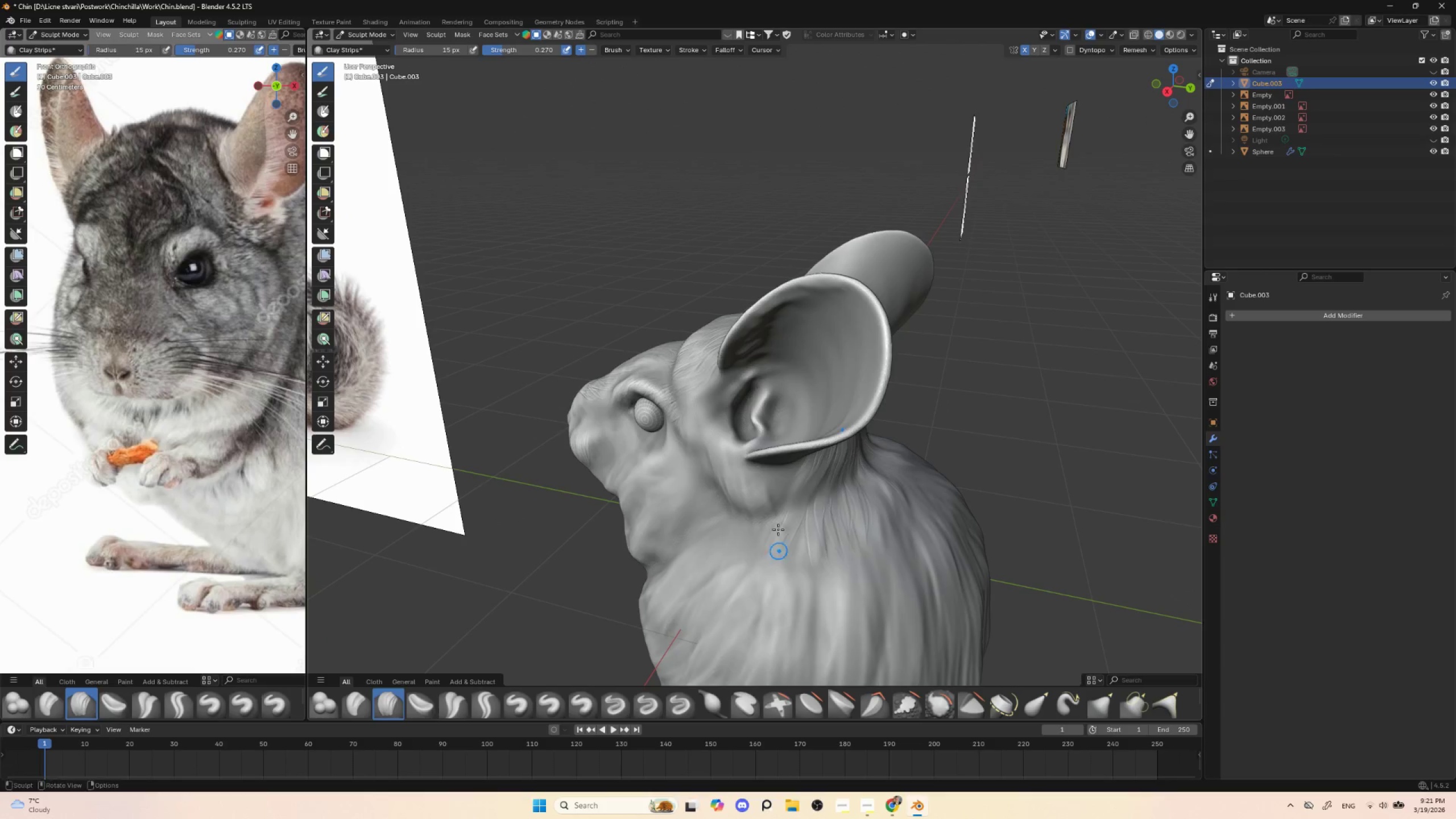 
left_click_drag(start_coordinate=[770, 518], to_coordinate=[760, 554])
 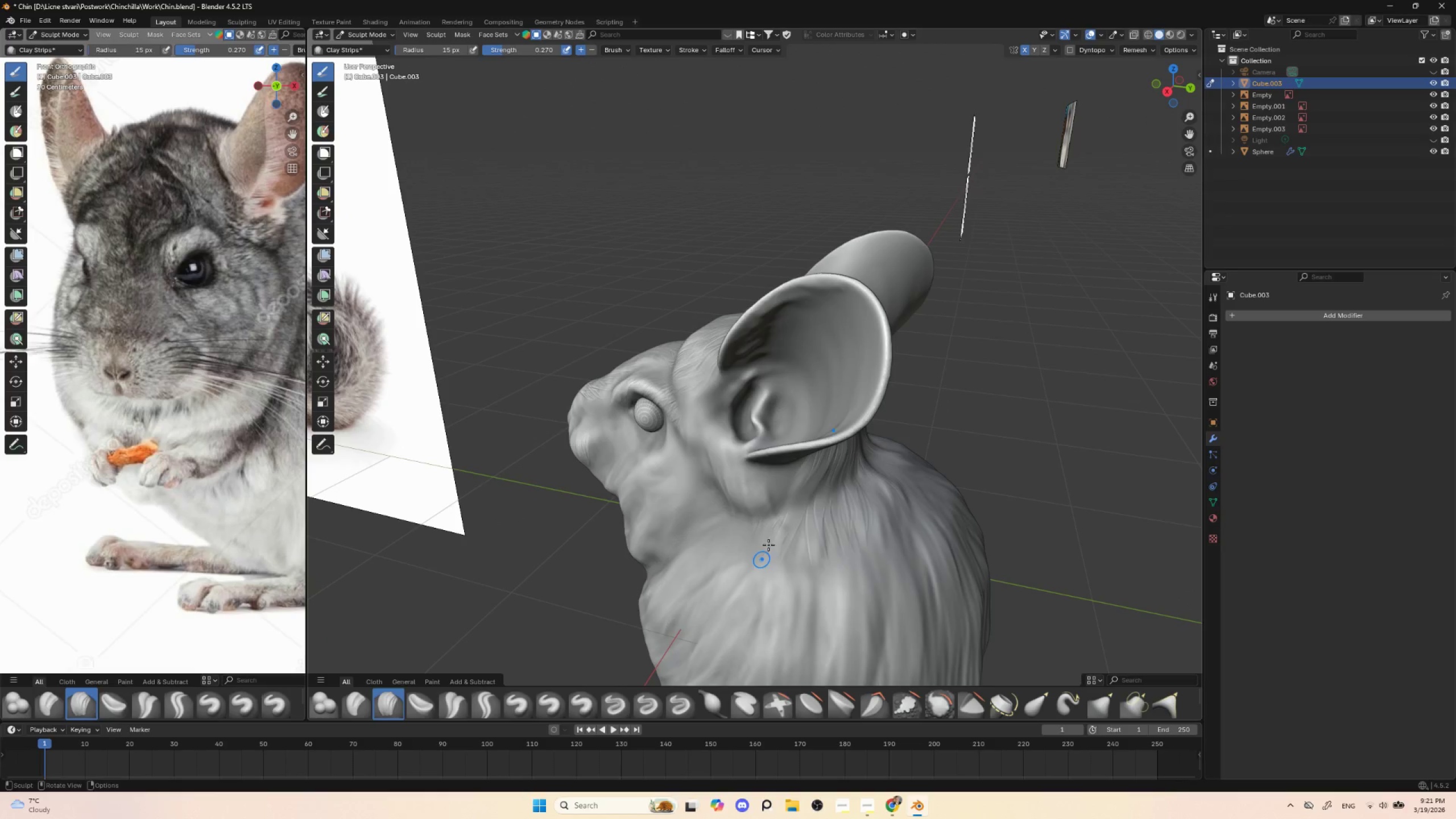 
left_click_drag(start_coordinate=[767, 551], to_coordinate=[766, 573])
 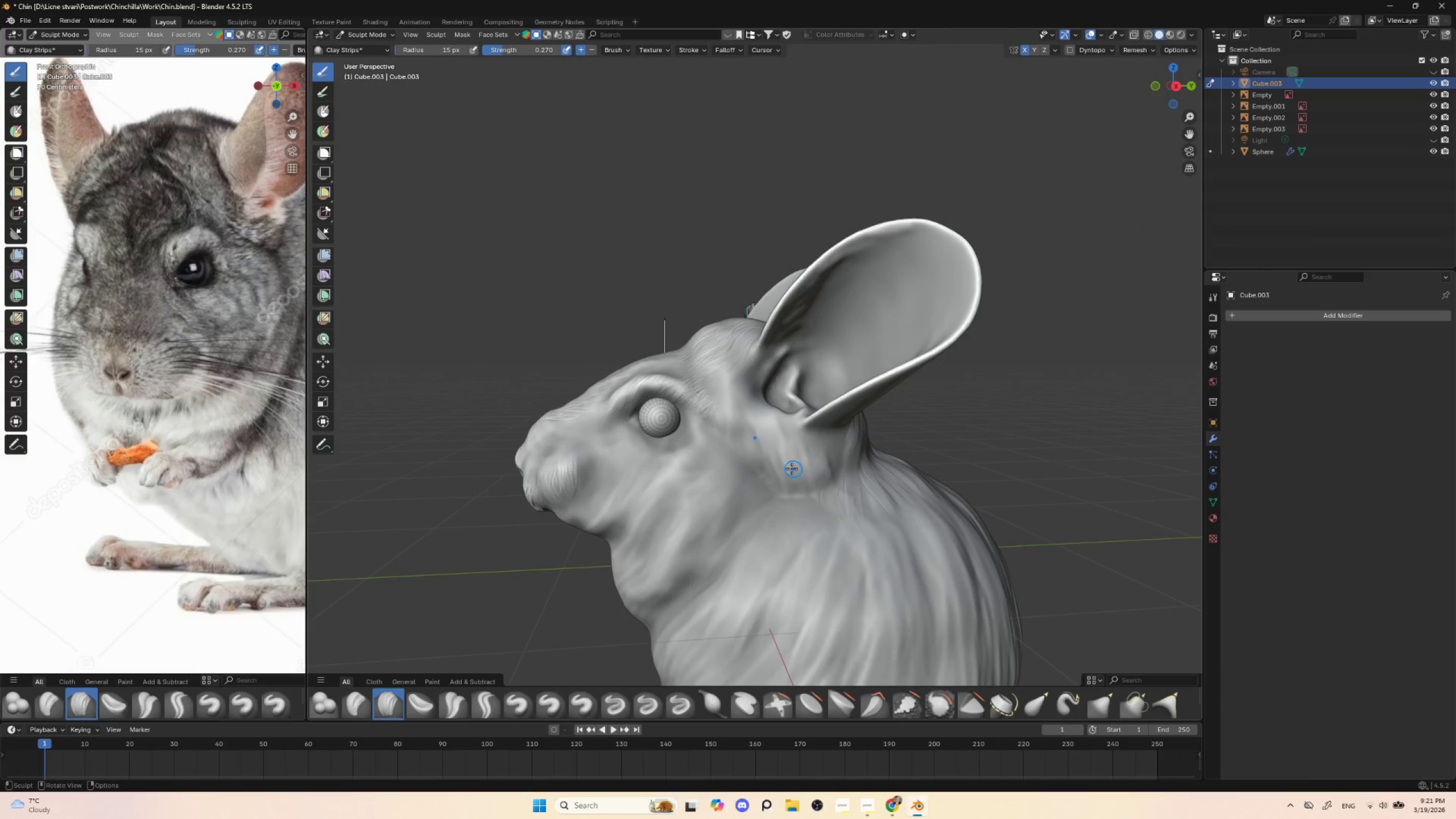 
left_click_drag(start_coordinate=[775, 442], to_coordinate=[777, 442])
 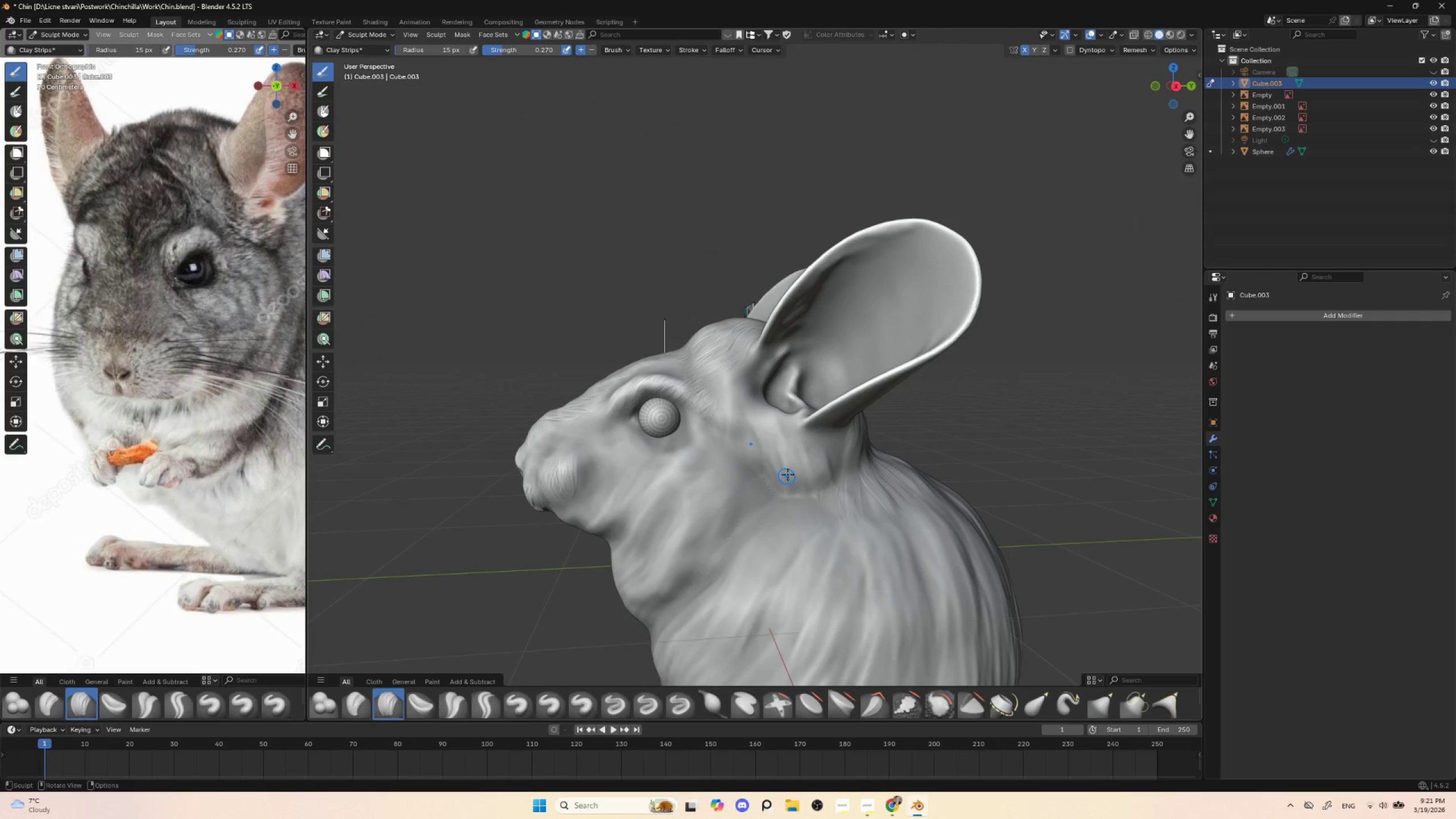 
left_click_drag(start_coordinate=[767, 449], to_coordinate=[778, 468])
 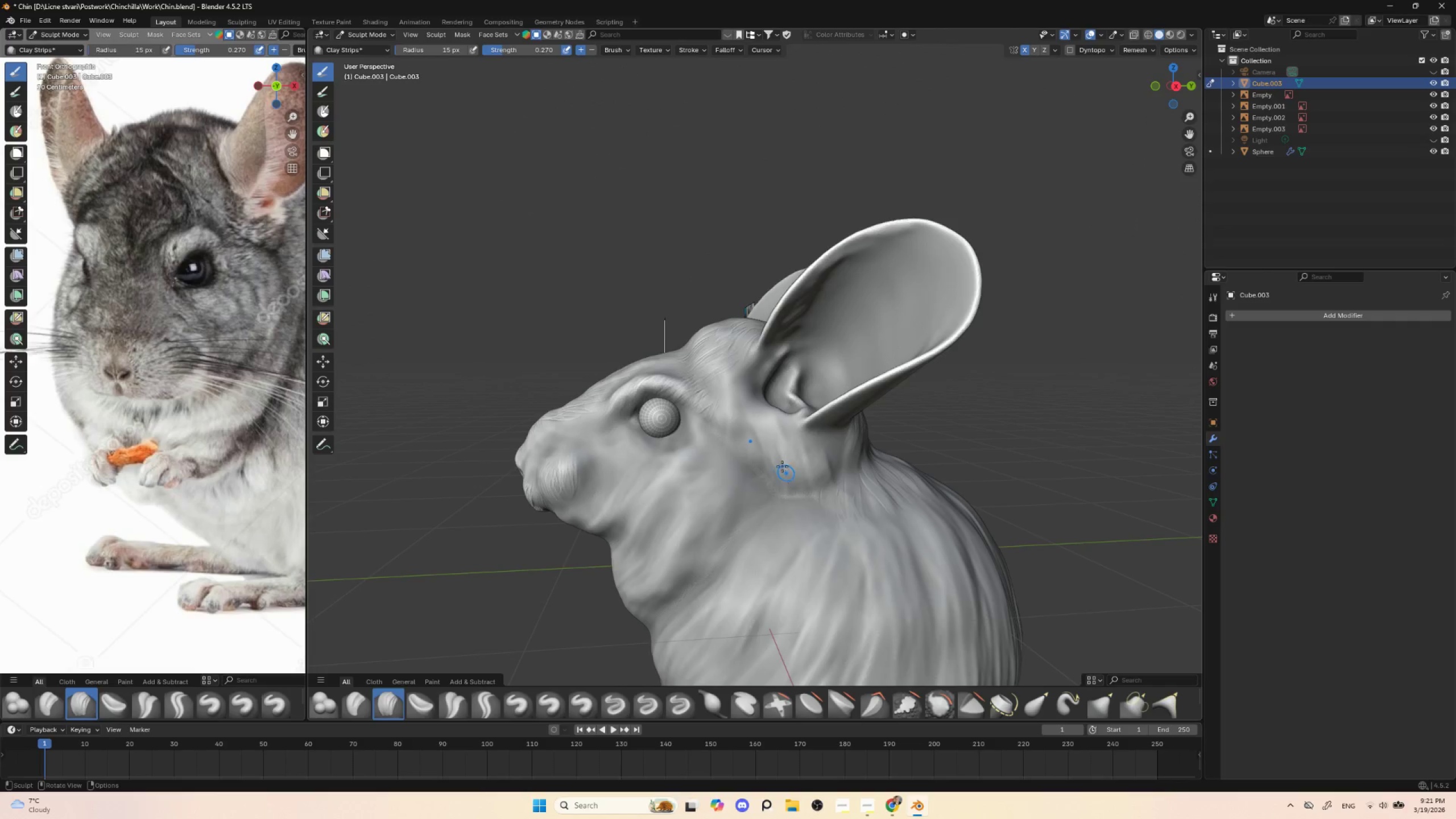 
left_click_drag(start_coordinate=[763, 445], to_coordinate=[782, 478])
 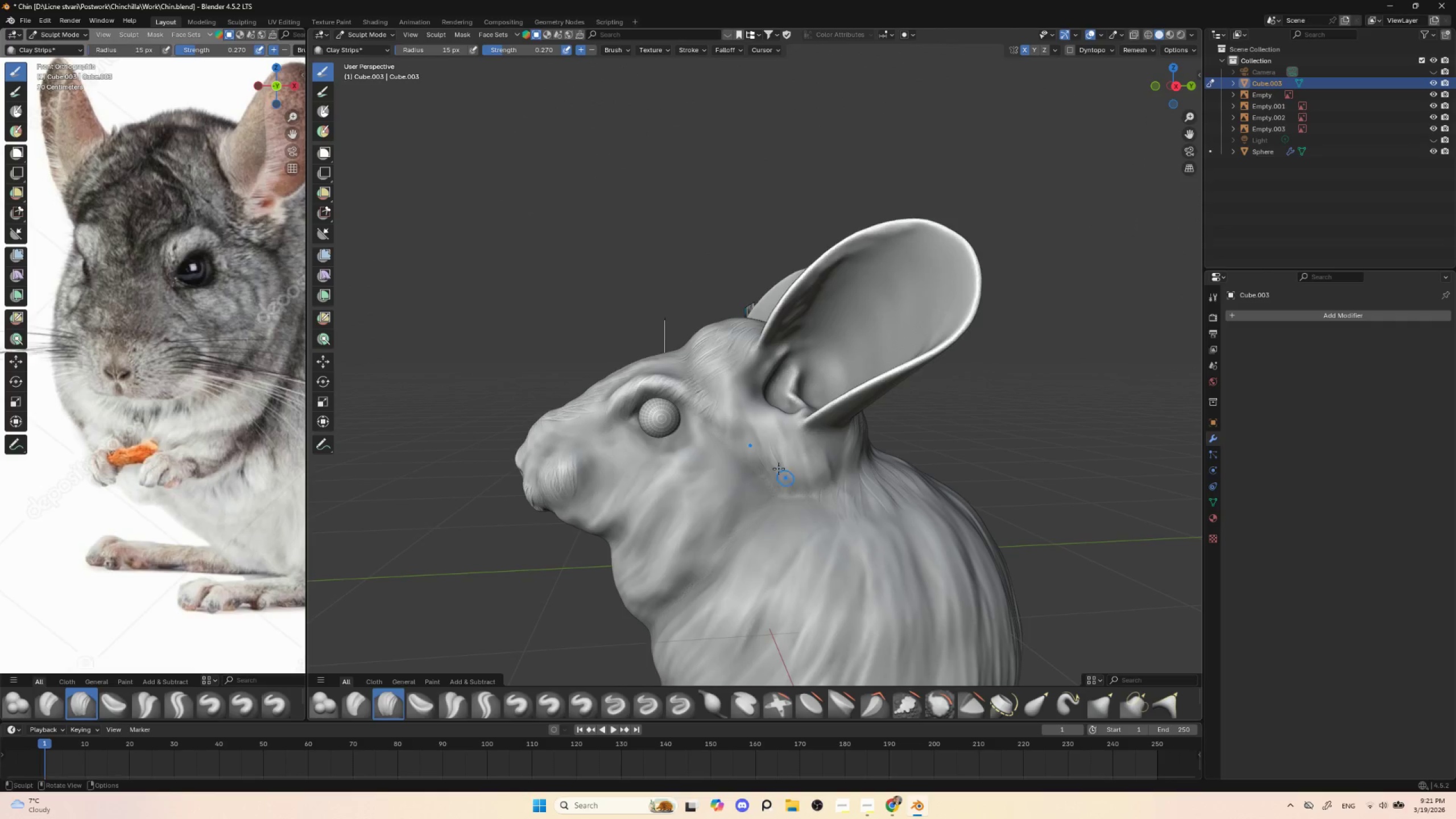 
left_click_drag(start_coordinate=[760, 445], to_coordinate=[783, 476])
 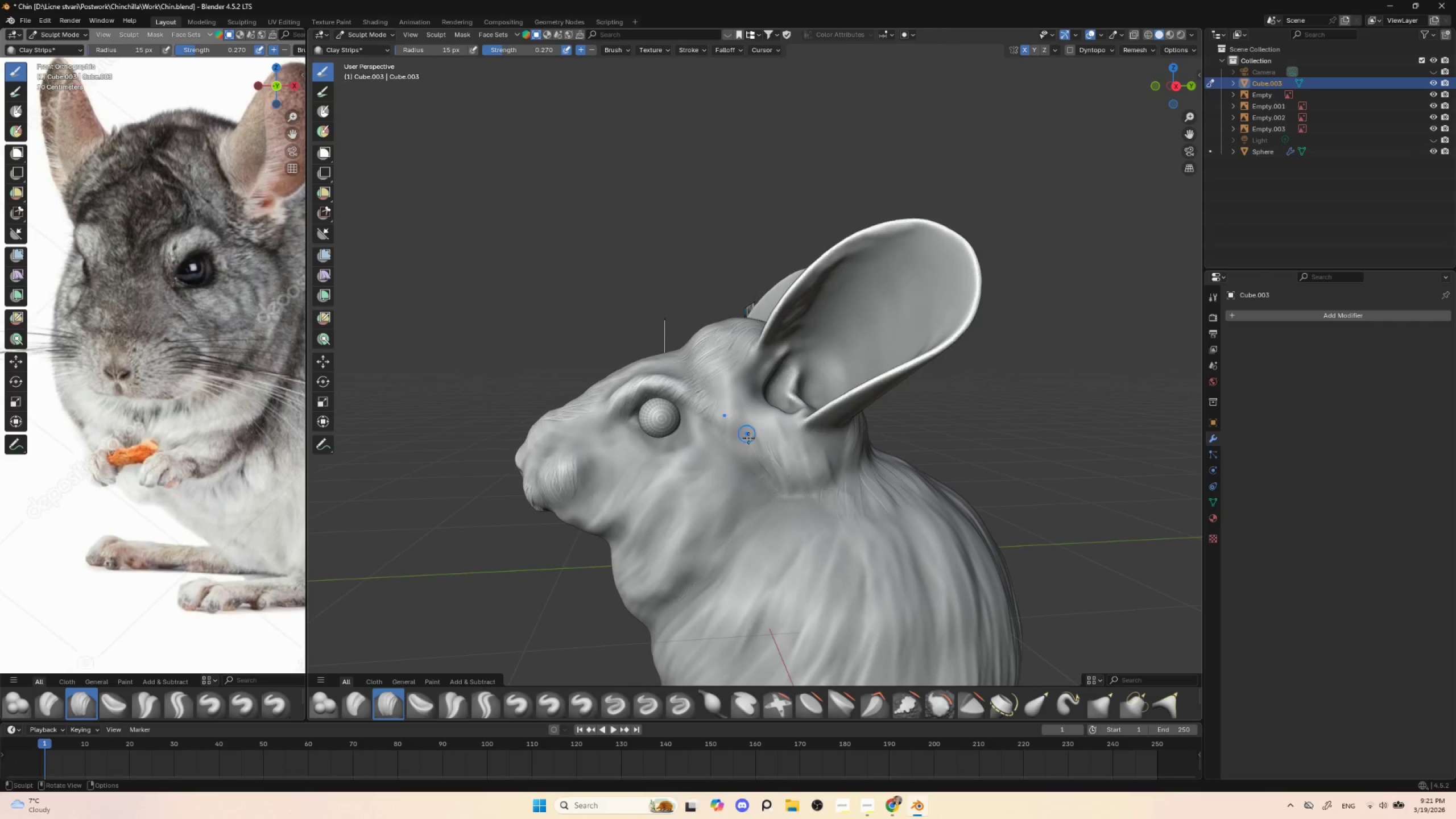 
left_click_drag(start_coordinate=[747, 433], to_coordinate=[767, 461])
 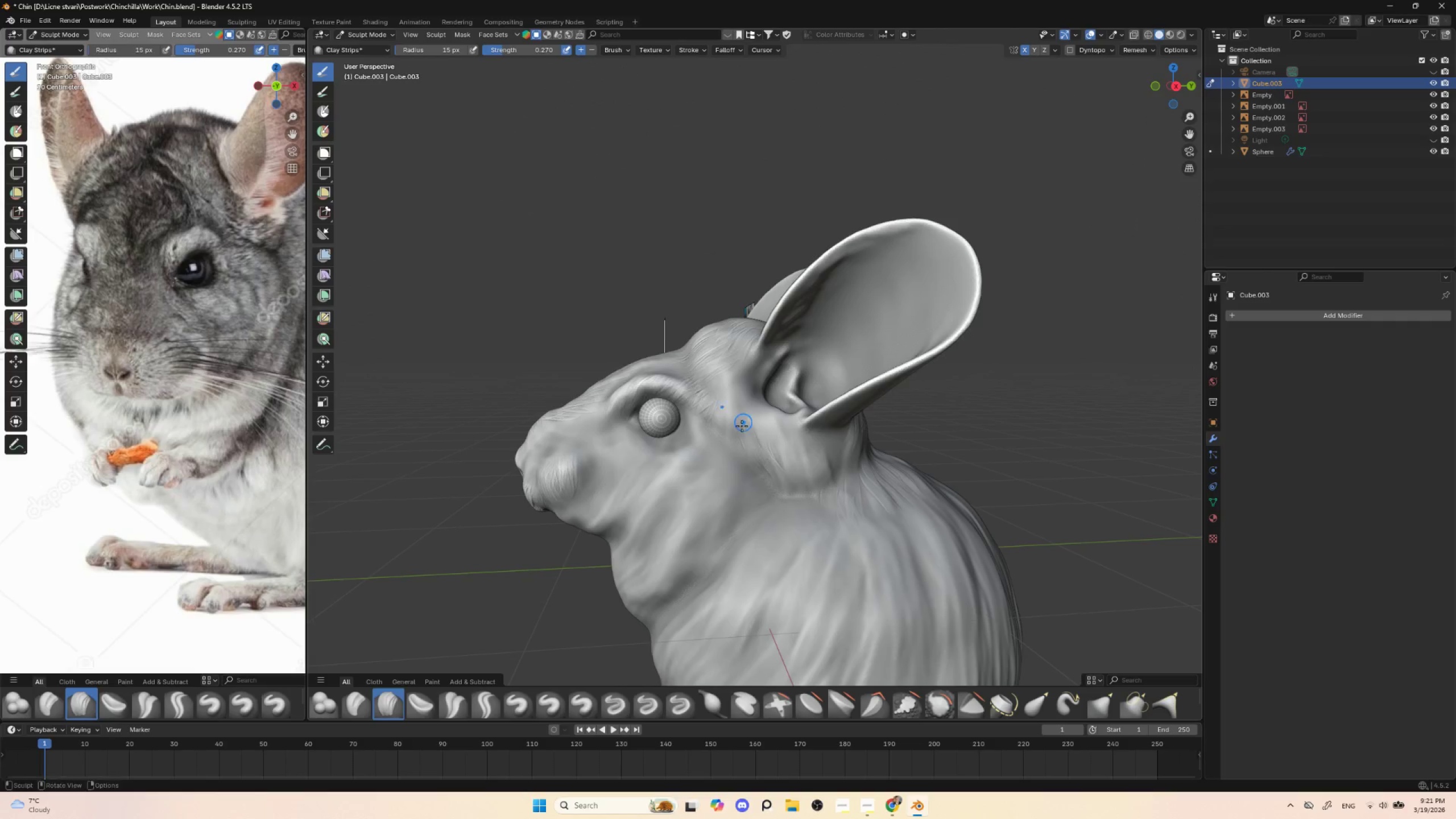 
left_click_drag(start_coordinate=[742, 426], to_coordinate=[755, 449])
 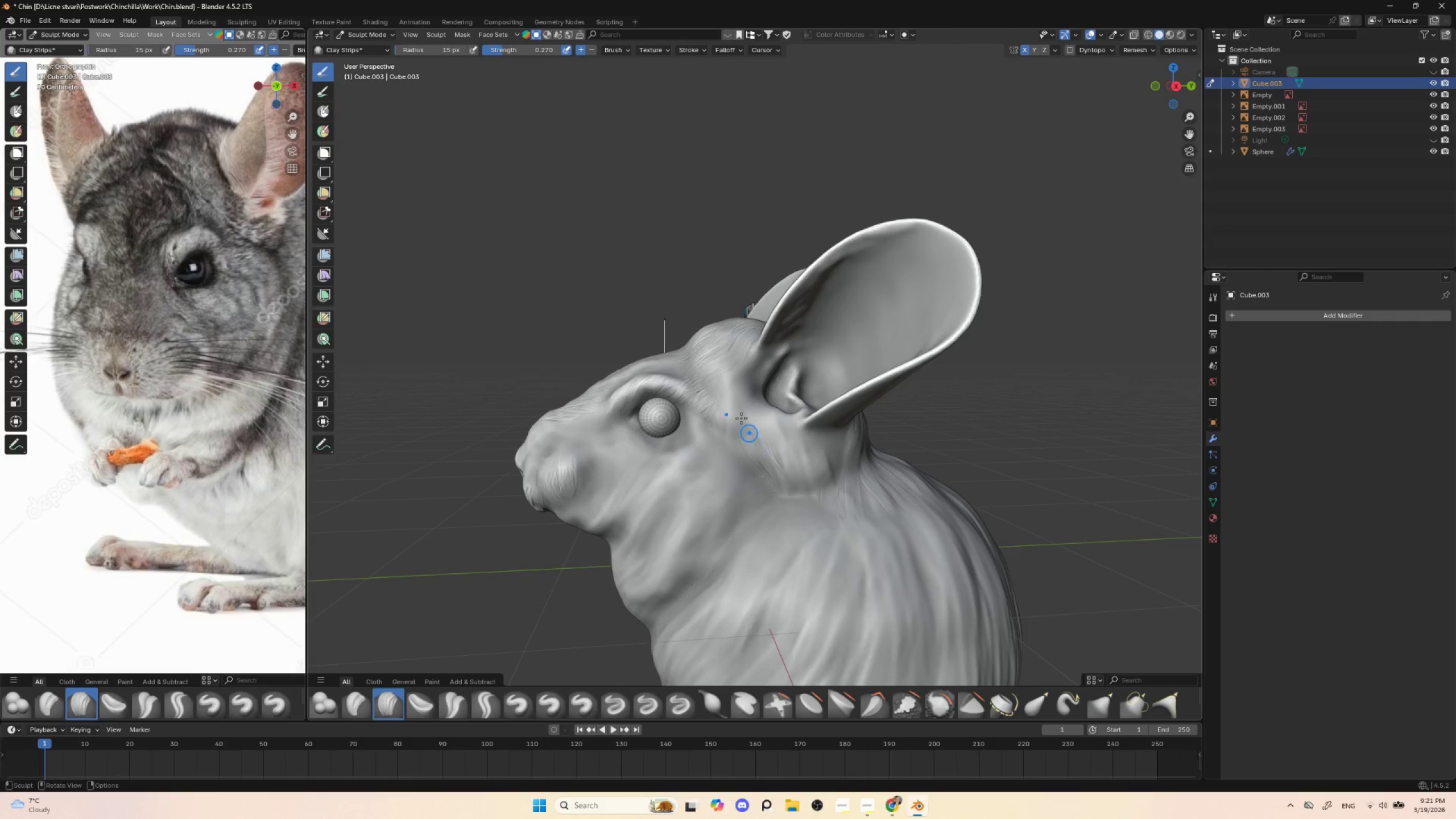 
left_click_drag(start_coordinate=[735, 410], to_coordinate=[739, 427])
 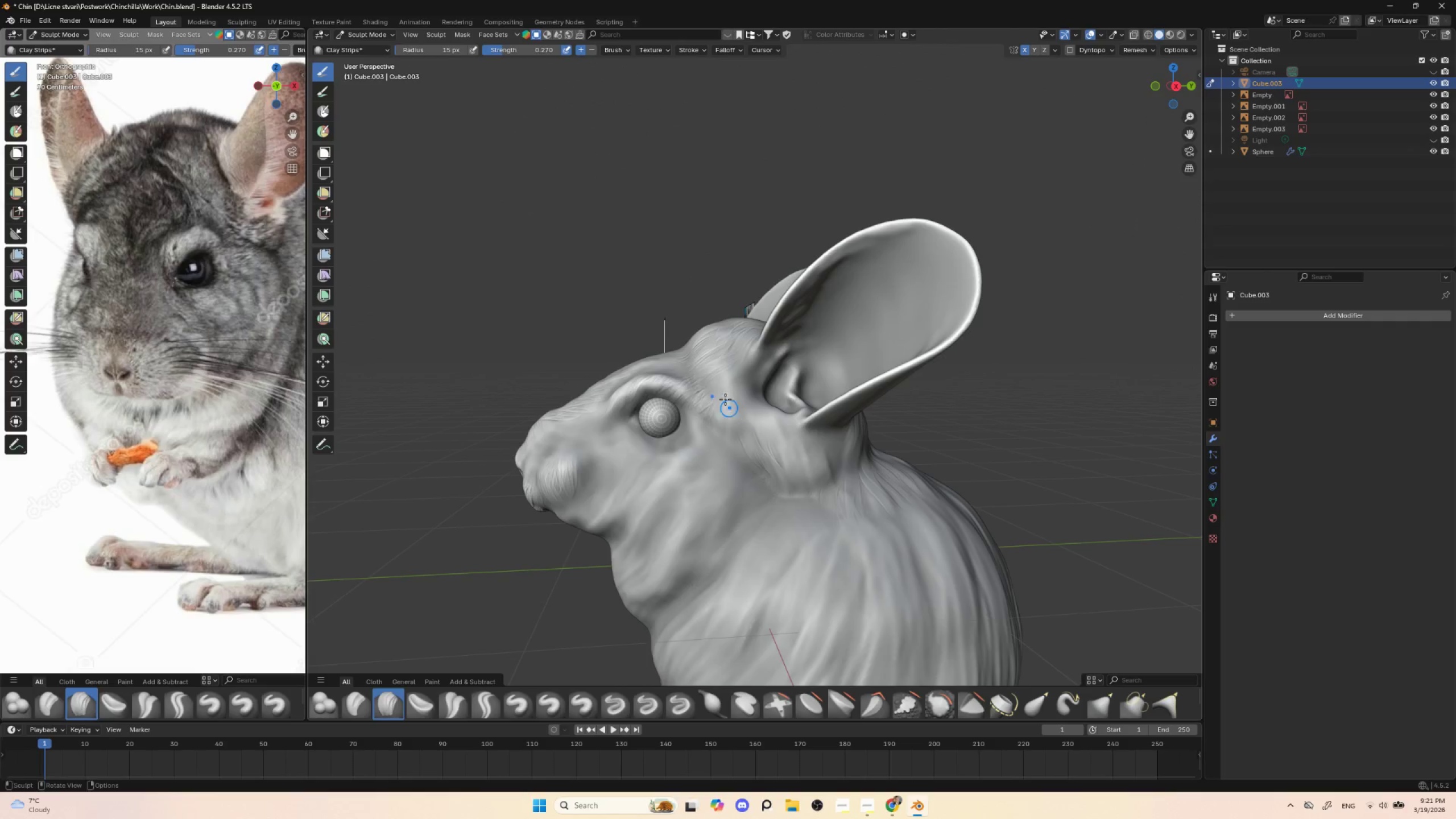 
left_click_drag(start_coordinate=[724, 399], to_coordinate=[731, 425])
 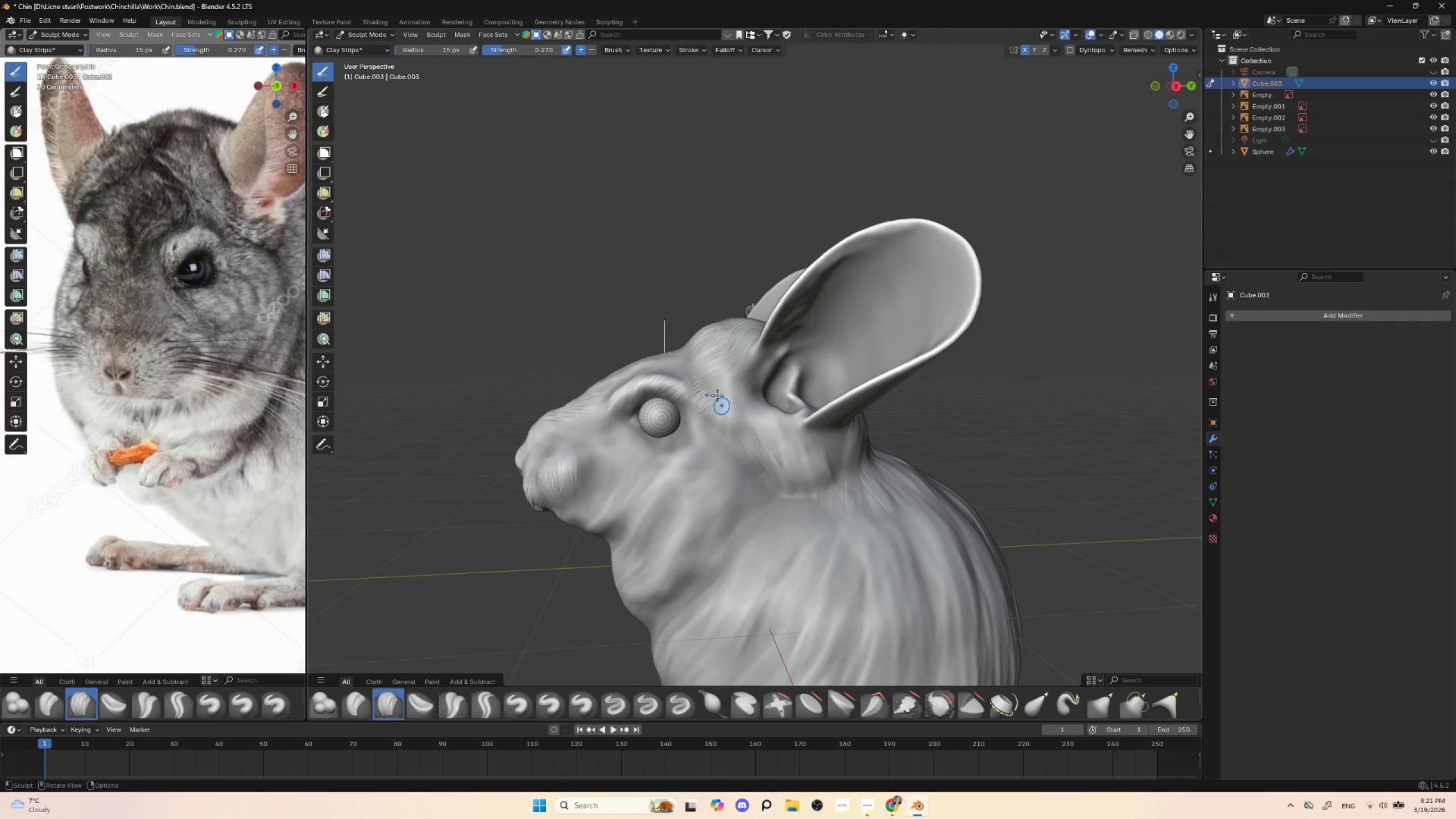 
left_click_drag(start_coordinate=[715, 396], to_coordinate=[720, 420])
 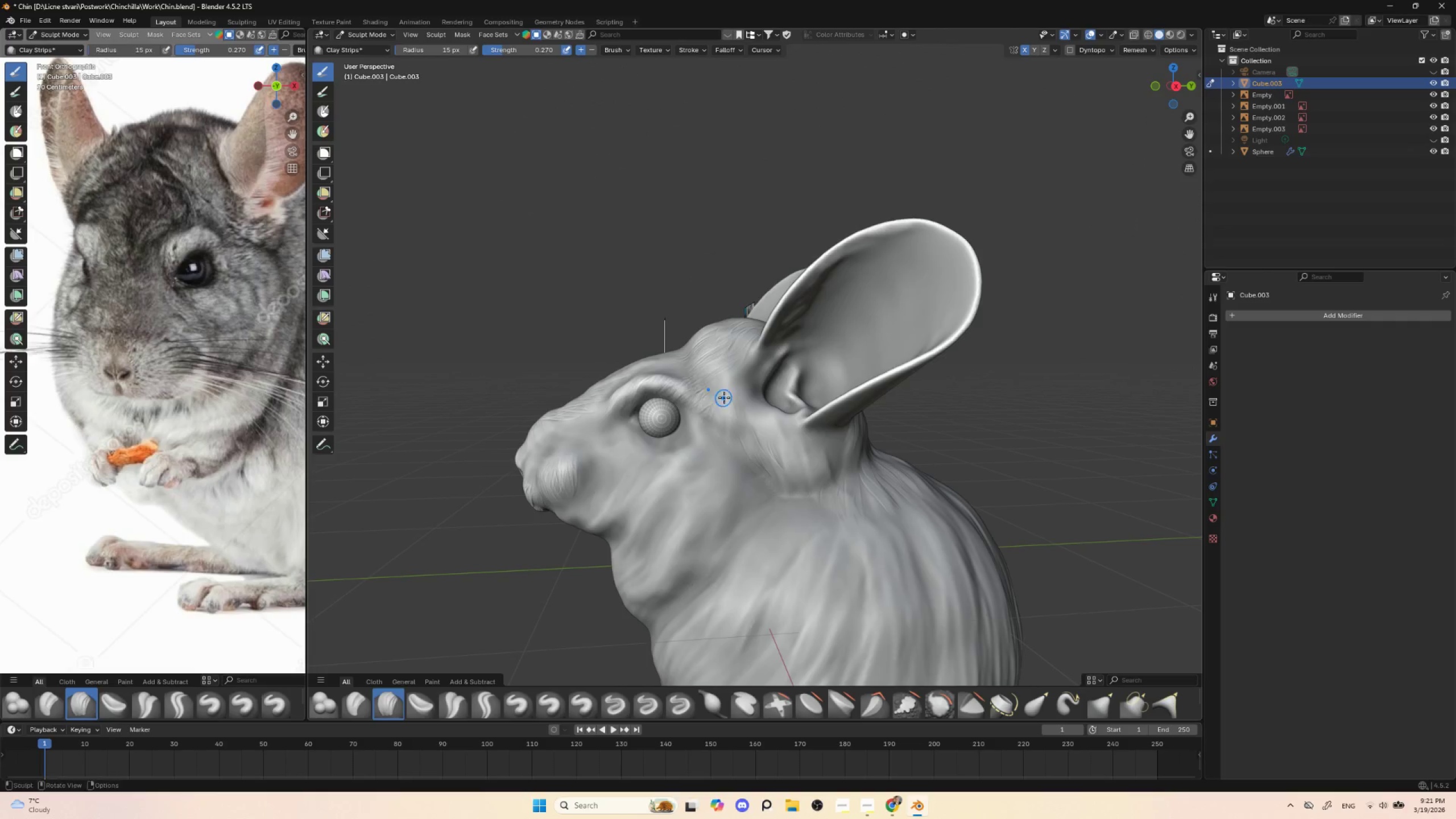 
left_click_drag(start_coordinate=[724, 398], to_coordinate=[717, 421])
 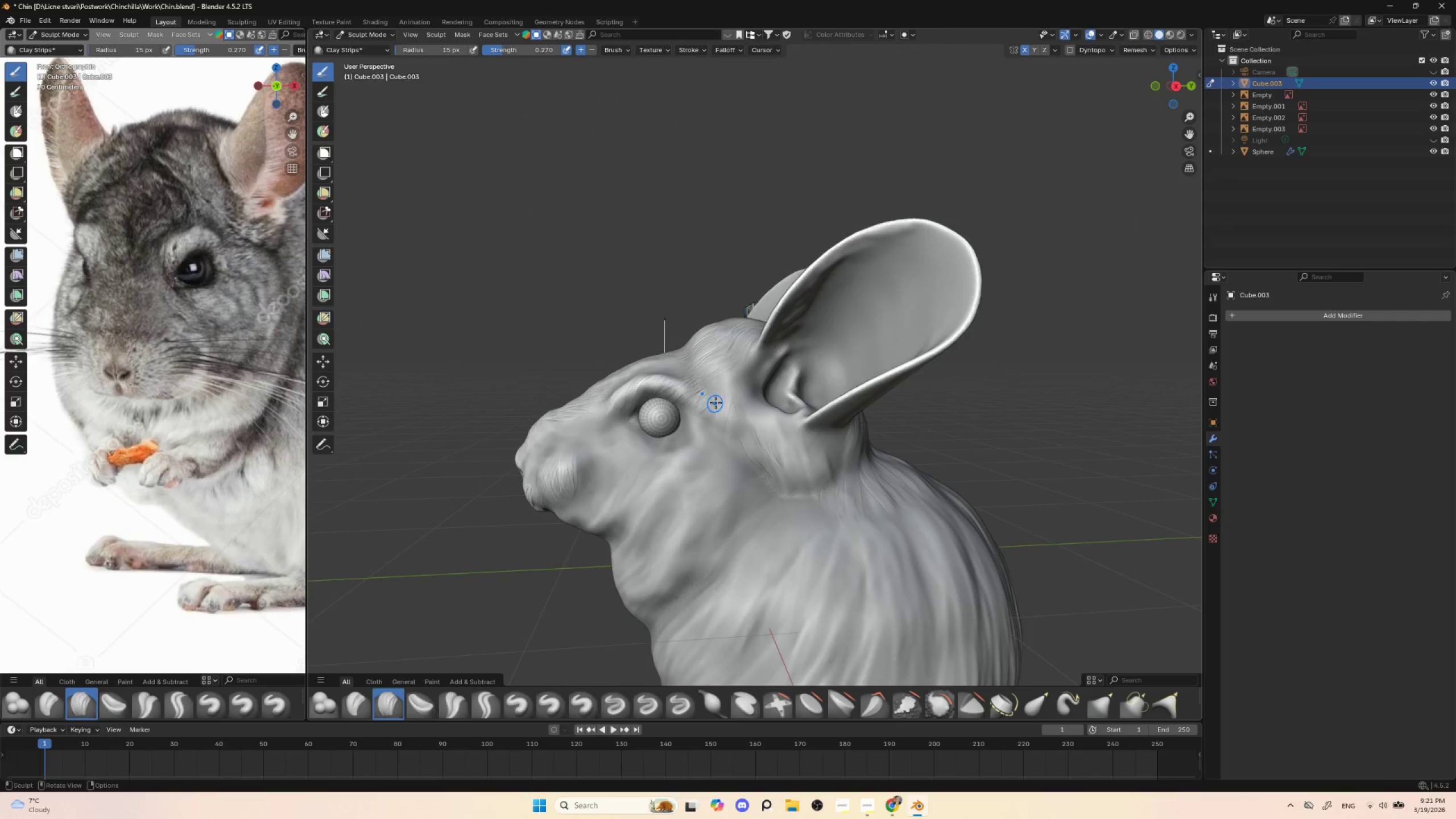 
left_click_drag(start_coordinate=[715, 405], to_coordinate=[712, 419])
 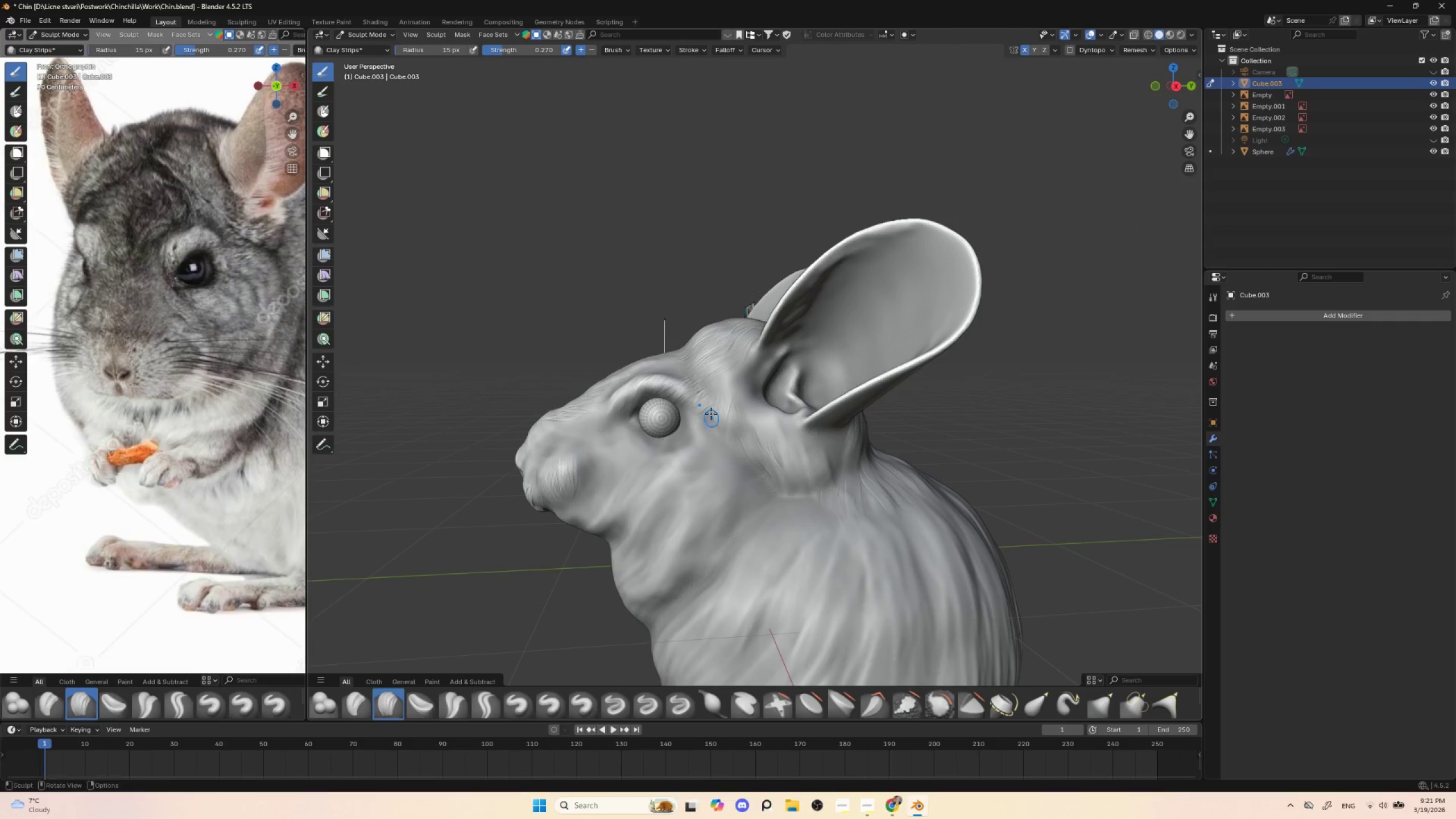 
left_click_drag(start_coordinate=[713, 400], to_coordinate=[708, 428])
 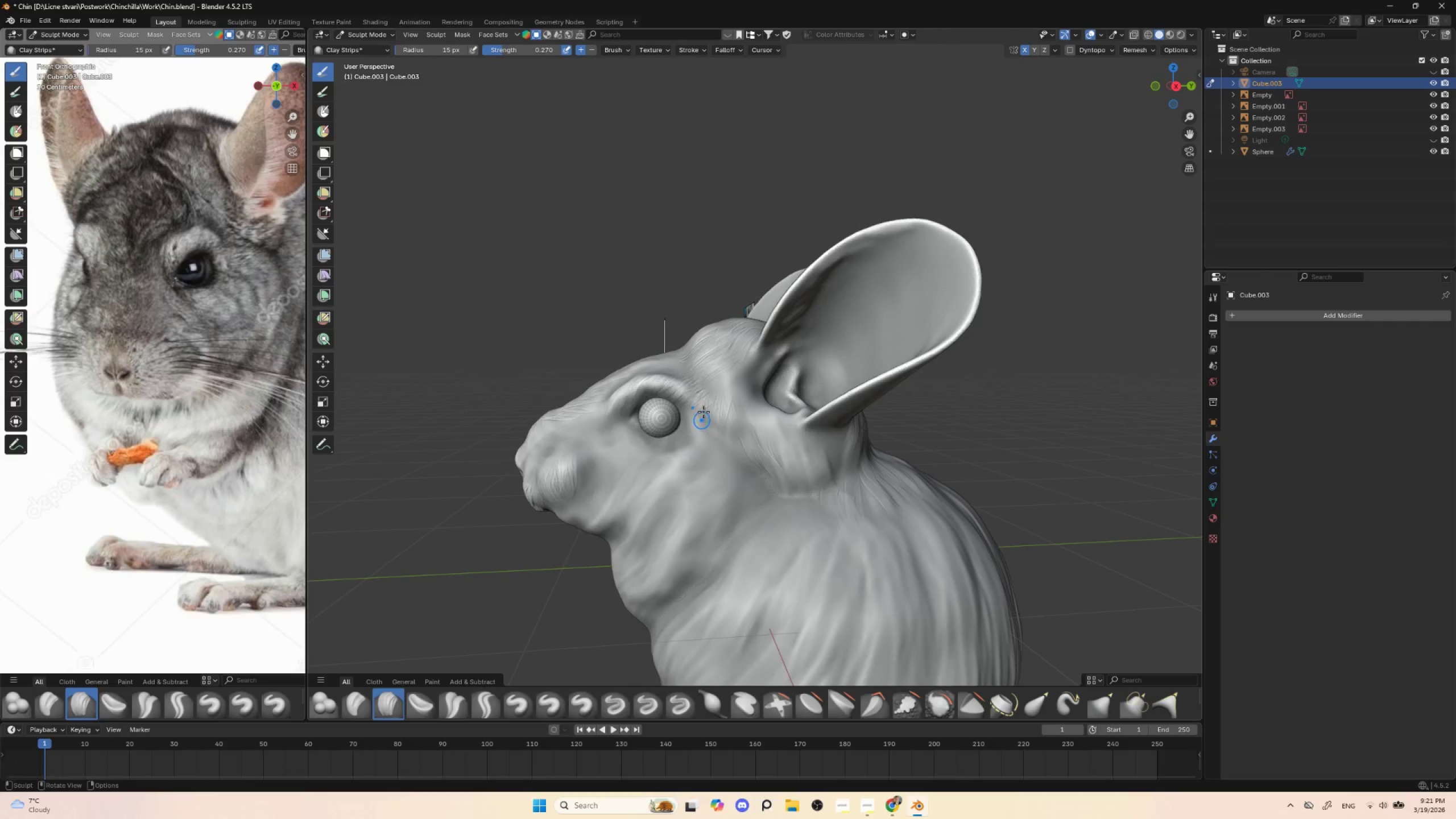 
left_click_drag(start_coordinate=[706, 413], to_coordinate=[702, 428])
 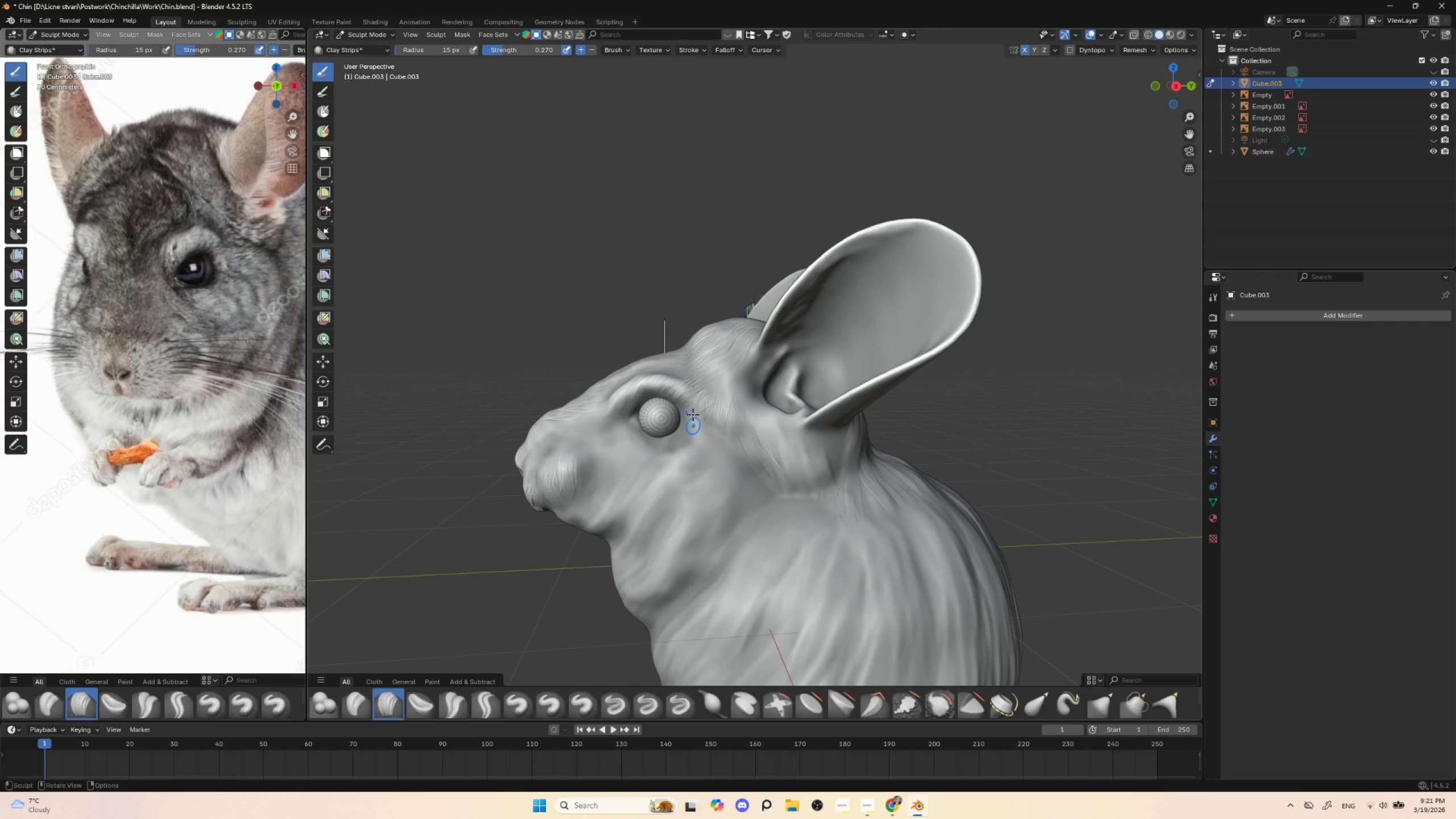 
left_click_drag(start_coordinate=[693, 412], to_coordinate=[696, 431])
 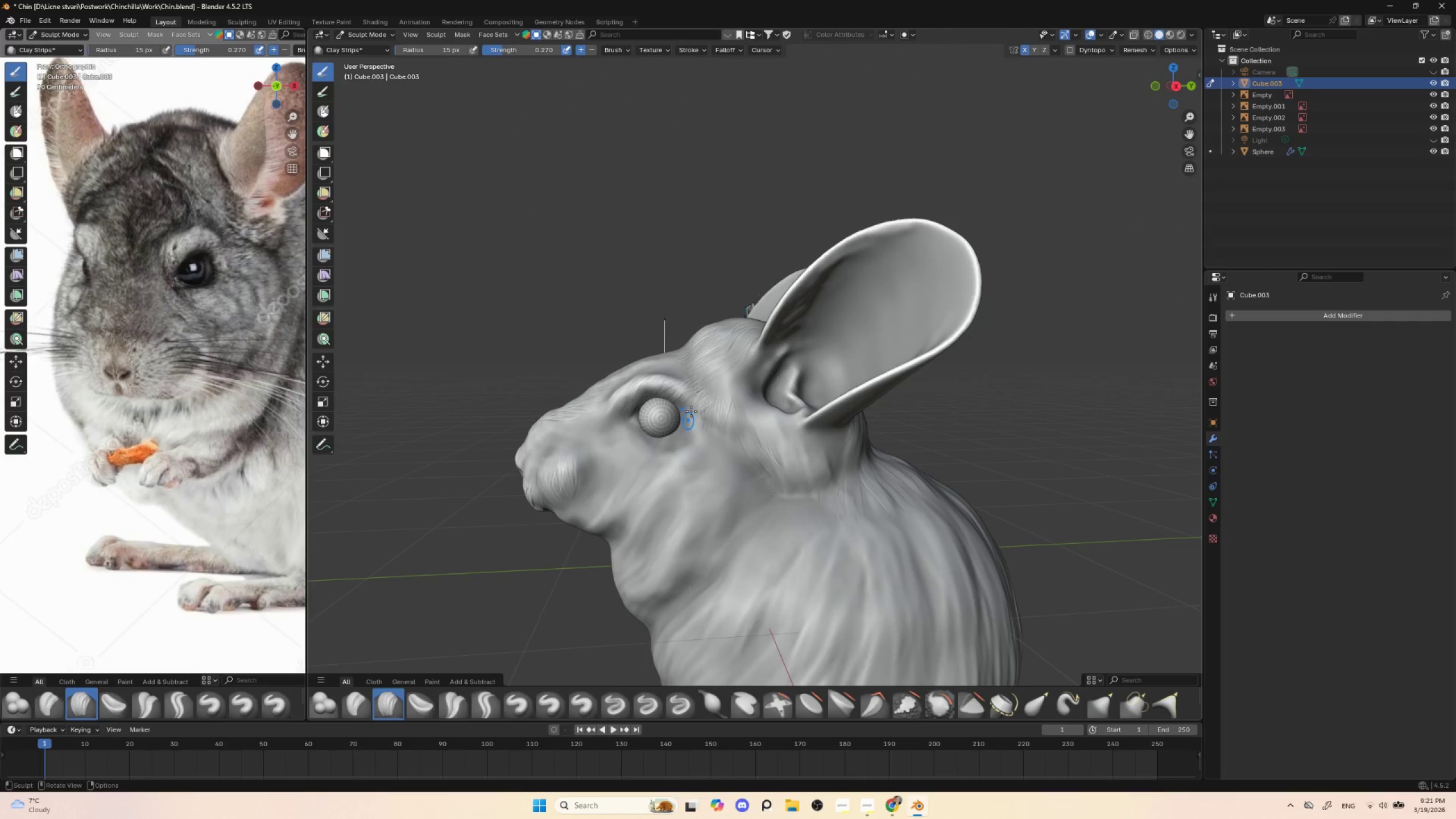 
left_click_drag(start_coordinate=[694, 412], to_coordinate=[692, 436])
 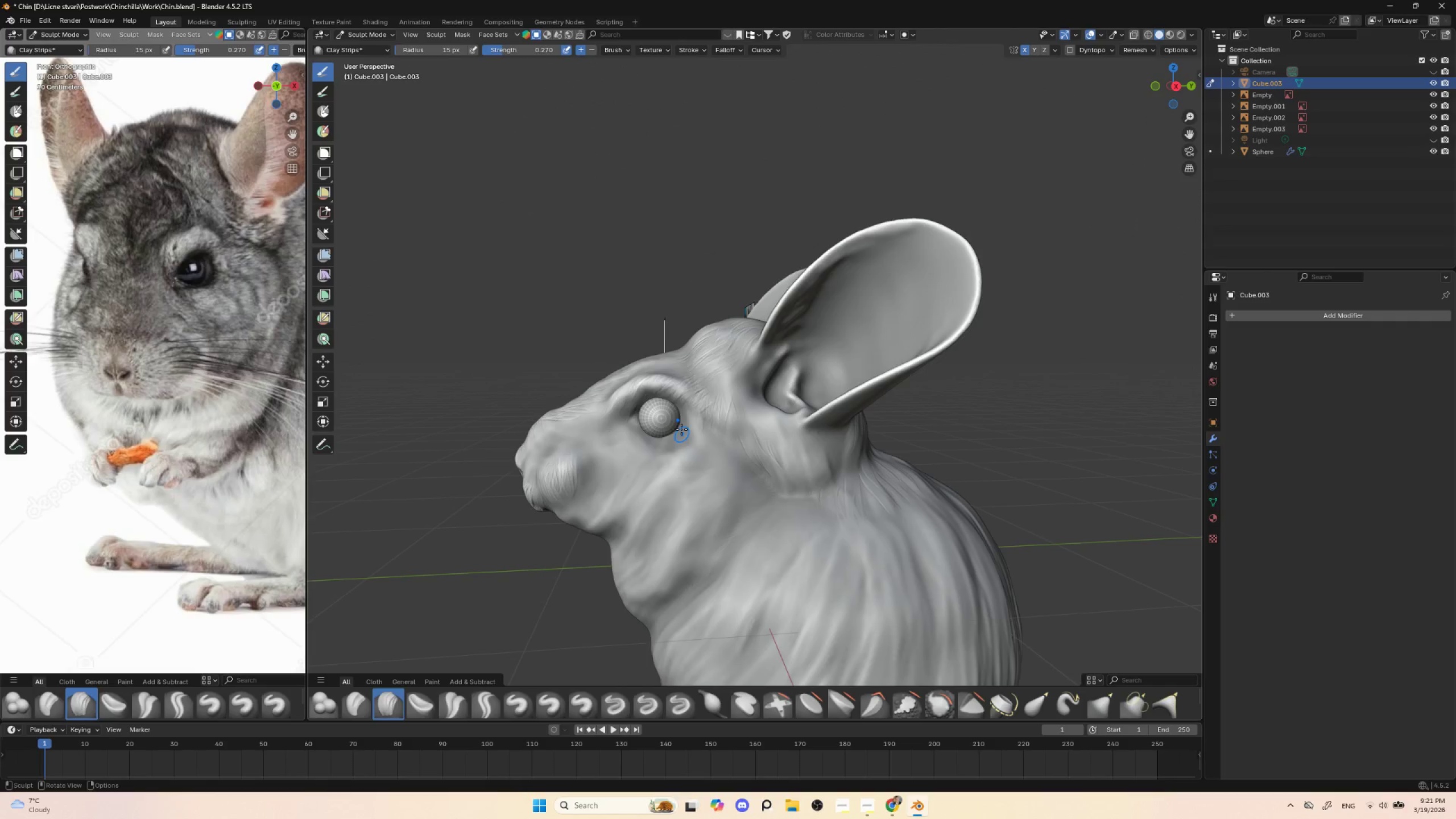 
left_click_drag(start_coordinate=[690, 416], to_coordinate=[682, 443])
 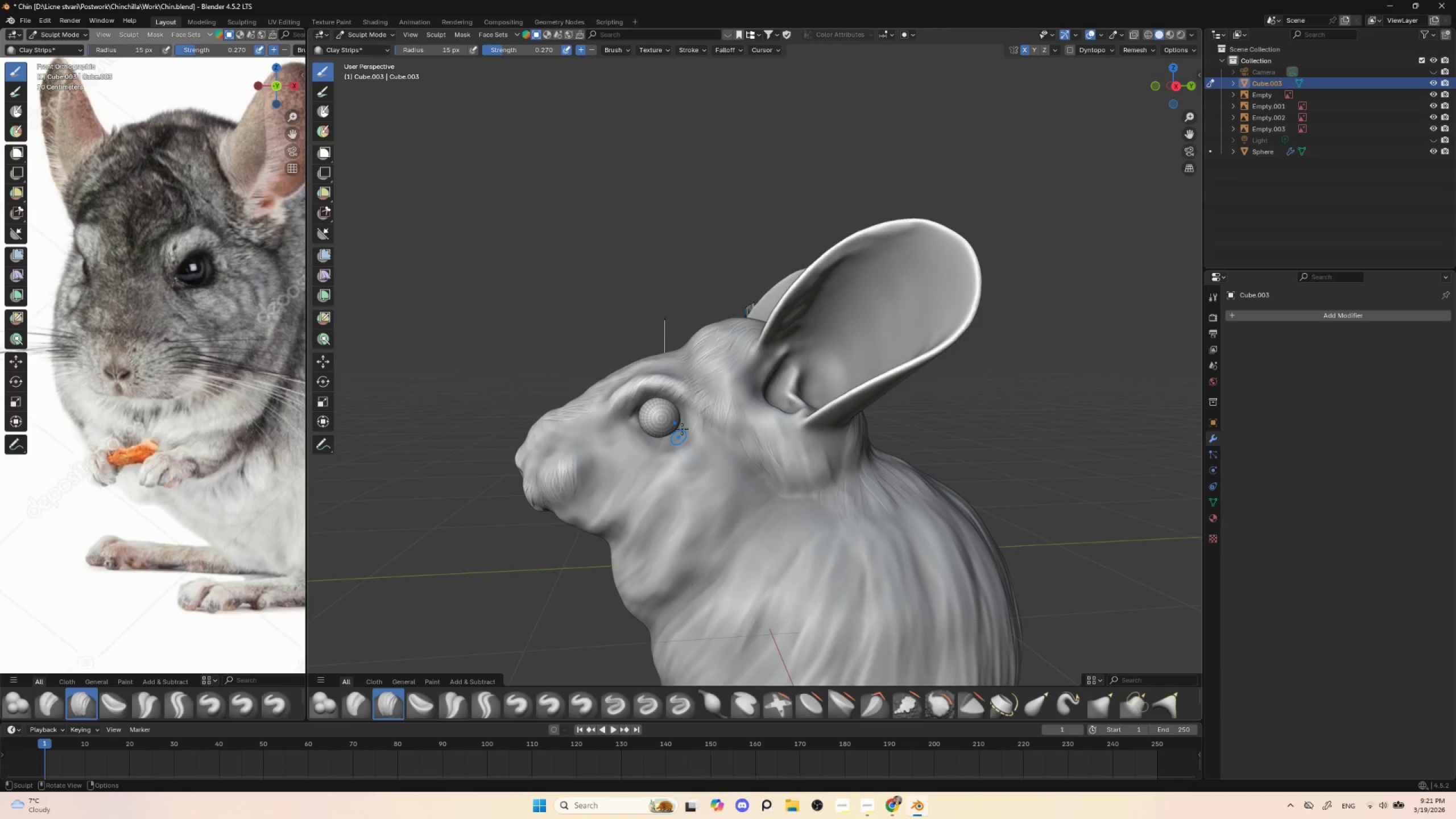 
left_click_drag(start_coordinate=[688, 423], to_coordinate=[677, 448])
 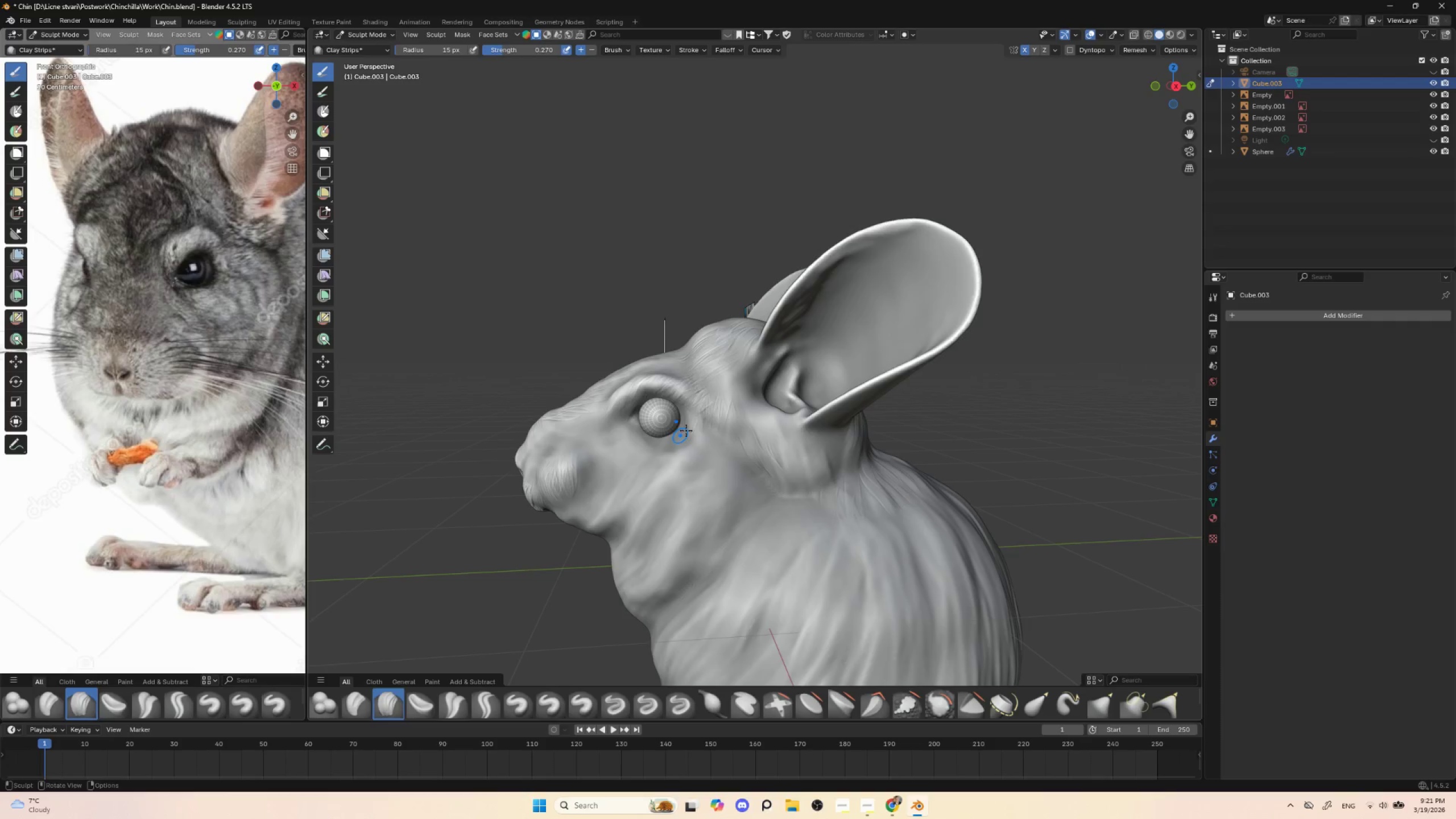 
left_click_drag(start_coordinate=[686, 431], to_coordinate=[678, 452])
 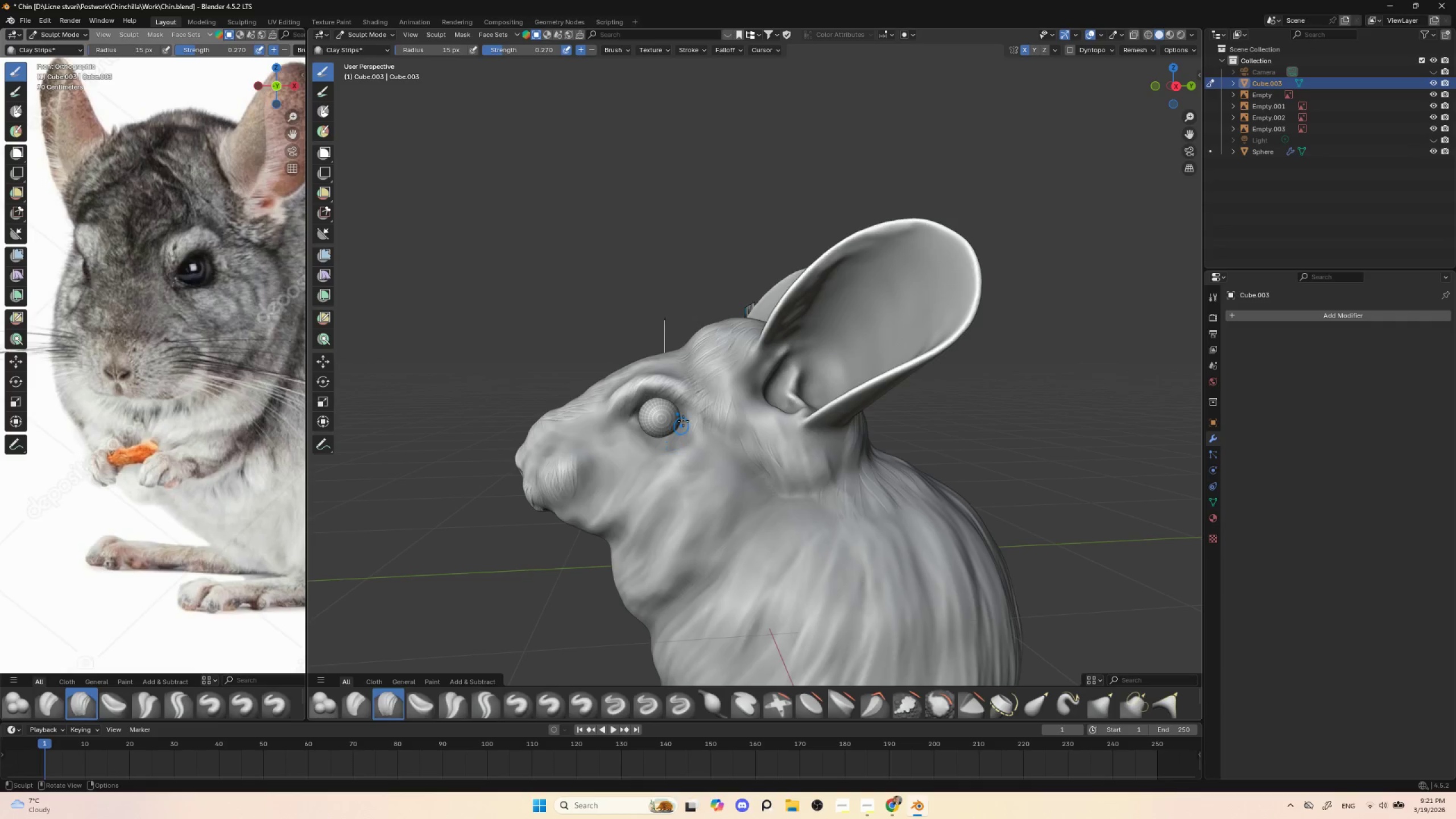 
left_click_drag(start_coordinate=[688, 412], to_coordinate=[698, 446])
 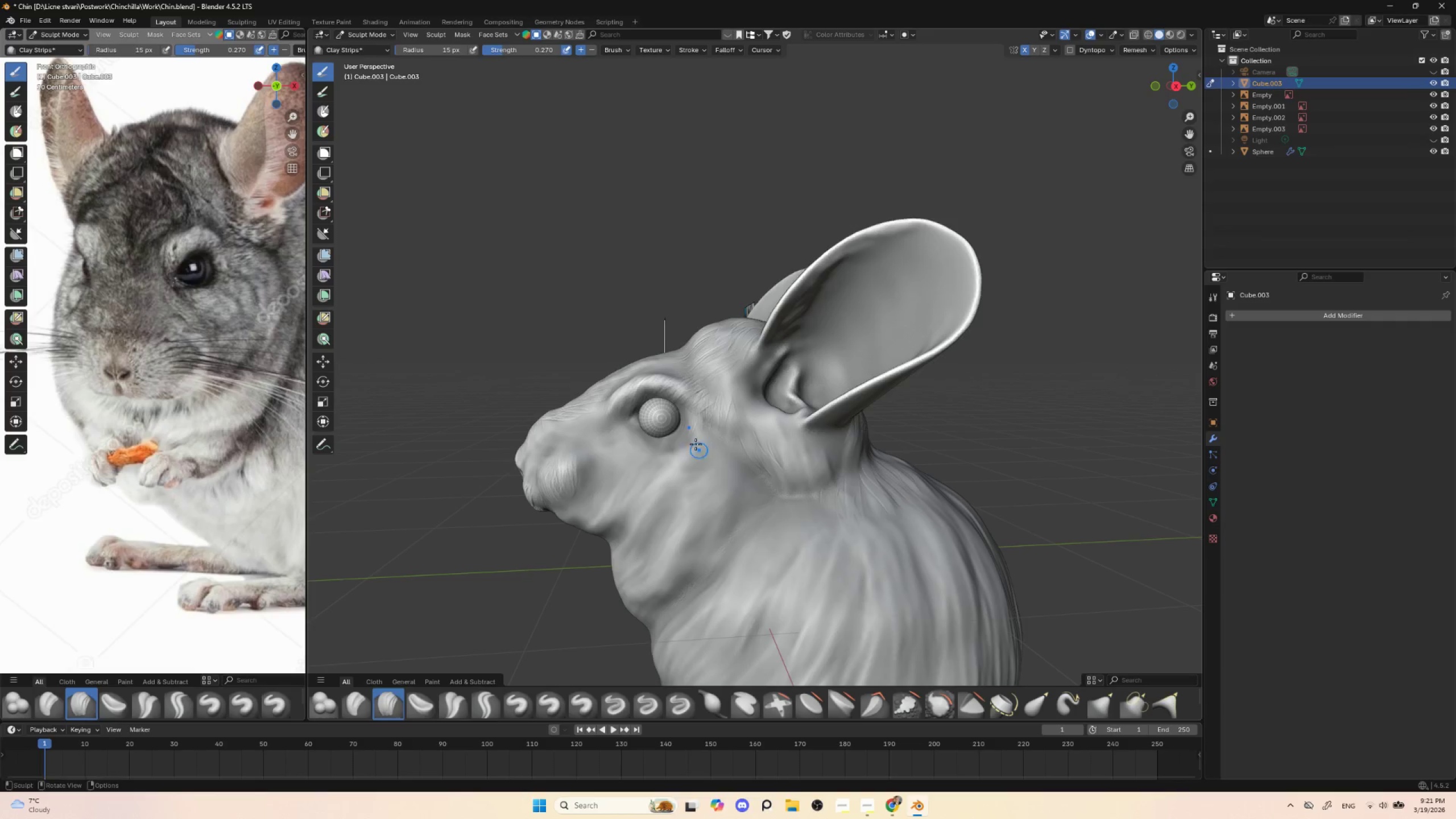 
left_click_drag(start_coordinate=[685, 414], to_coordinate=[696, 442])
 